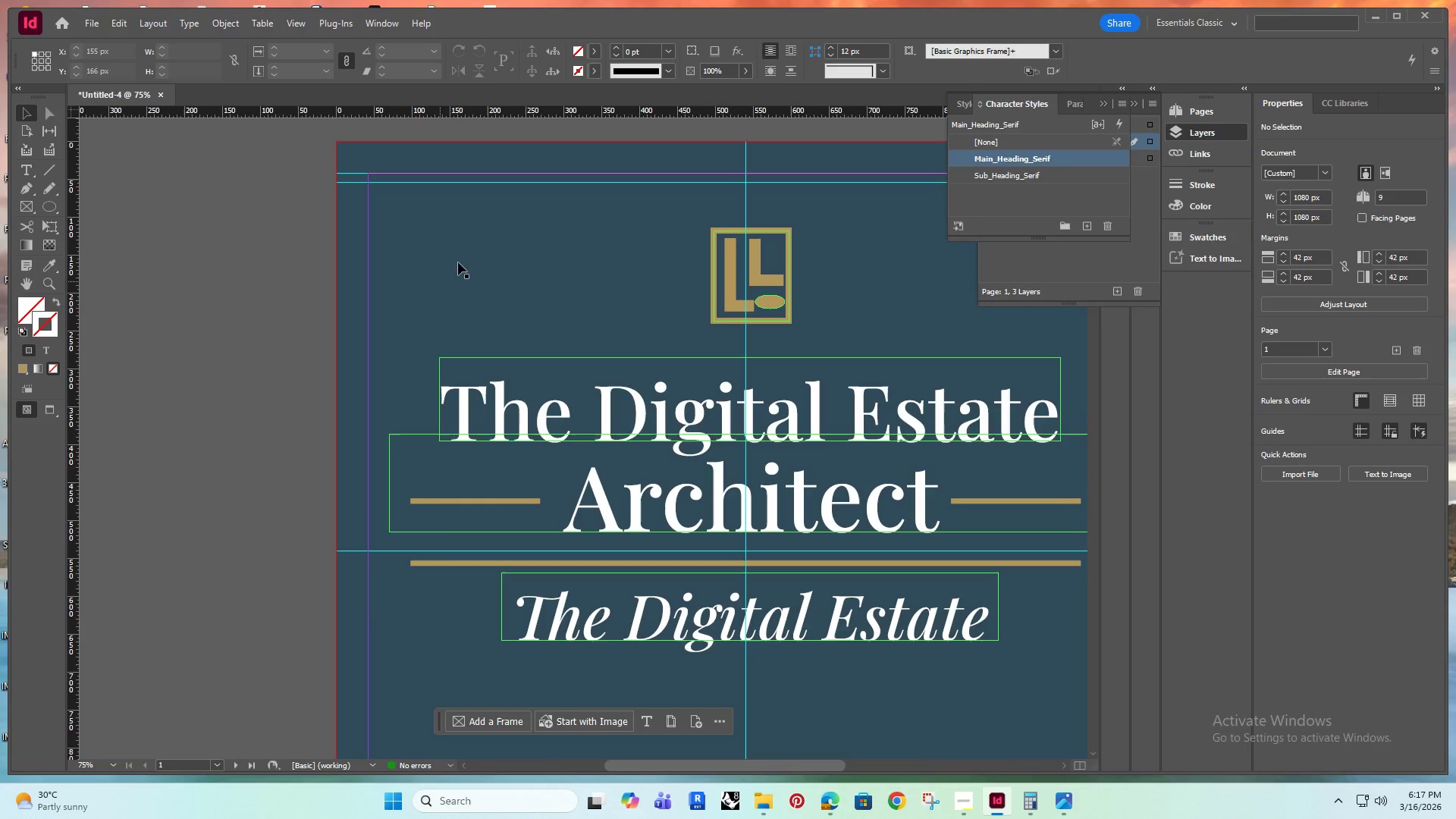 
scroll: coordinate [428, 278], scroll_direction: down, amount: 2.0
 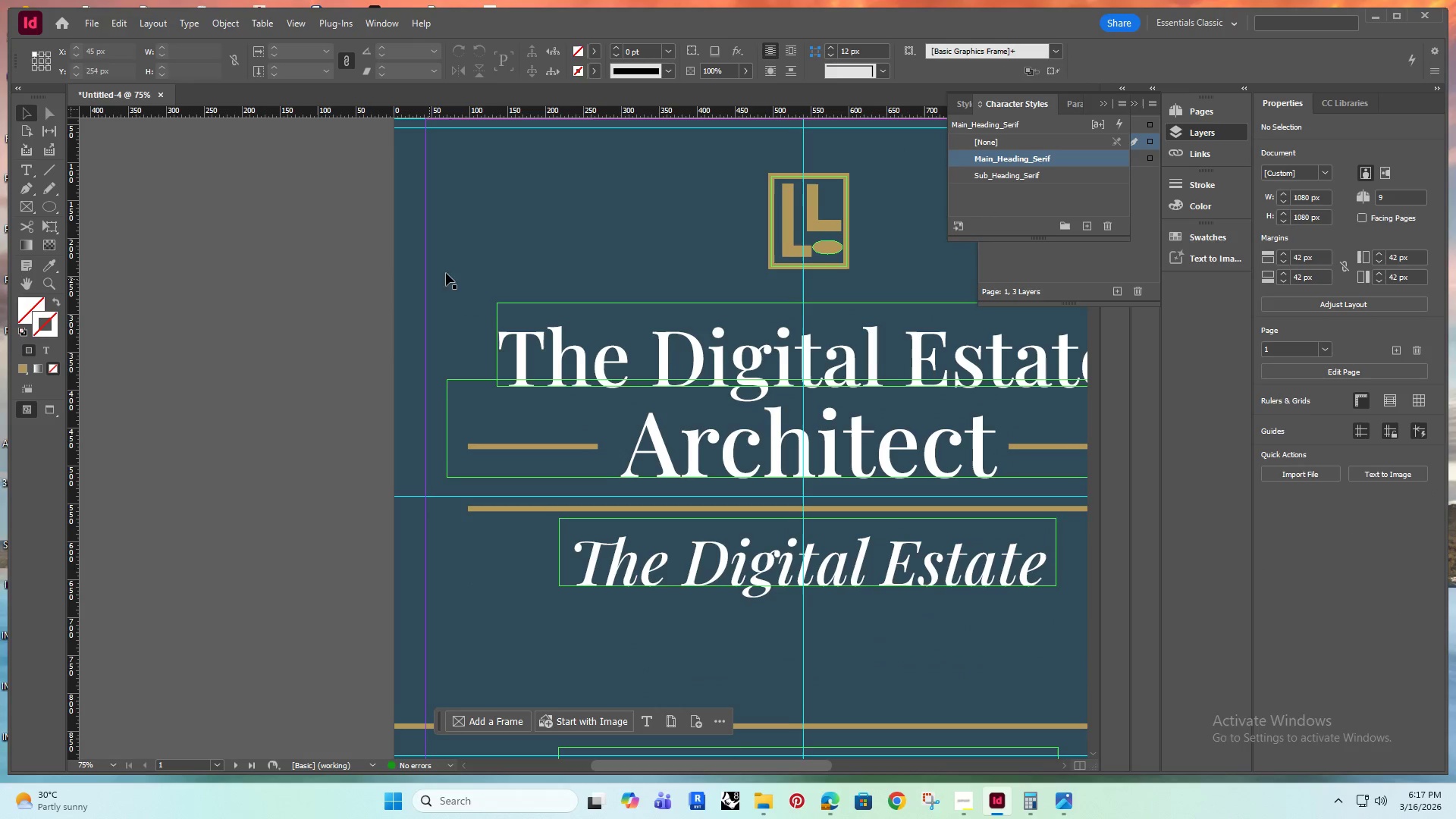 
left_click([465, 256])
 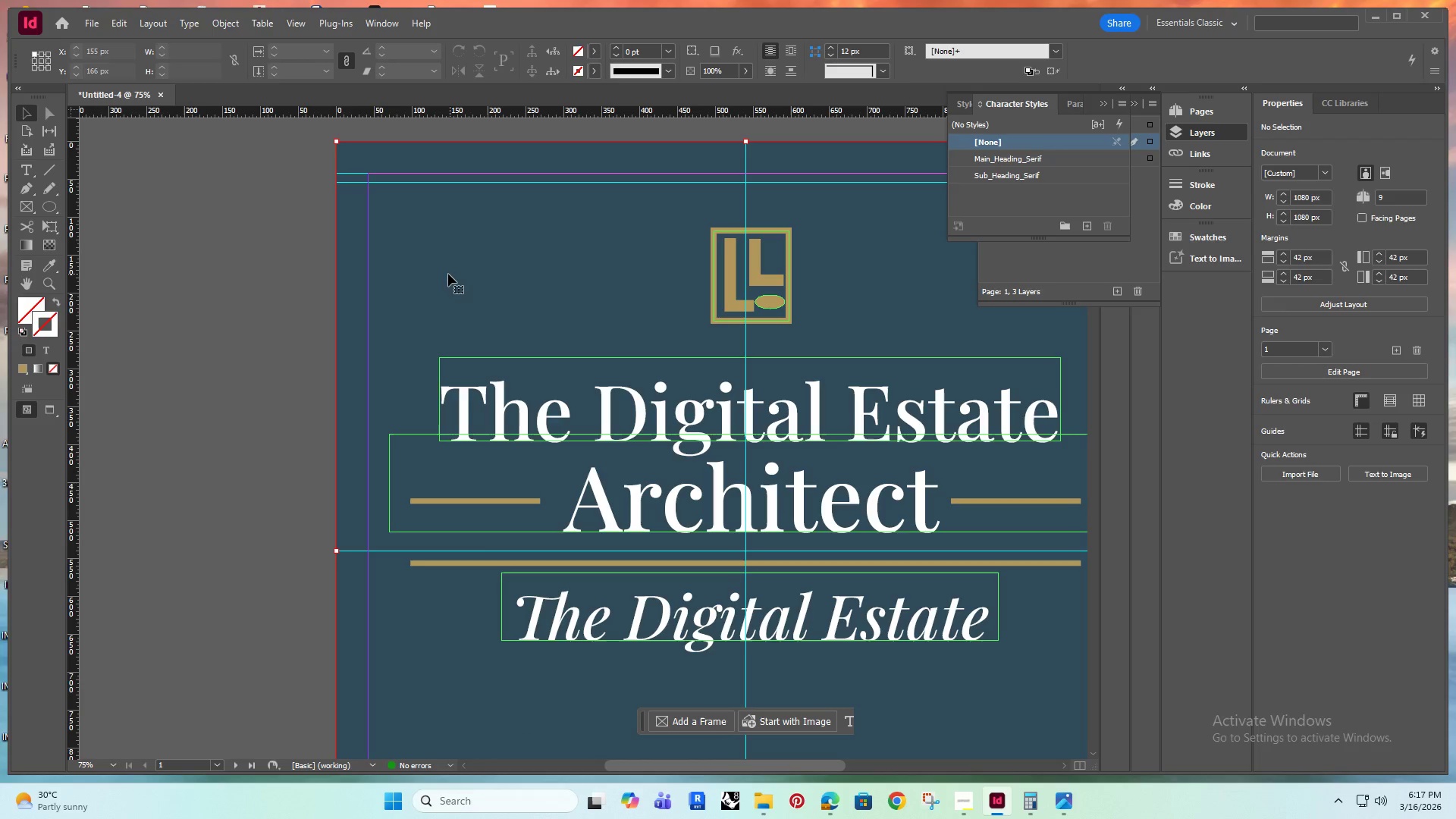 
hold_key(key=ShiftRight, duration=1.51)
 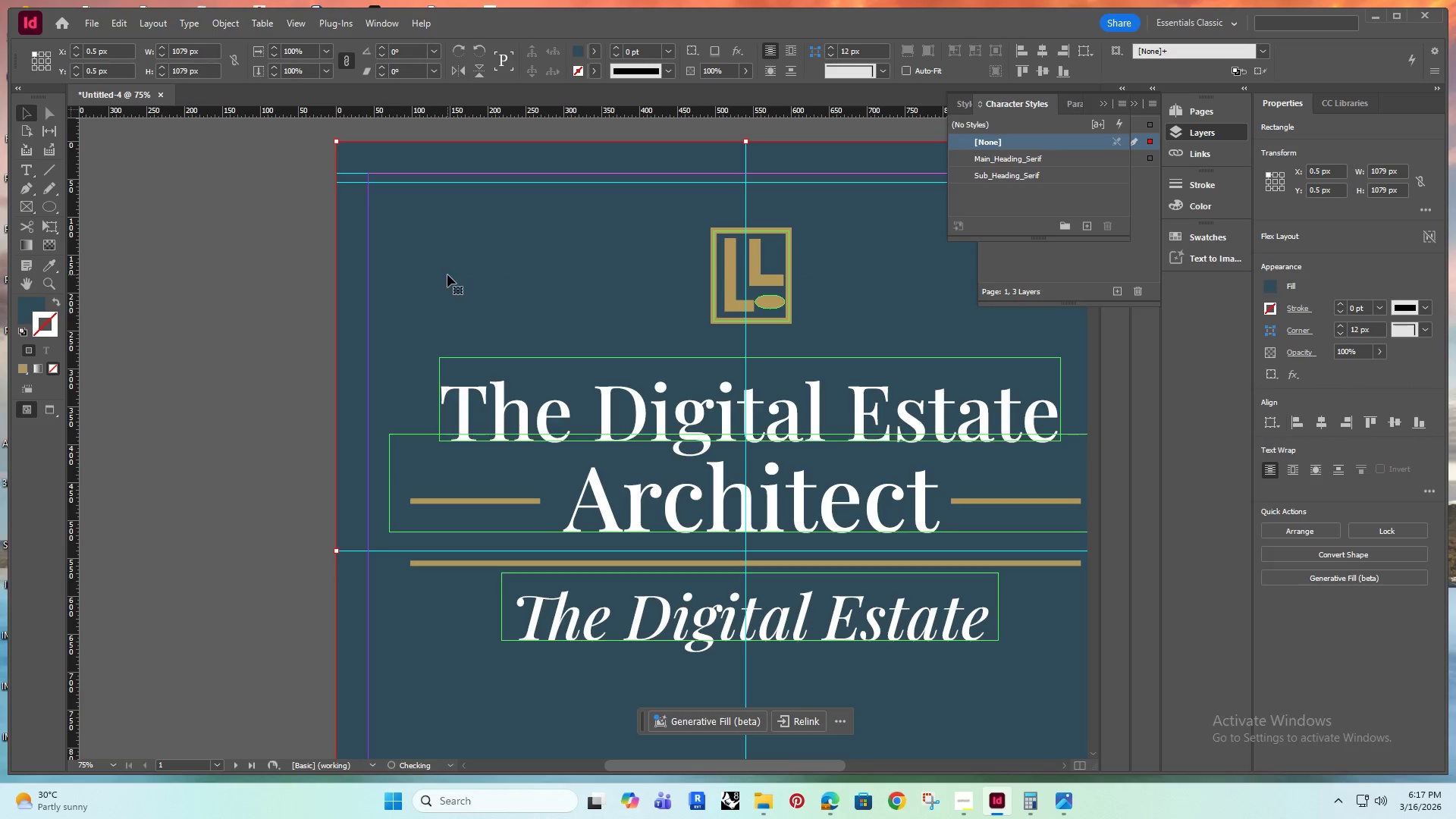 
hold_key(key=ShiftRight, duration=0.64)
 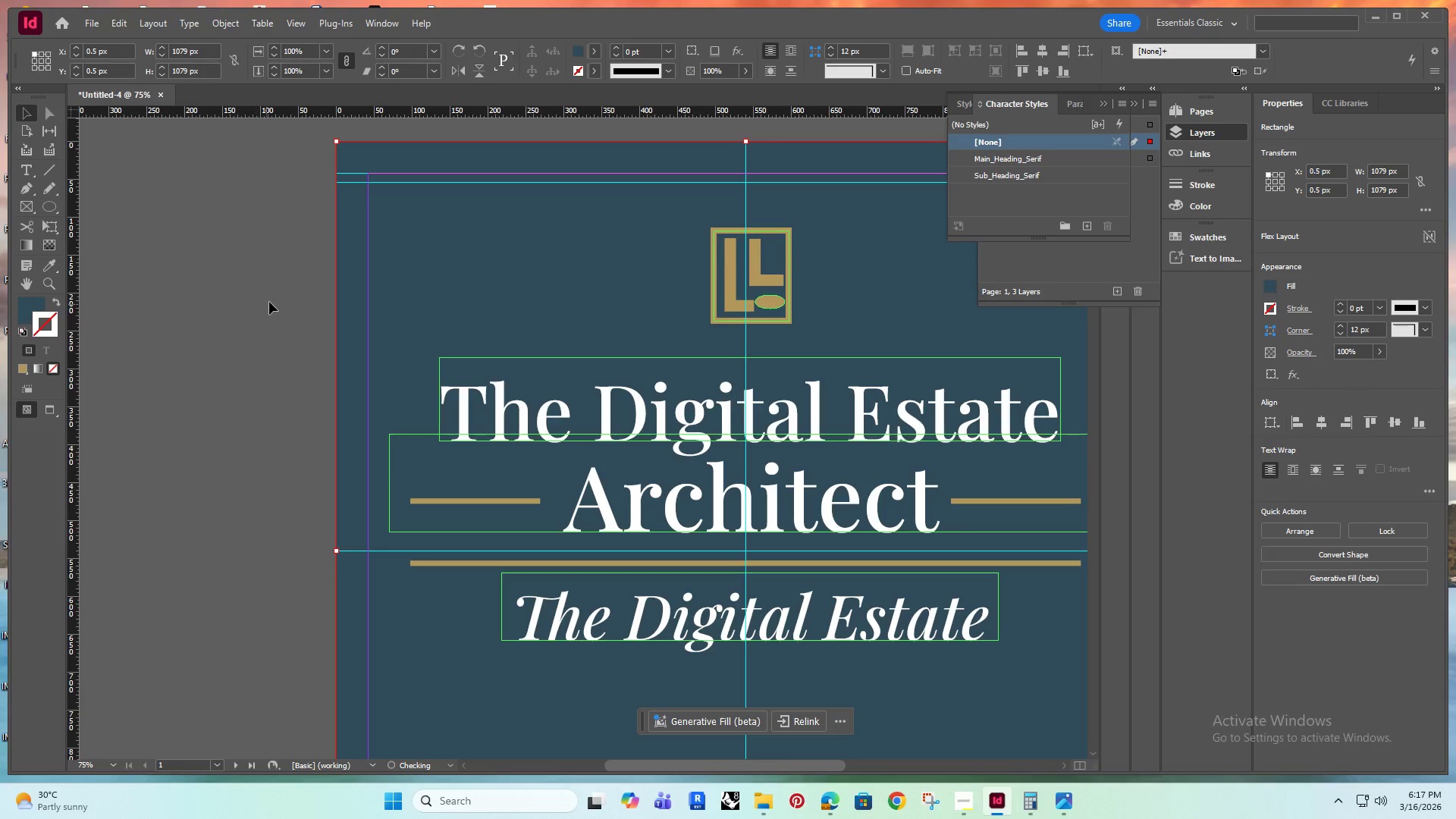 
left_click([270, 301])
 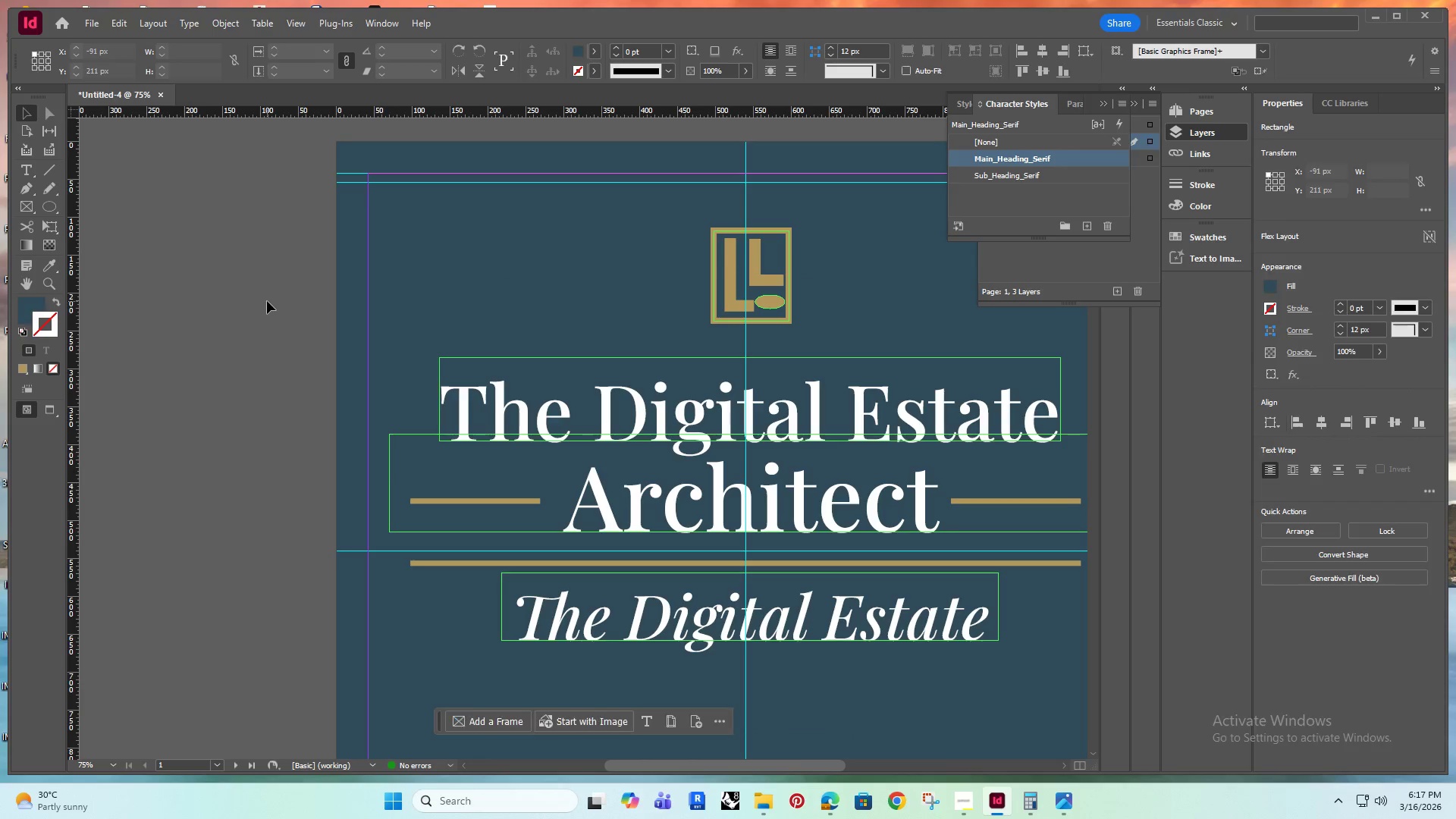 
key(Shift+W)
 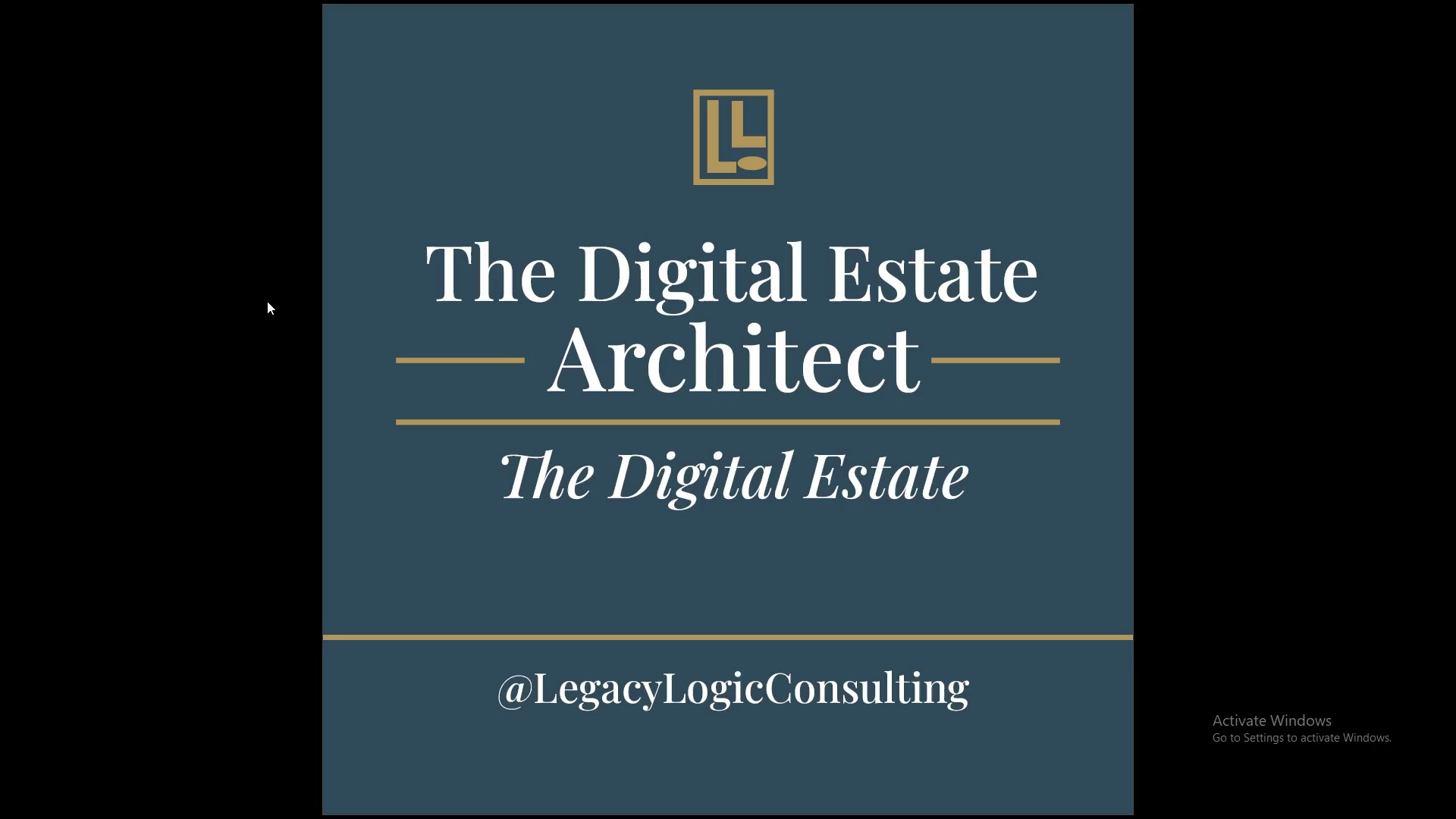 
wait(5.12)
 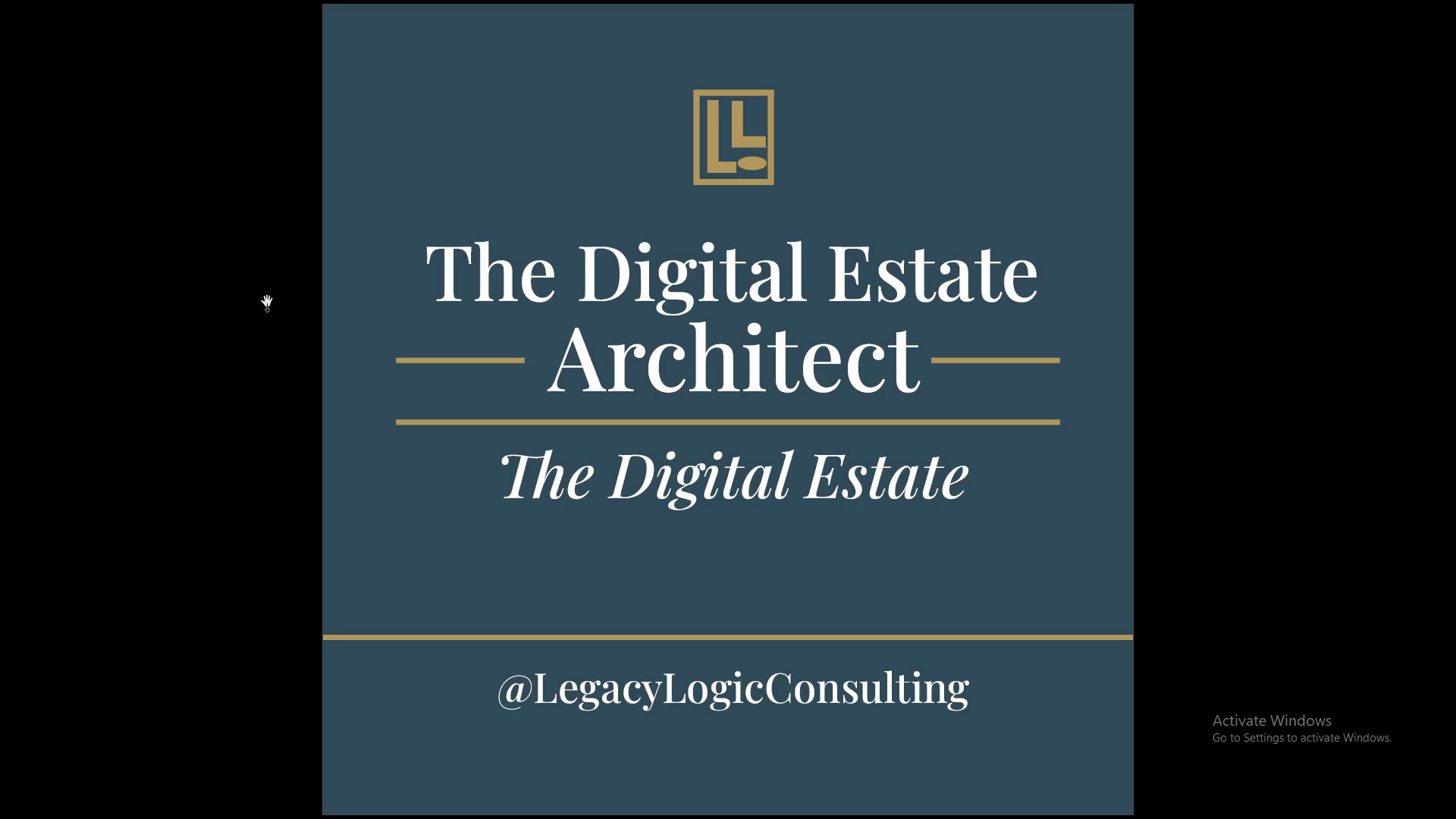 
key(Escape)
 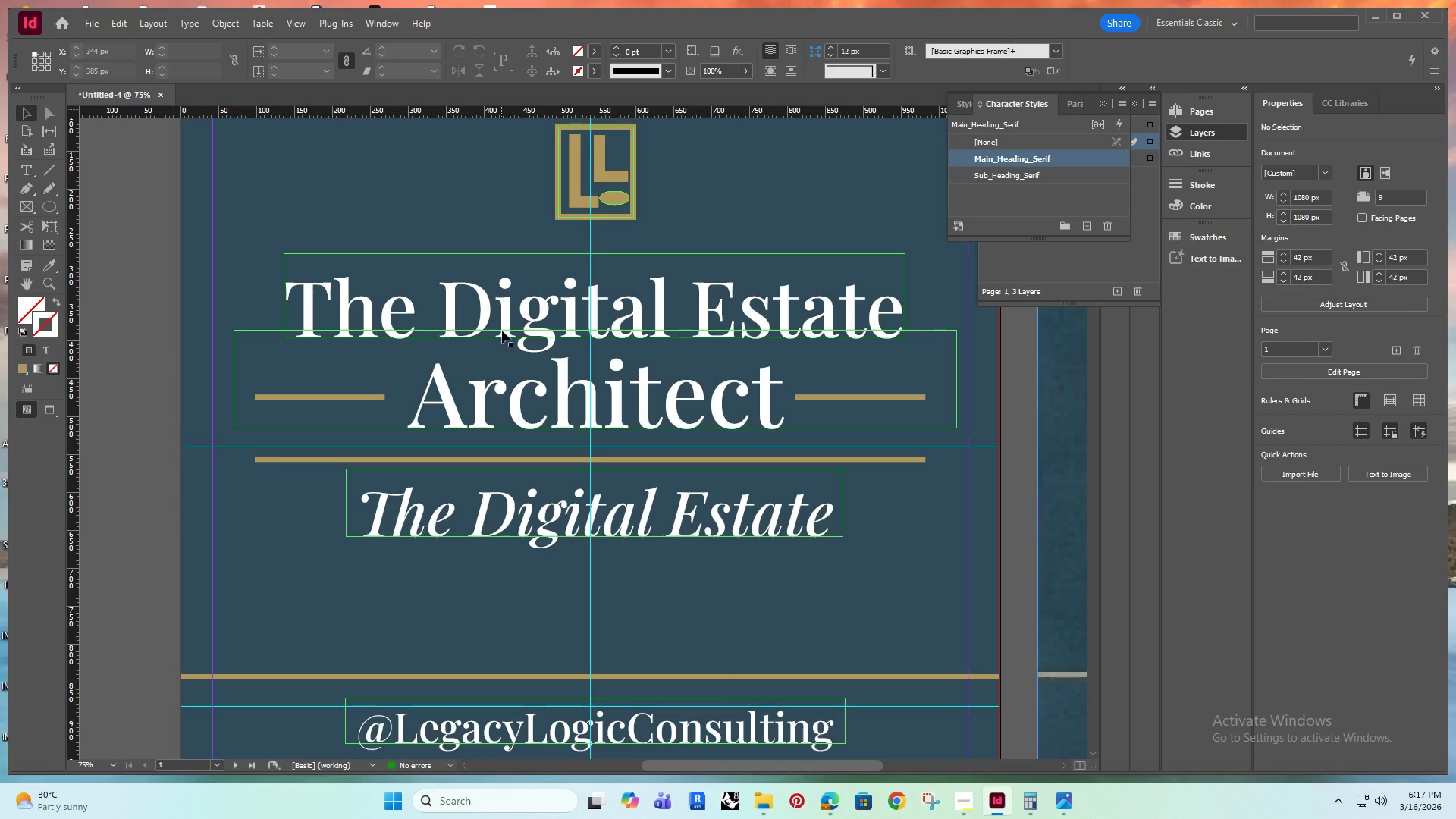 
hold_key(key=AltRight, duration=0.59)
 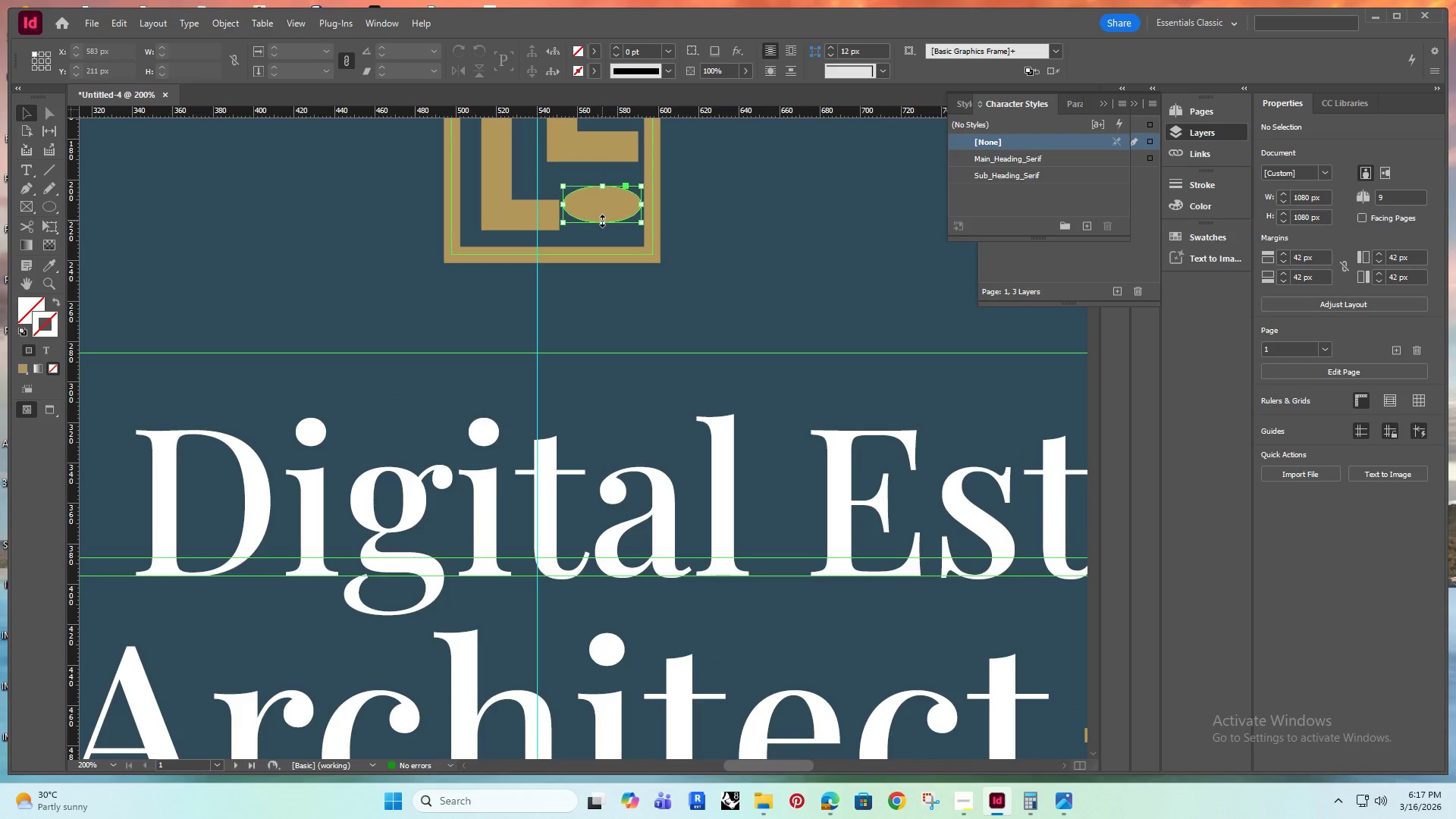 
left_click([624, 202])
 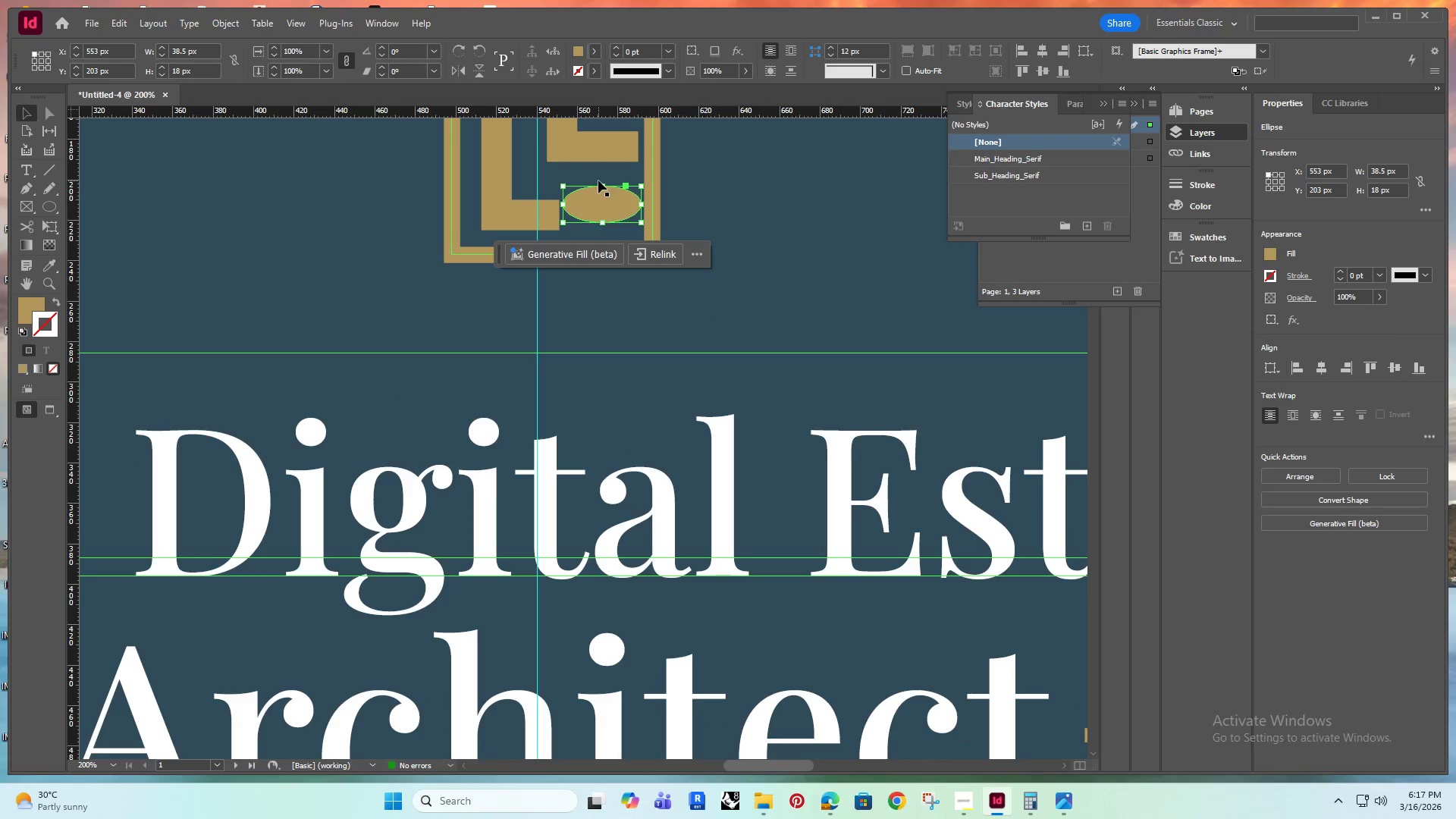 
scroll: coordinate [622, 194], scroll_direction: up, amount: 4.0
 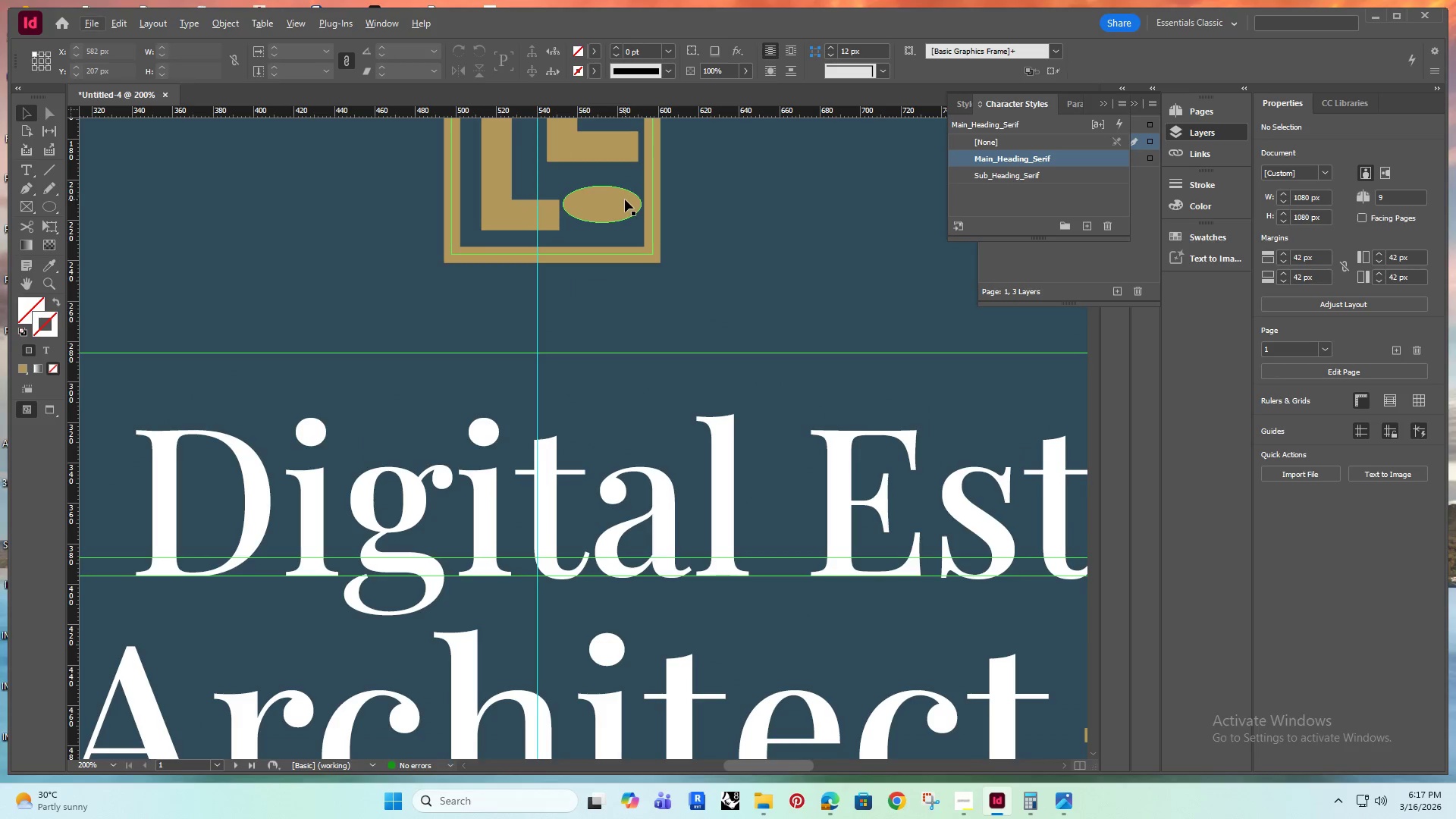 
hold_key(key=AltRight, duration=0.34)
scroll: coordinate [636, 208], scroll_direction: up, amount: 1.0
 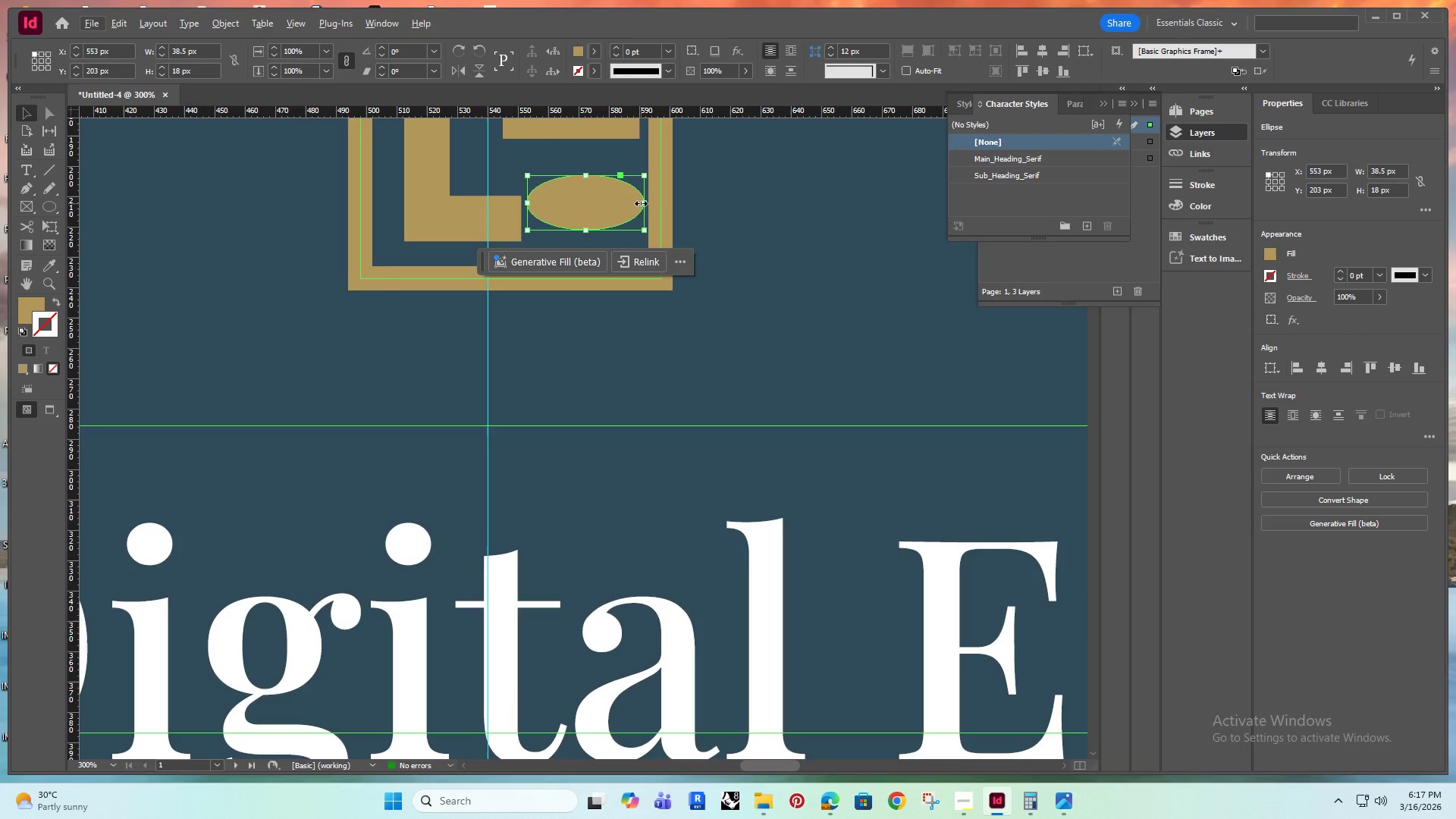 
hold_key(key=AltRight, duration=1.25)
left_click_drag(start_coordinate=[641, 202], to_coordinate=[630, 205])
 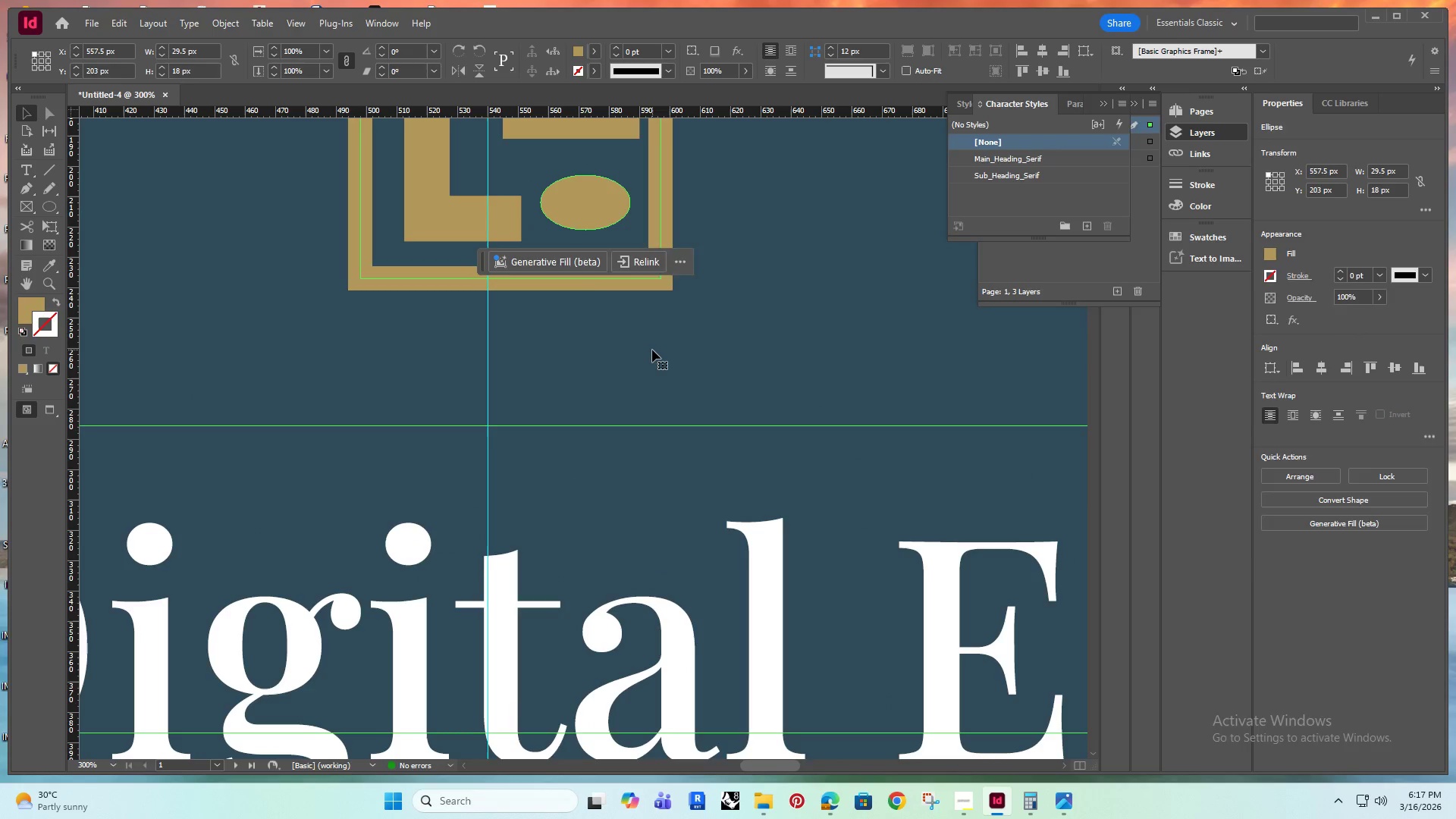 
key(Shift+W)
 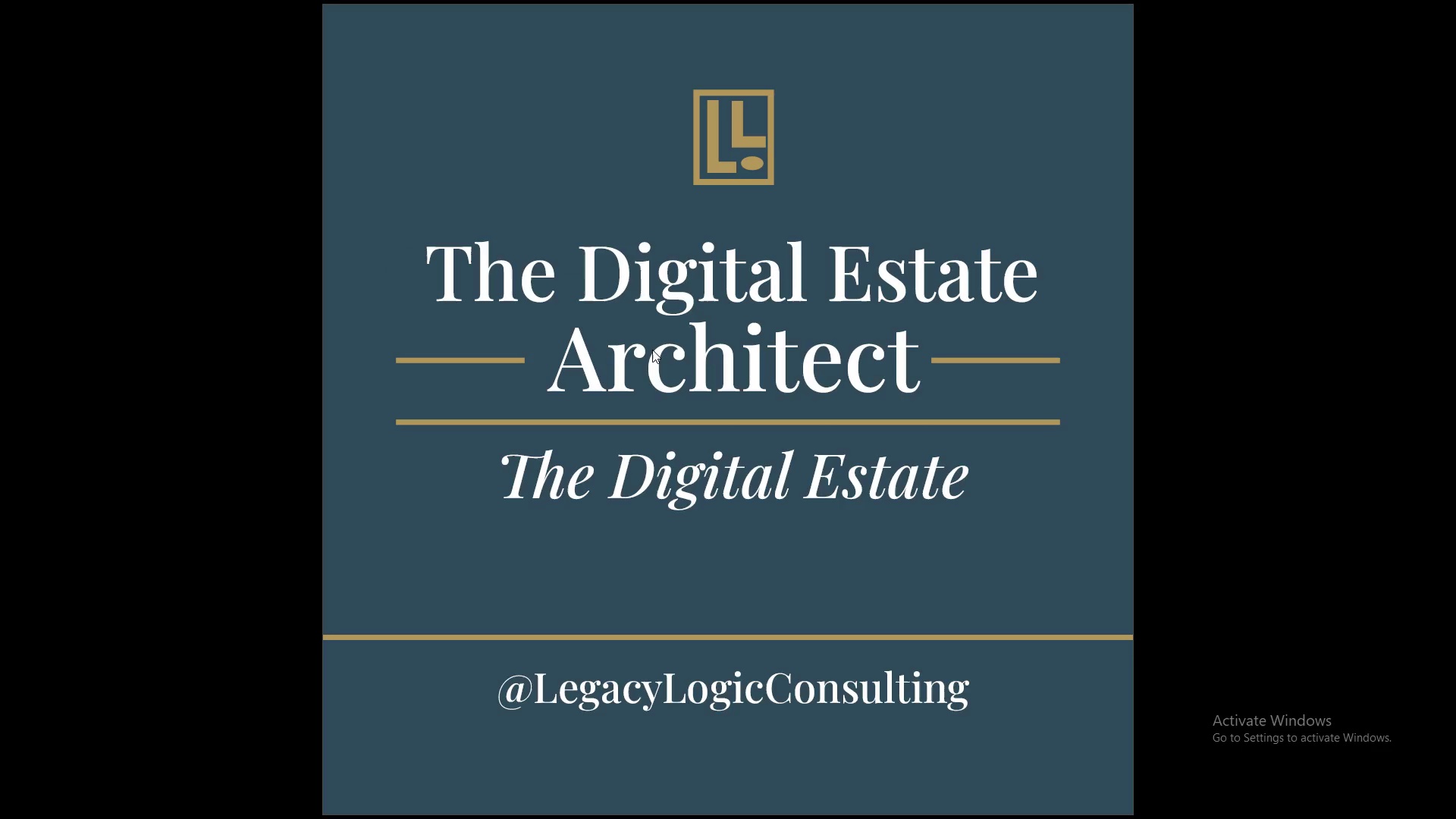 
wait(5.5)
 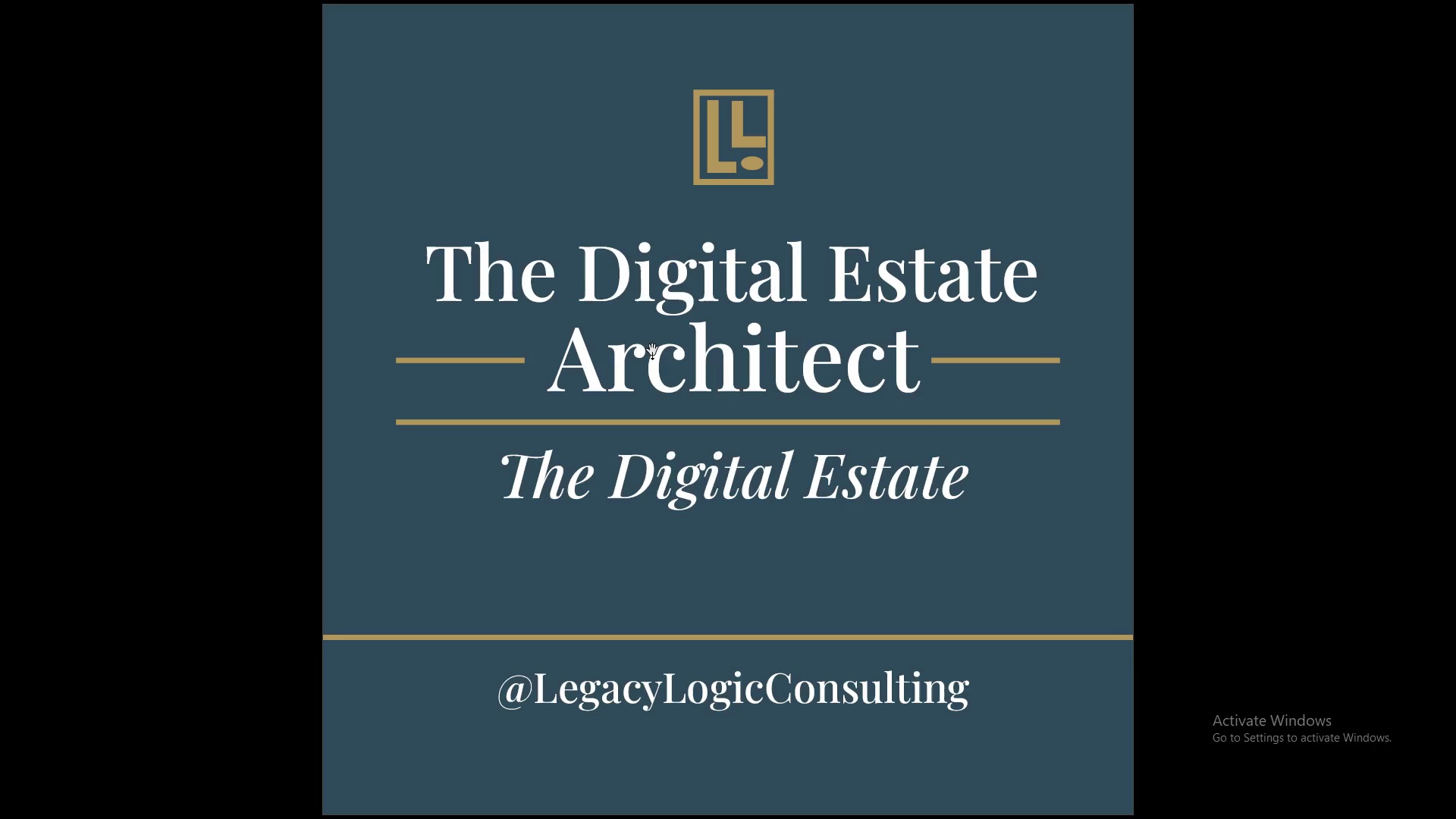 
key(Escape)
 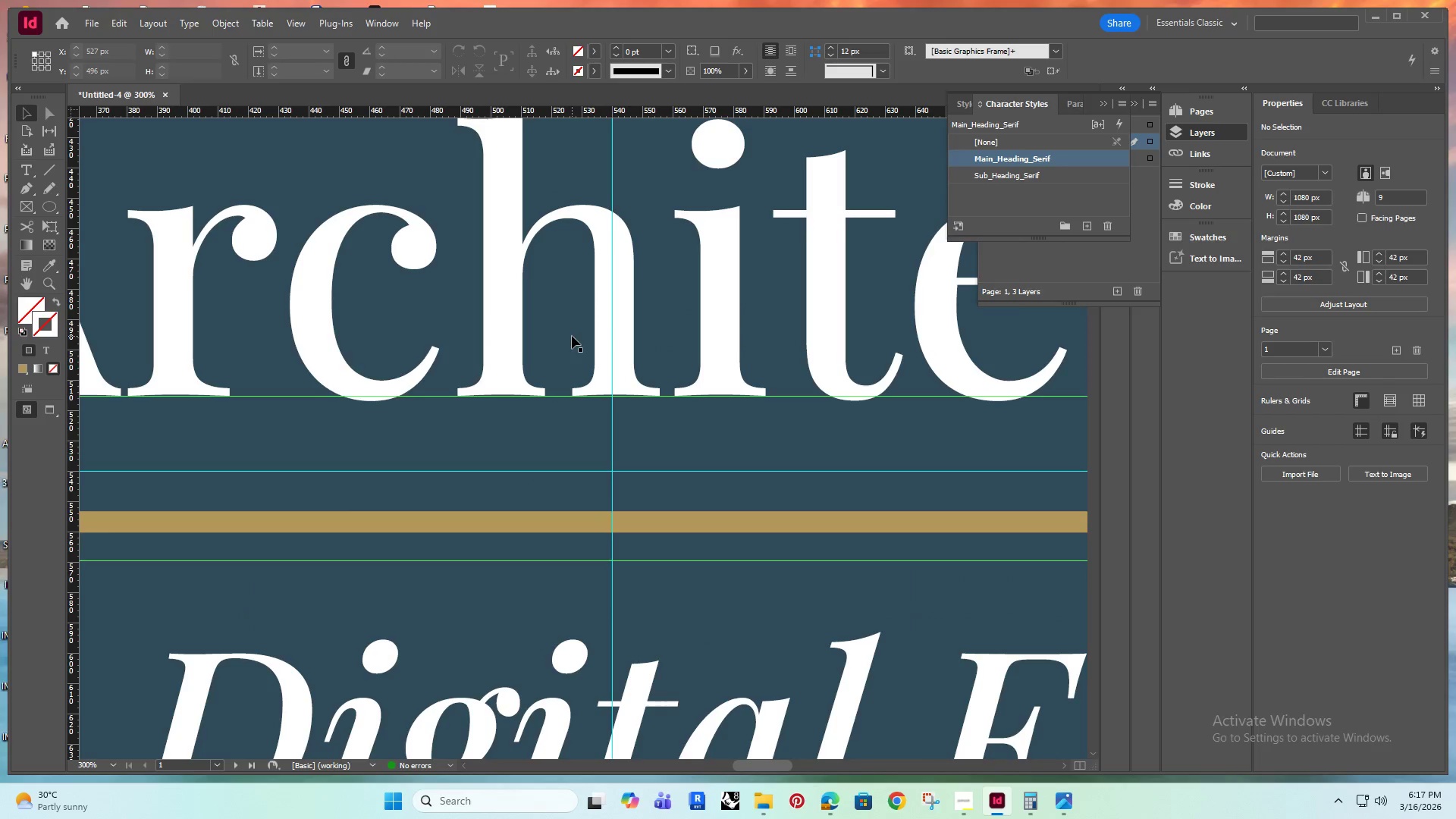 
left_click([731, 315])
 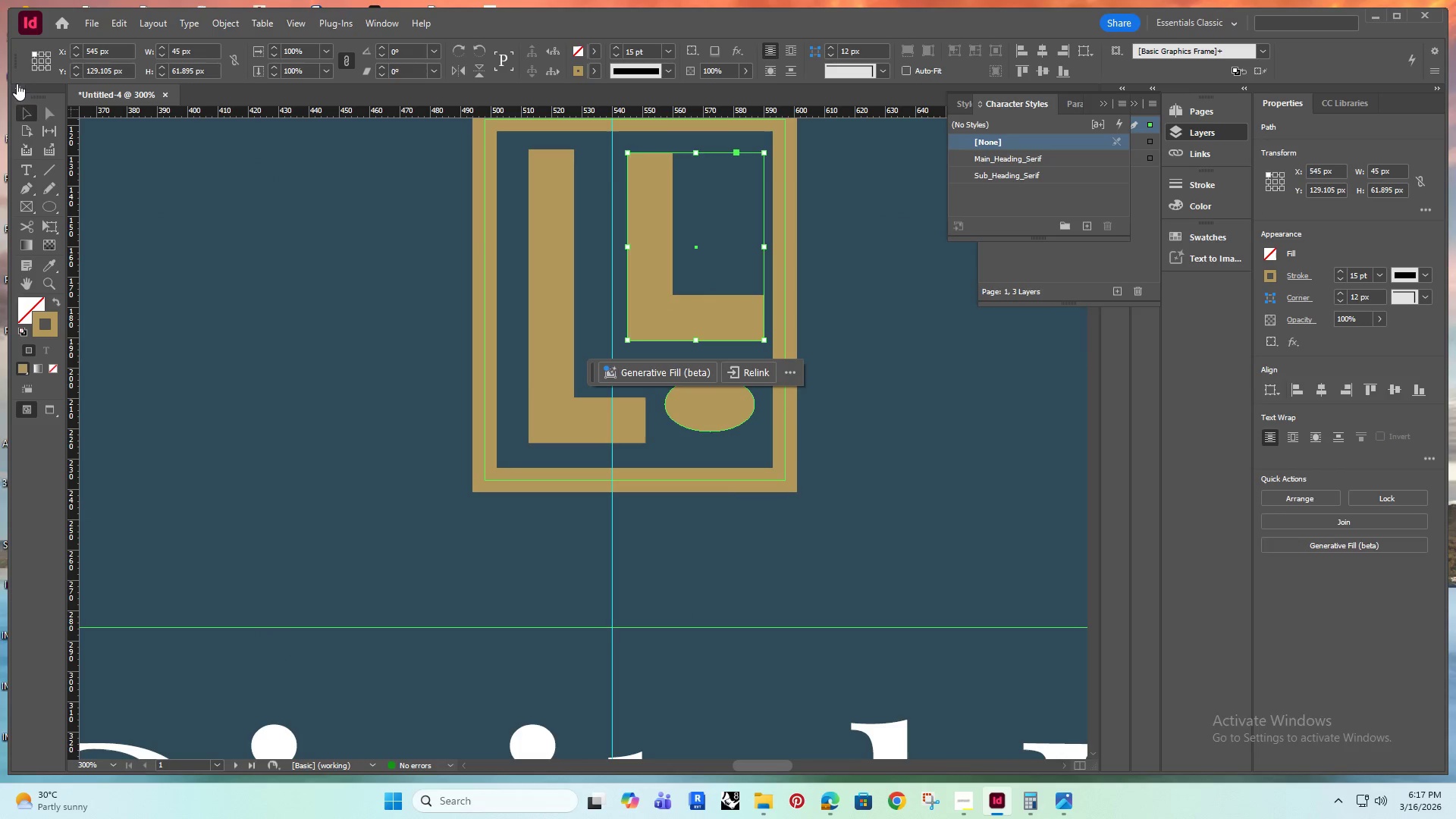 
scroll: coordinate [720, 358], scroll_direction: up, amount: 18.0
 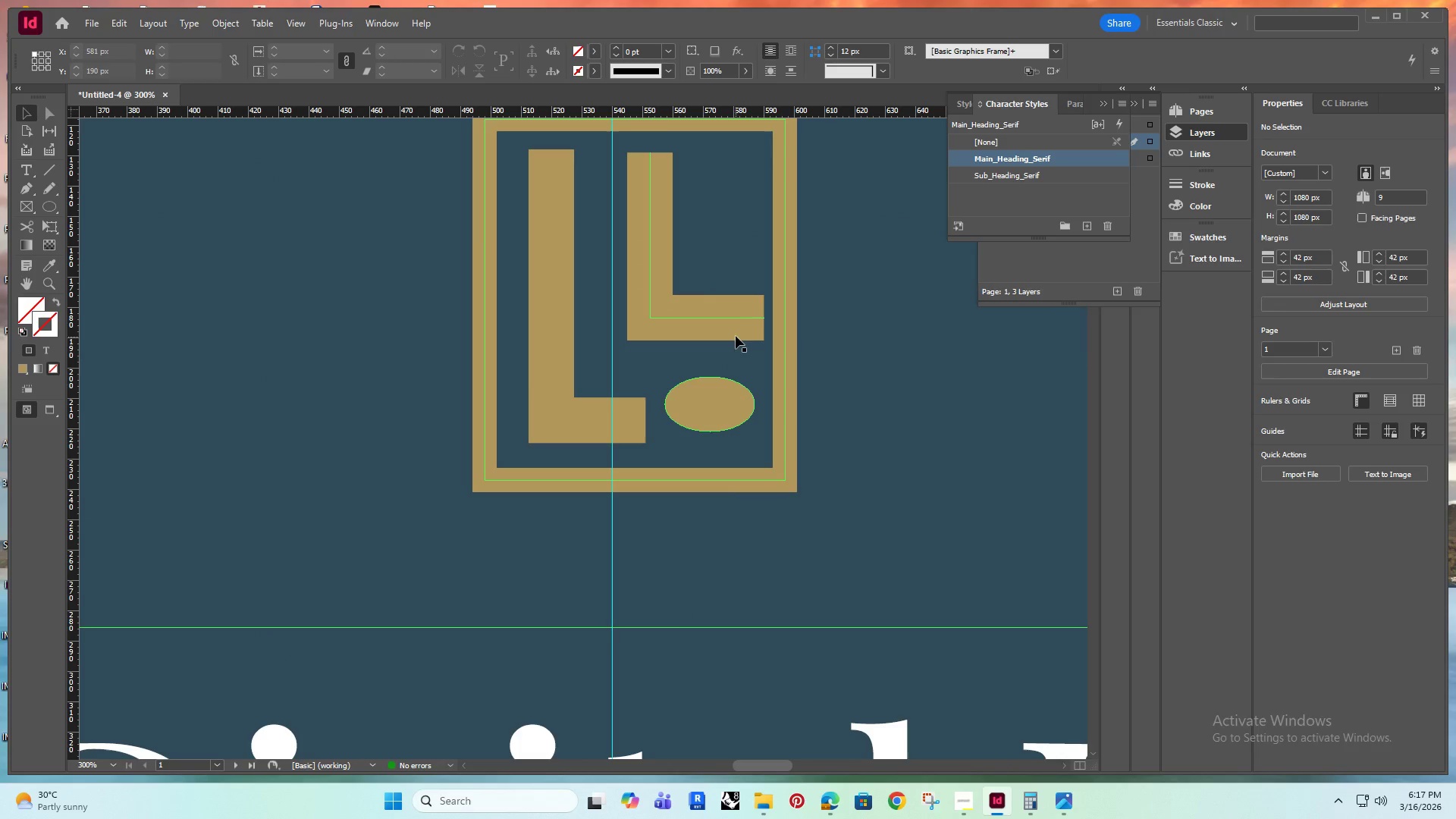 
left_click([50, 108])
 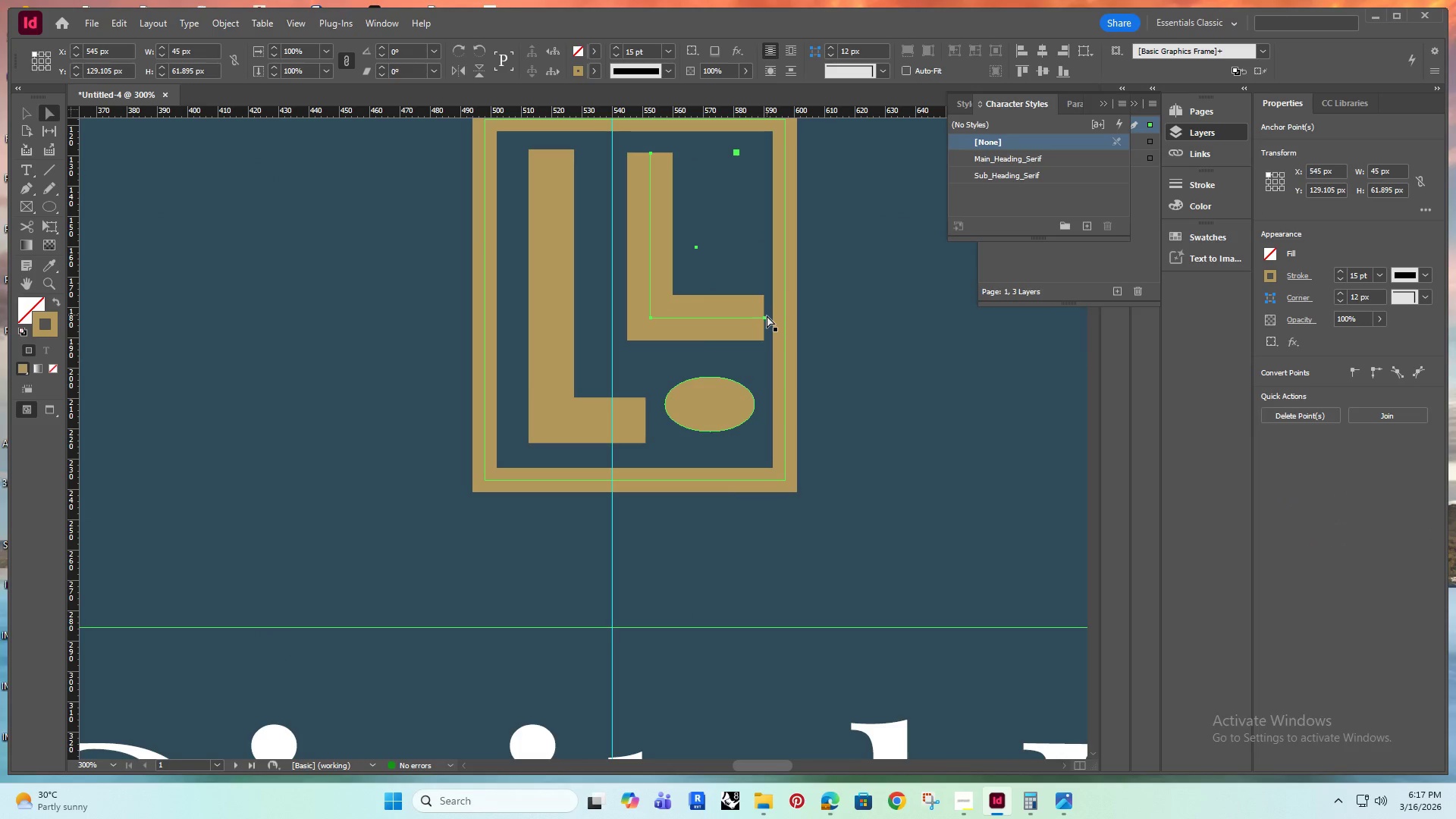 
left_click([766, 317])
 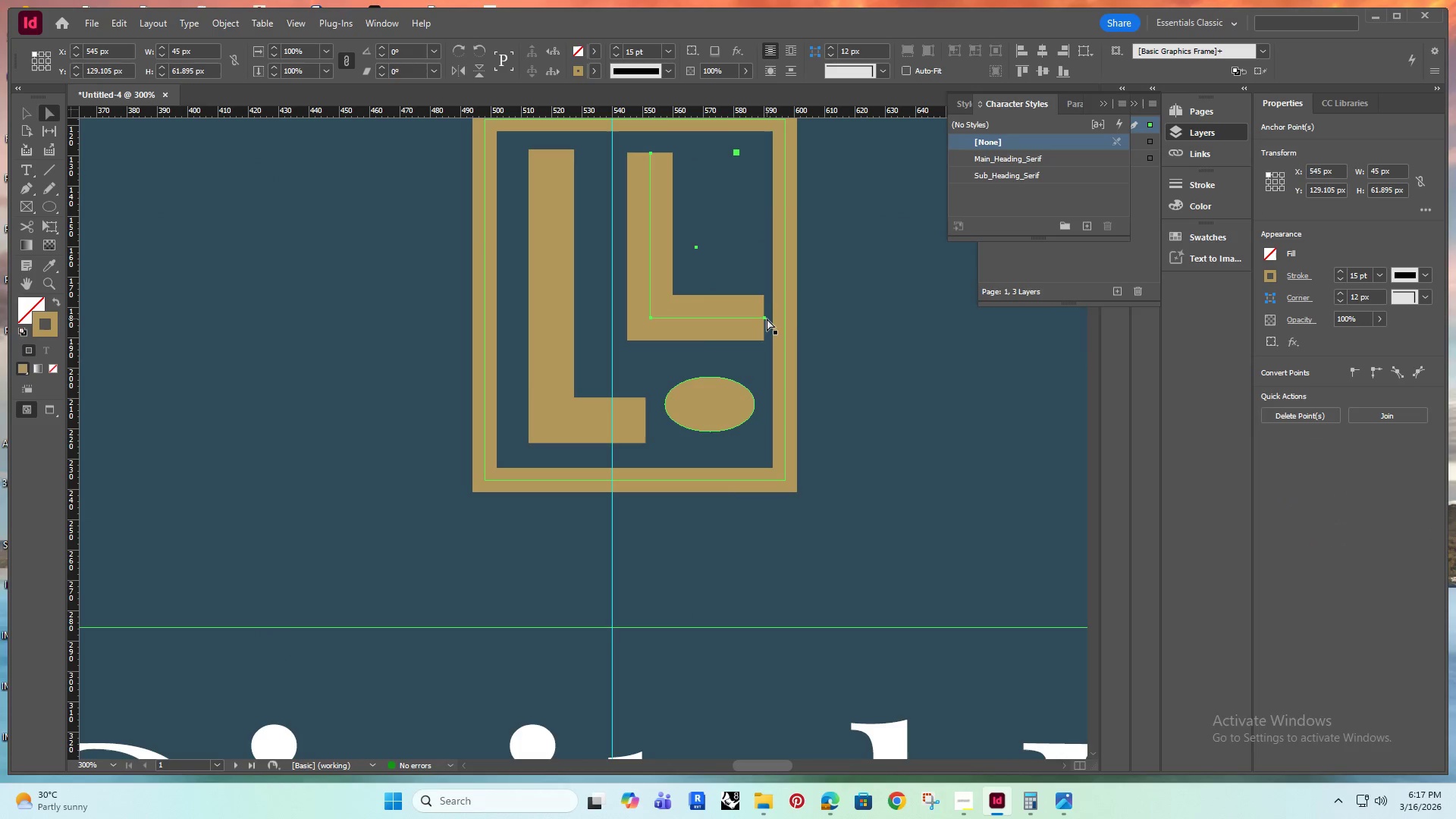 
left_click_drag(start_coordinate=[767, 318], to_coordinate=[739, 328])
 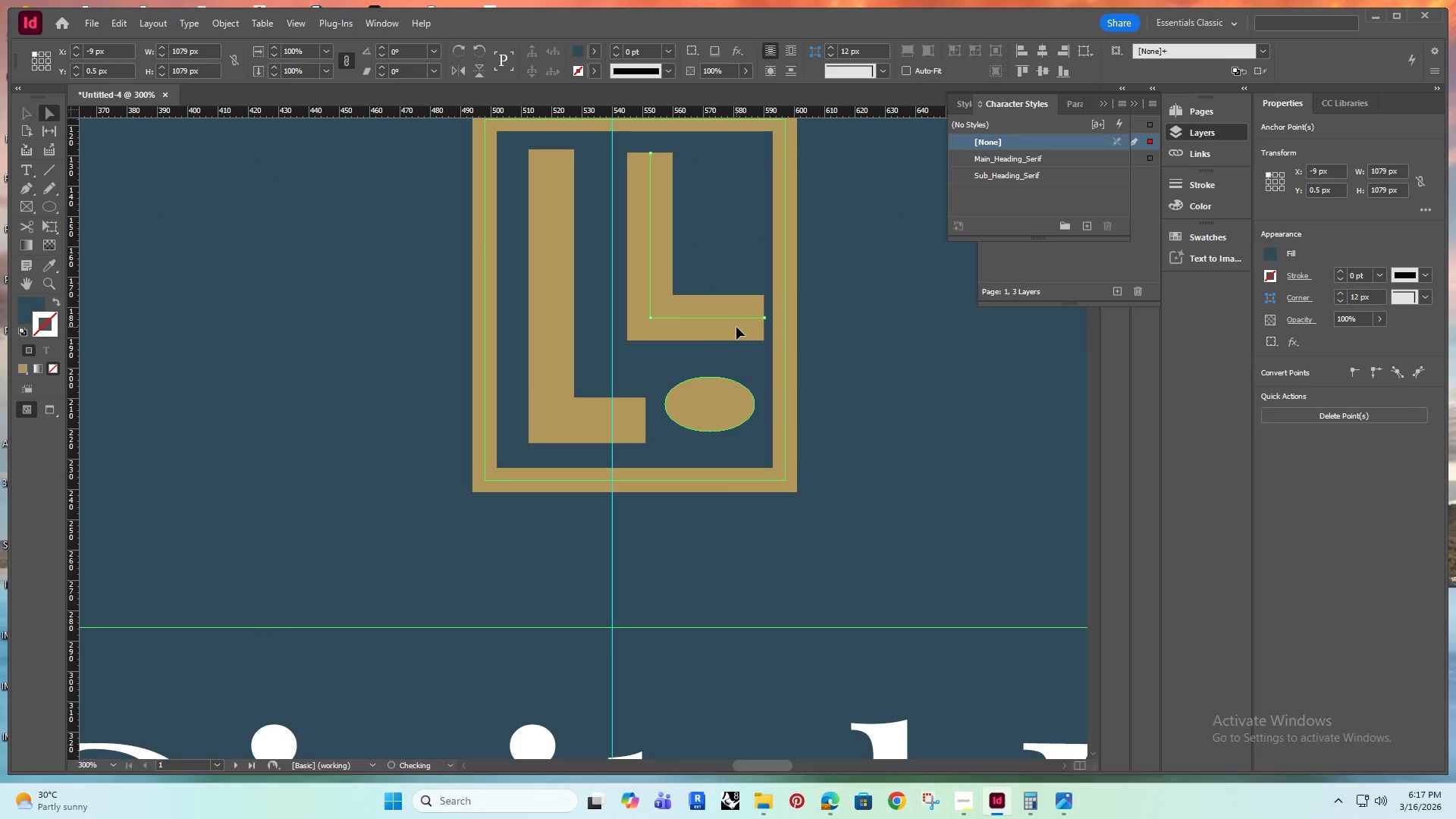 
hold_key(key=ShiftRight, duration=0.7)
 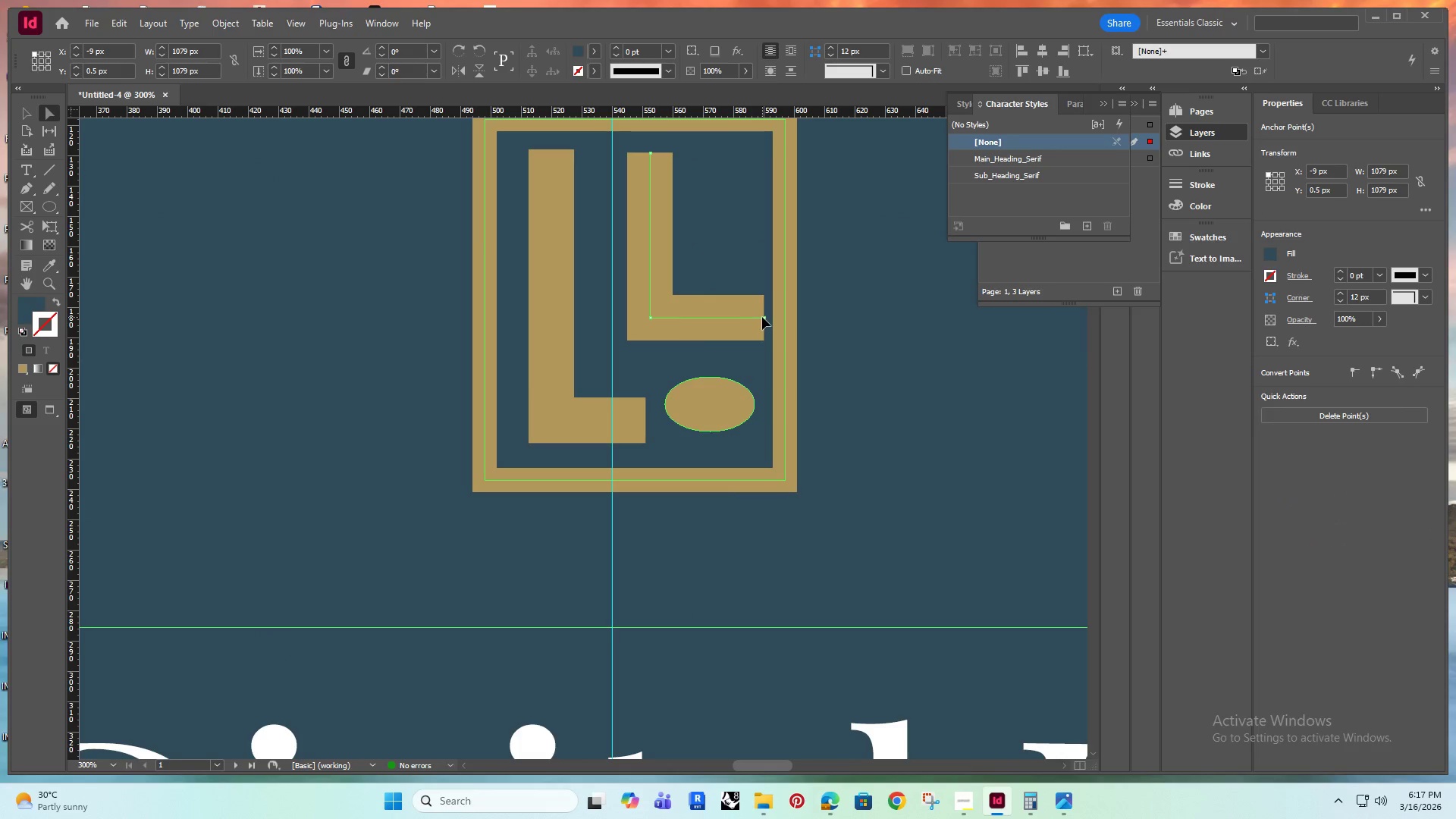 
left_click_drag(start_coordinate=[766, 318], to_coordinate=[746, 322])
 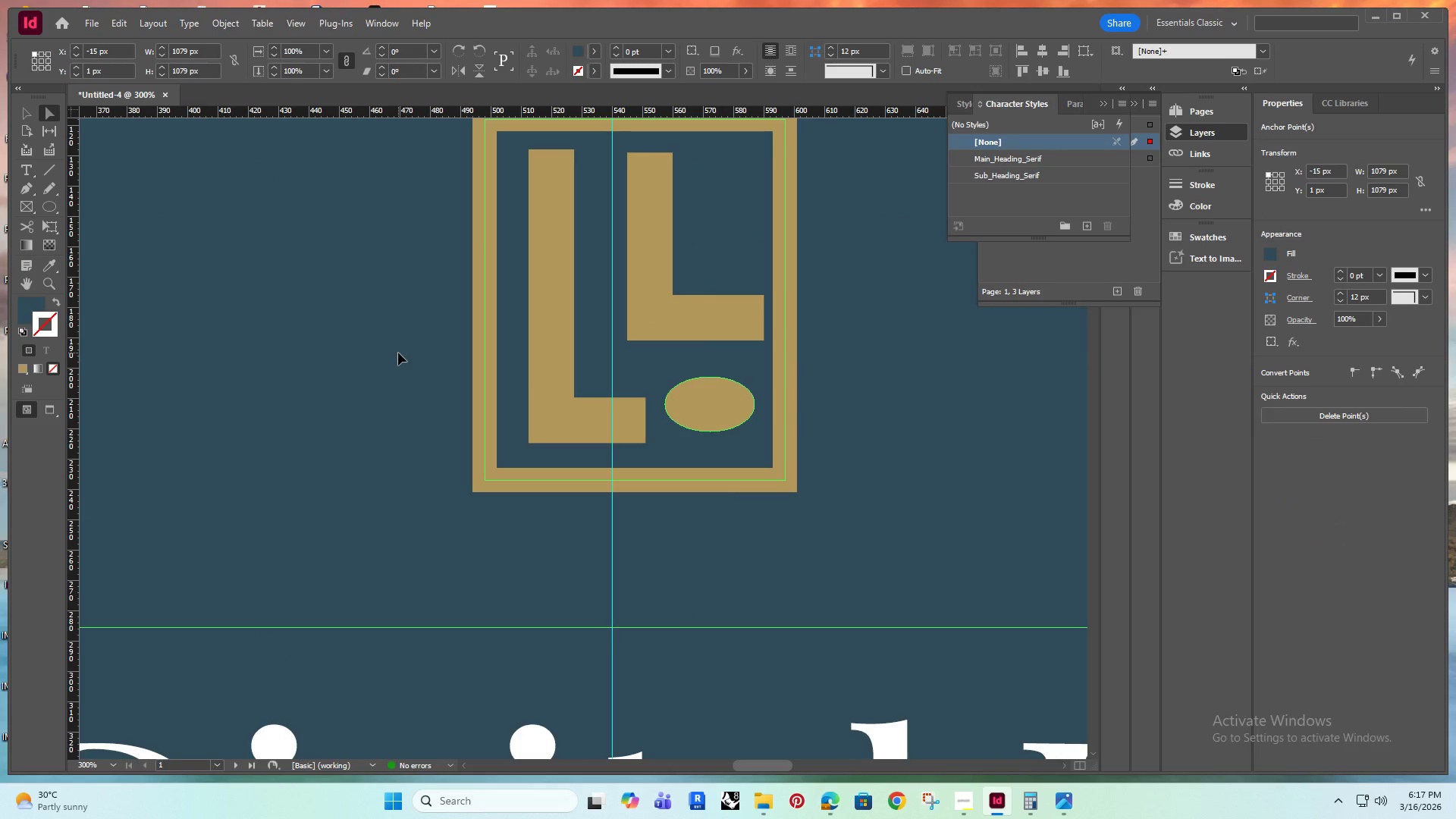 
type(ww)
 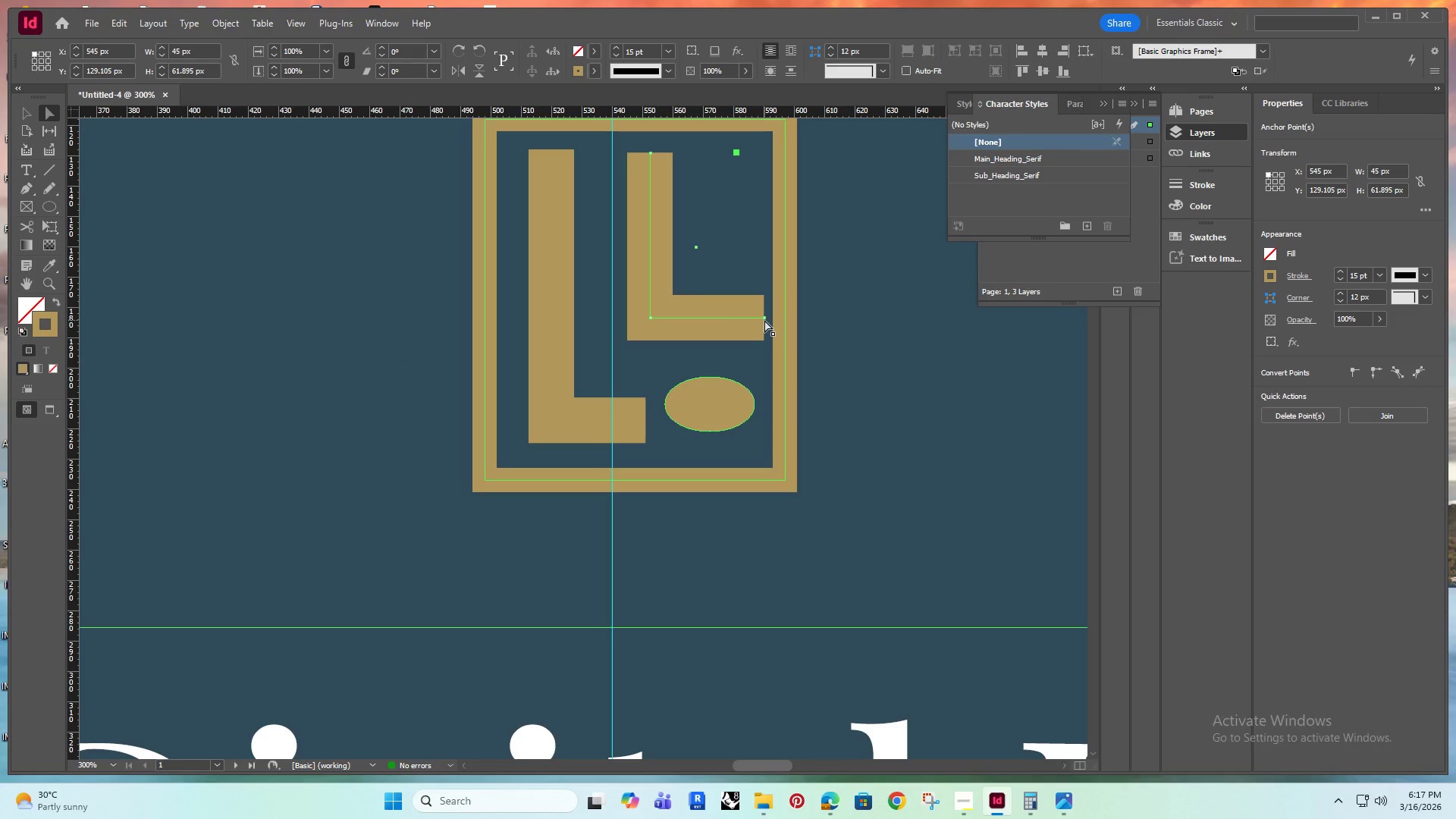 
left_click_drag(start_coordinate=[766, 320], to_coordinate=[723, 318])
 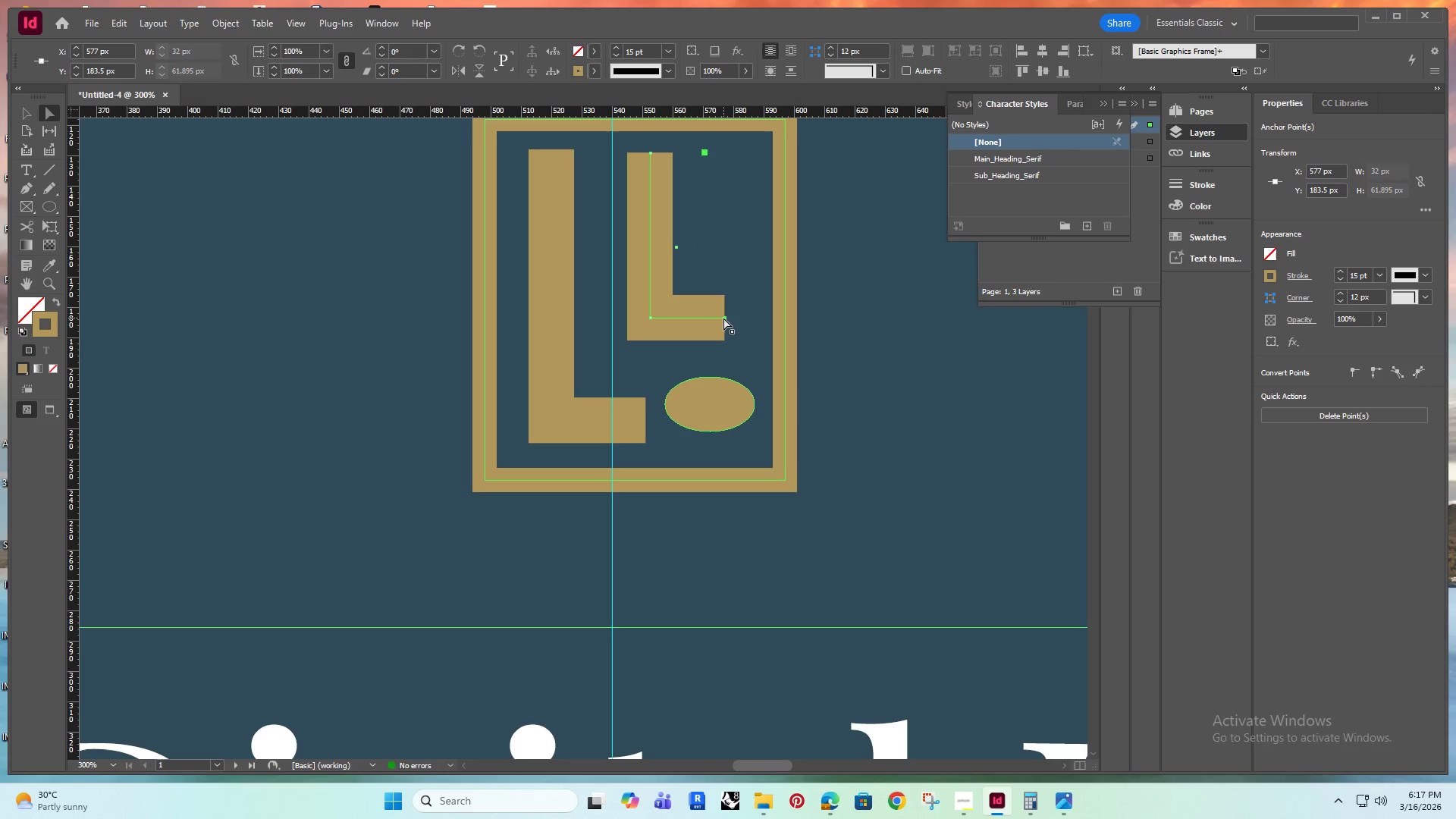 
hold_key(key=ShiftRight, duration=1.53)
 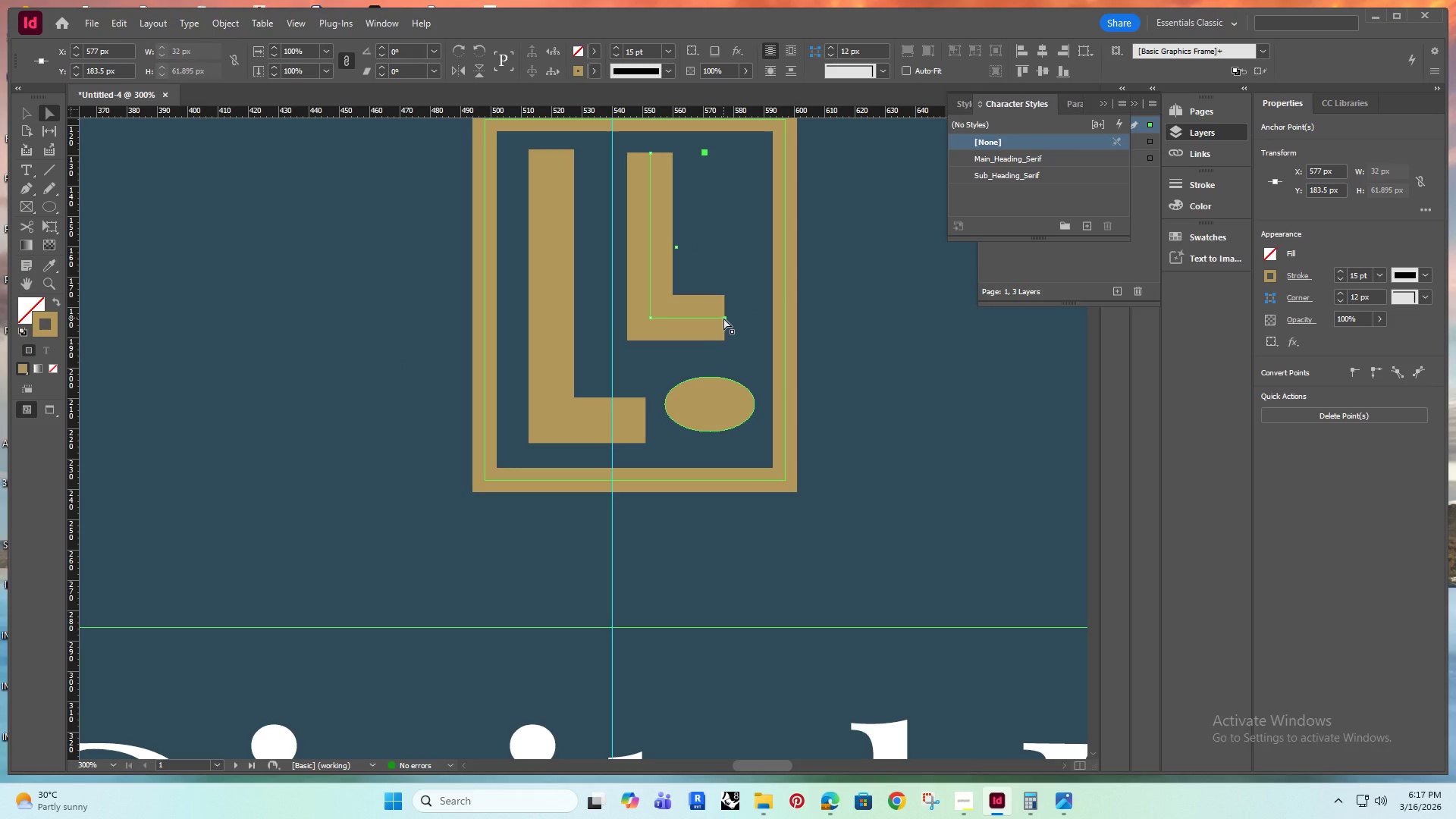 
key(Shift+ShiftRight)
 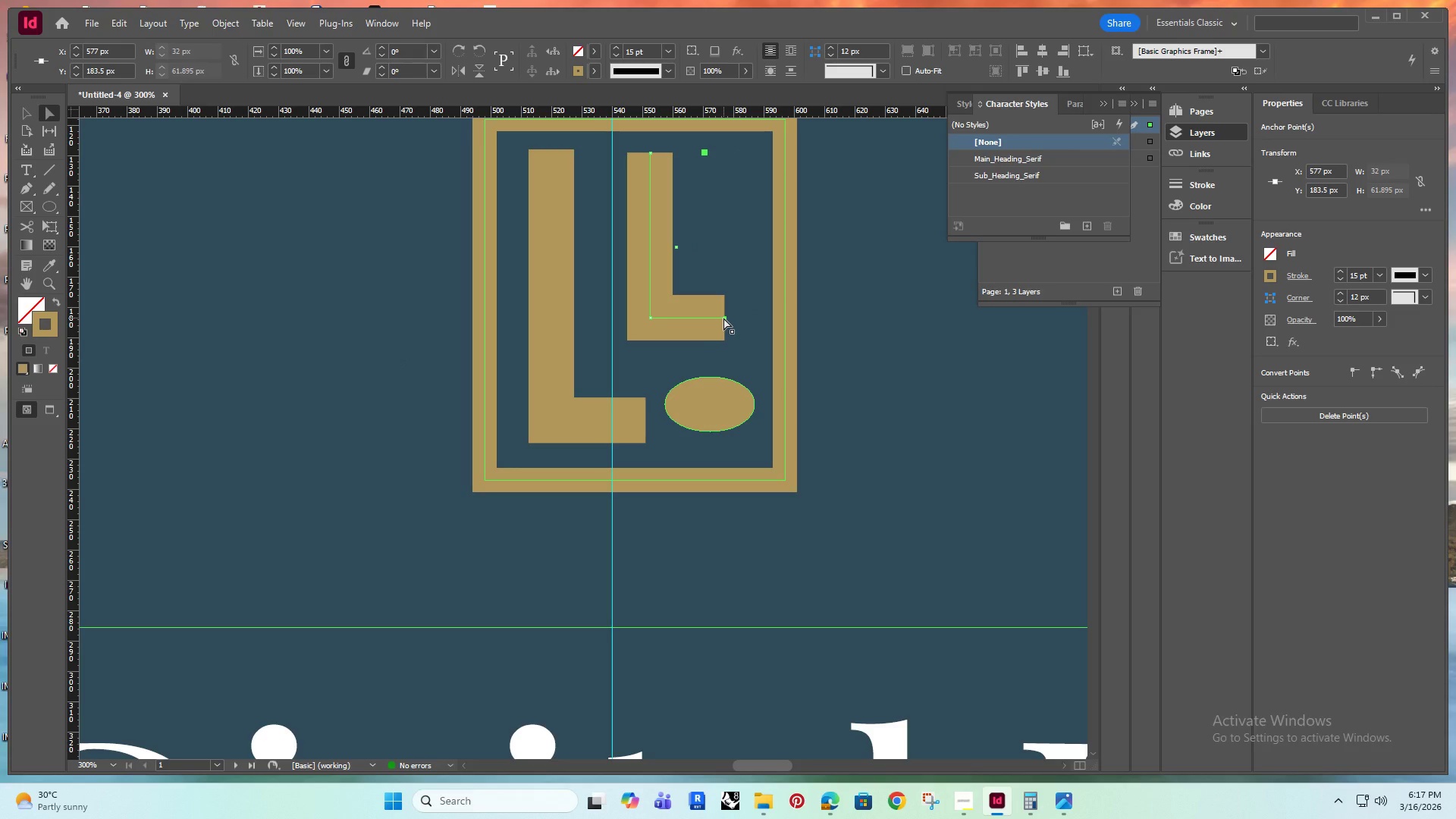 
key(Shift+ShiftRight)
 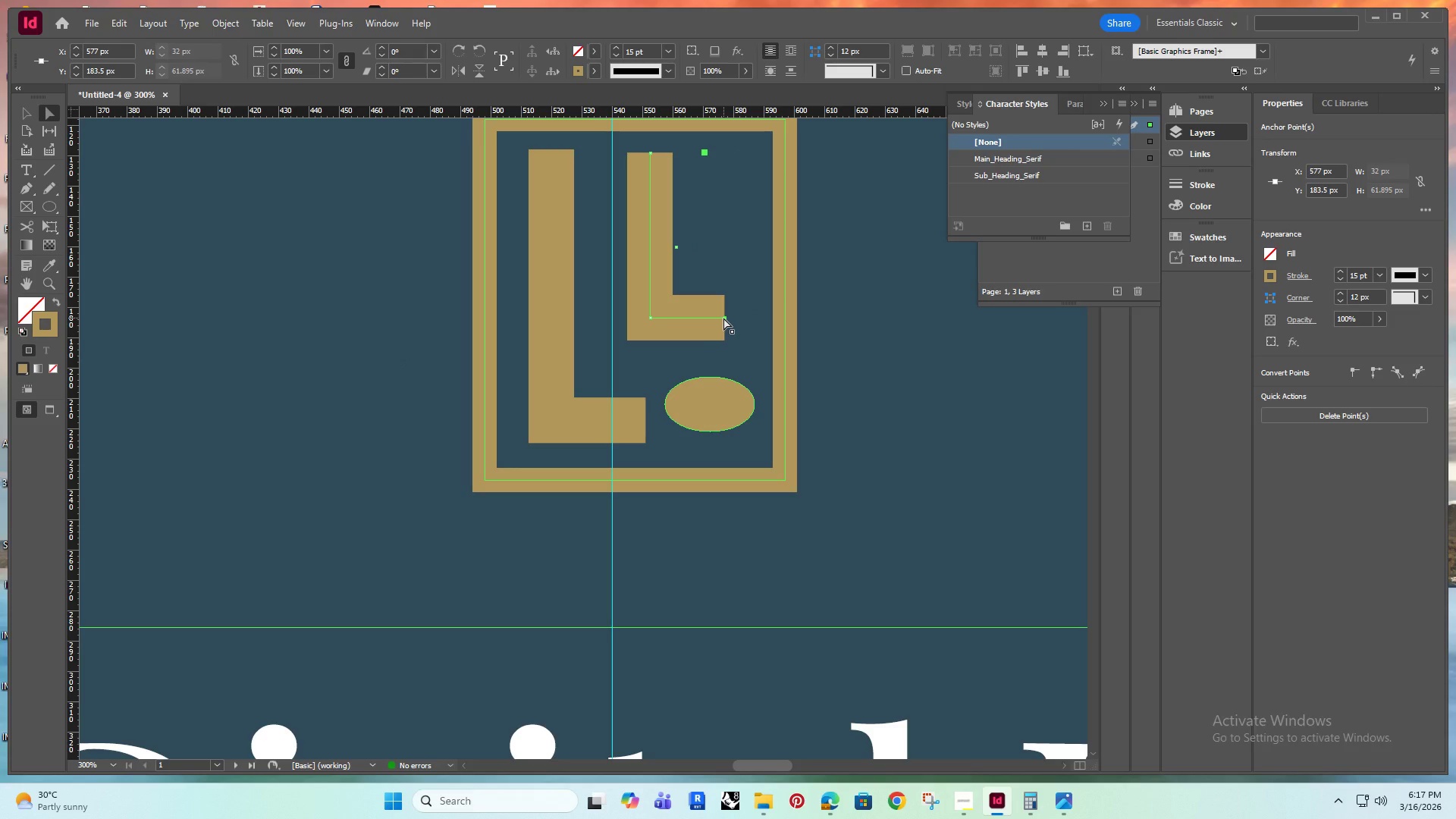 
key(Shift+ShiftRight)
 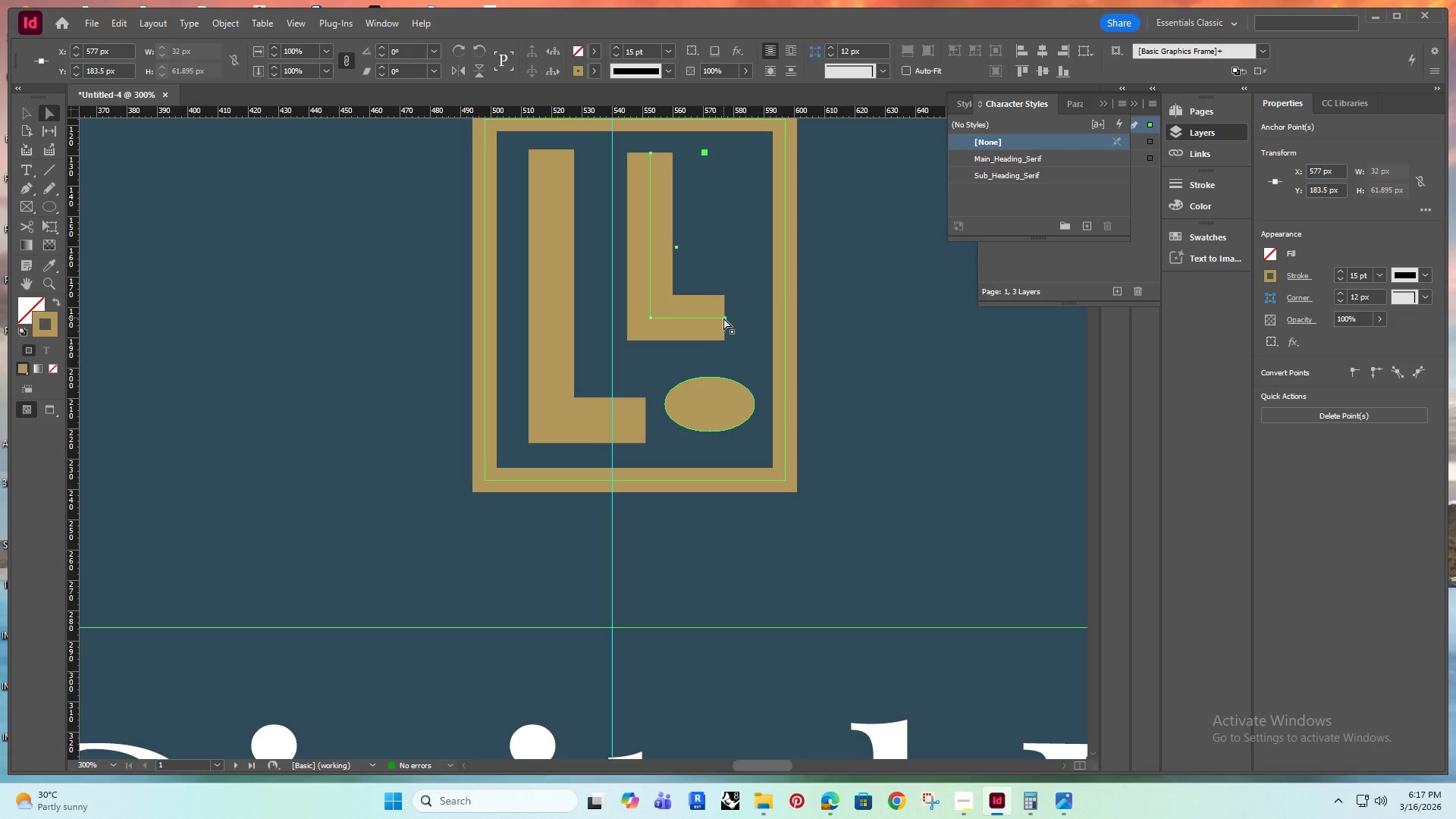 
key(Shift+ShiftRight)
 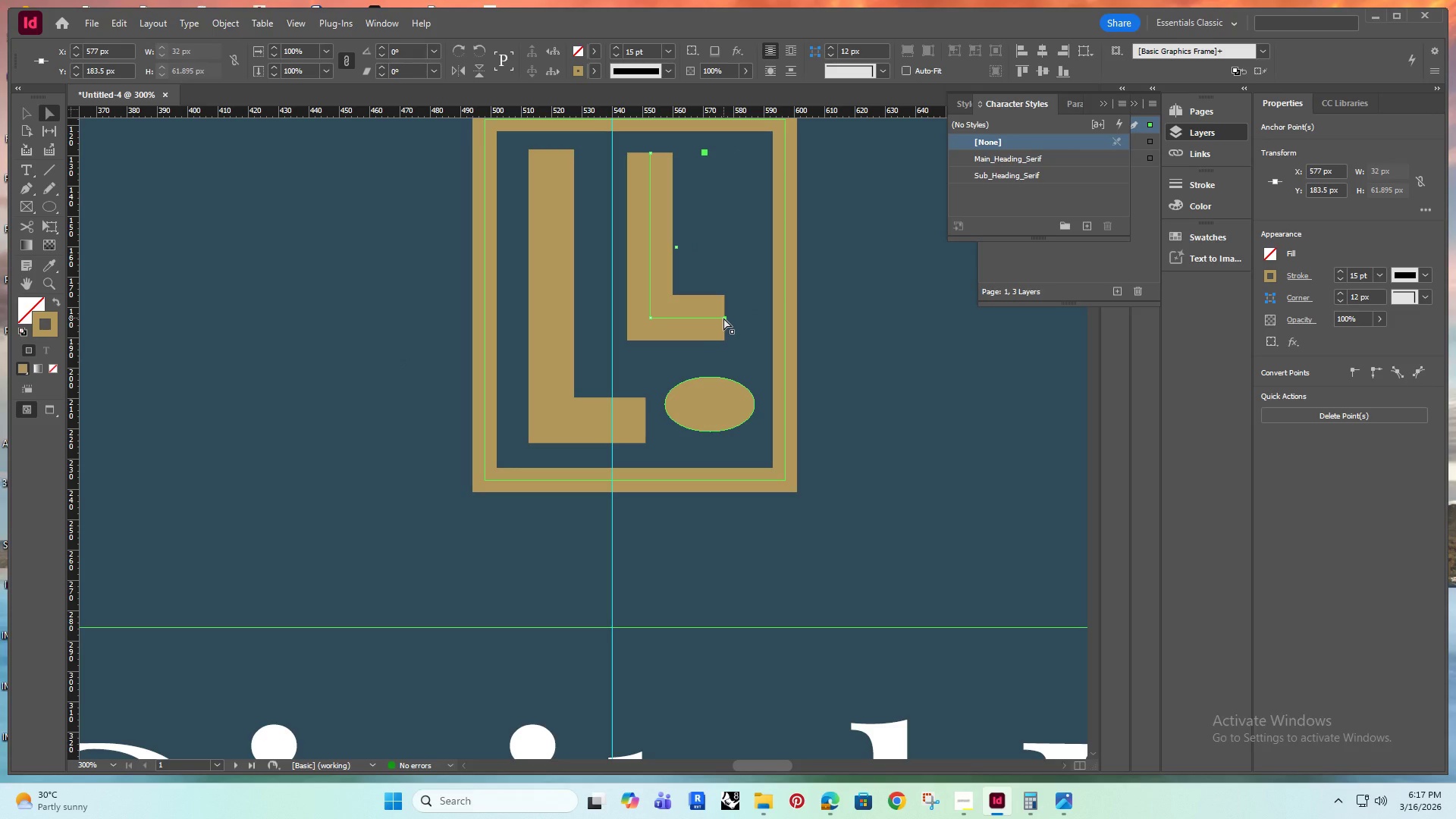 
key(Shift+ShiftRight)
 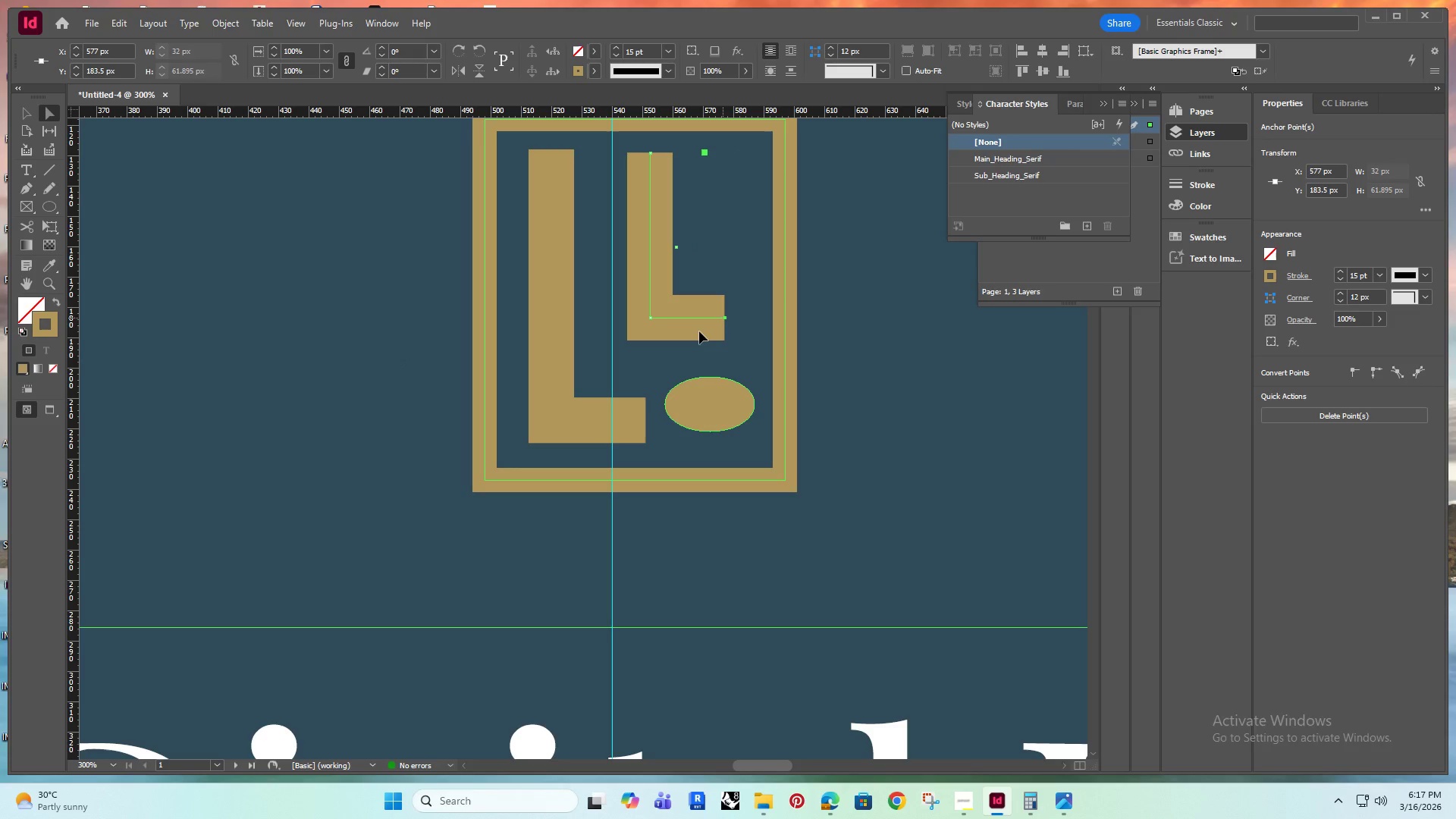 
key(Shift+ShiftRight)
 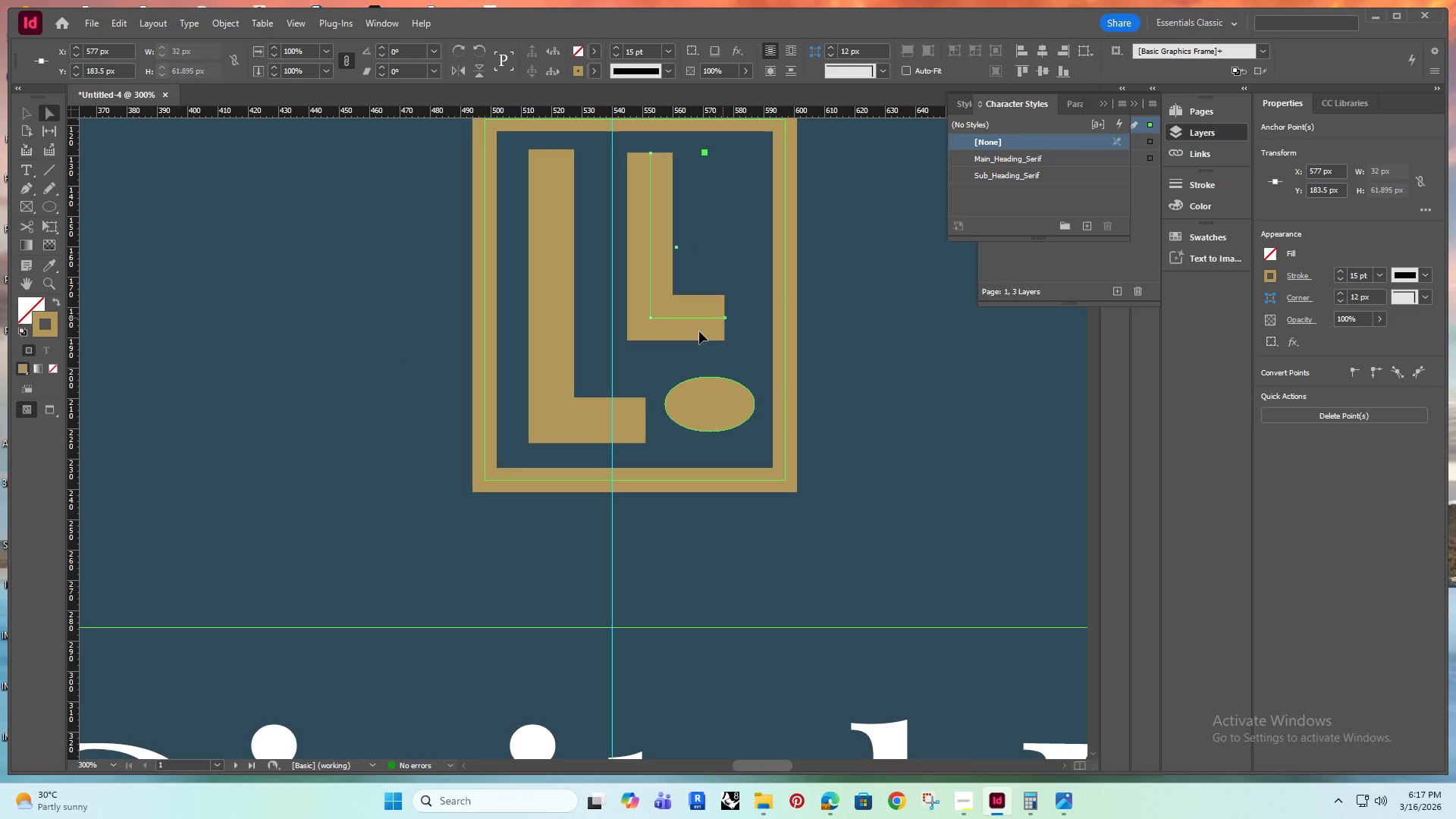 
key(Shift+ShiftRight)
 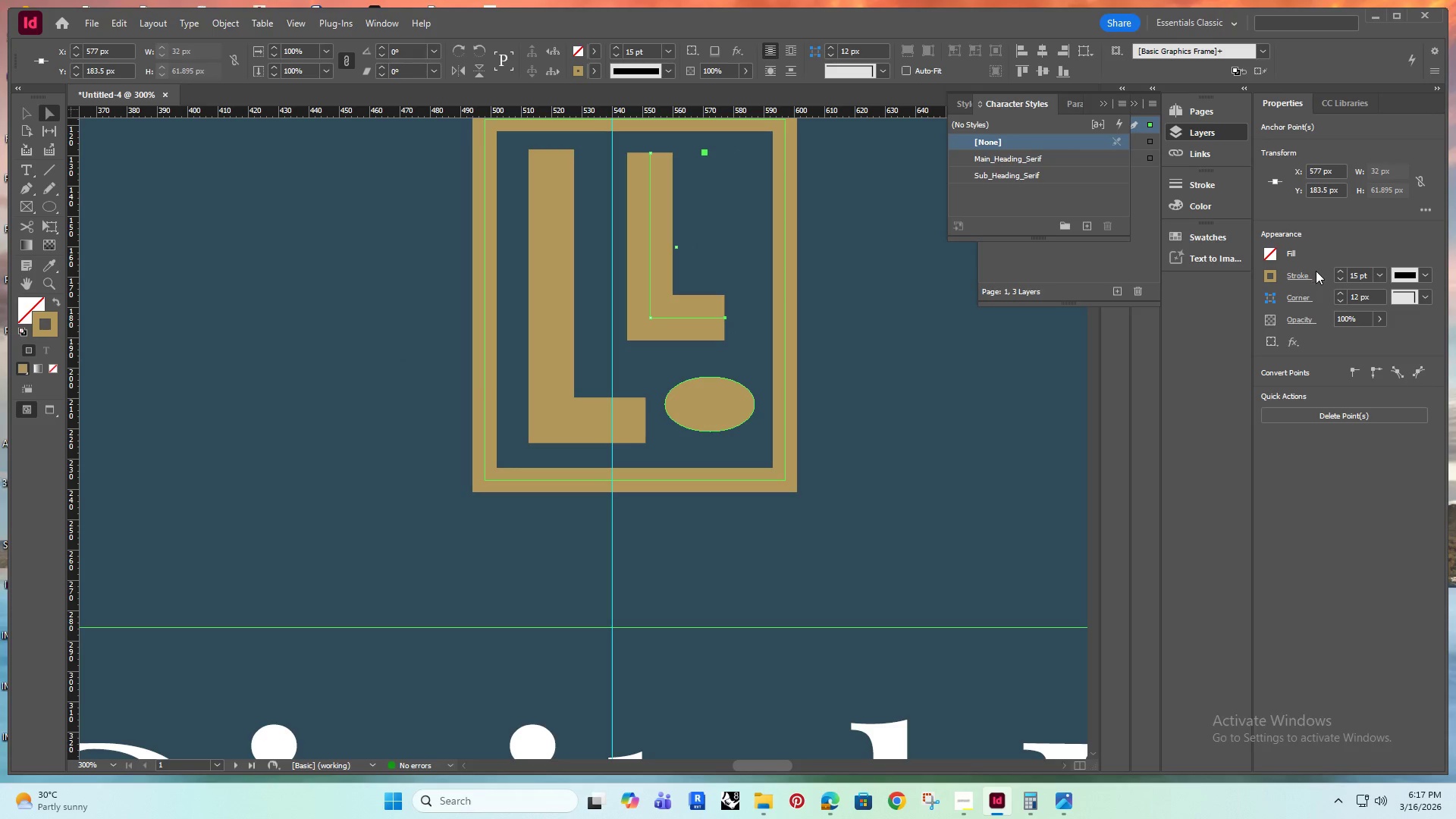 
left_click([1337, 280])
 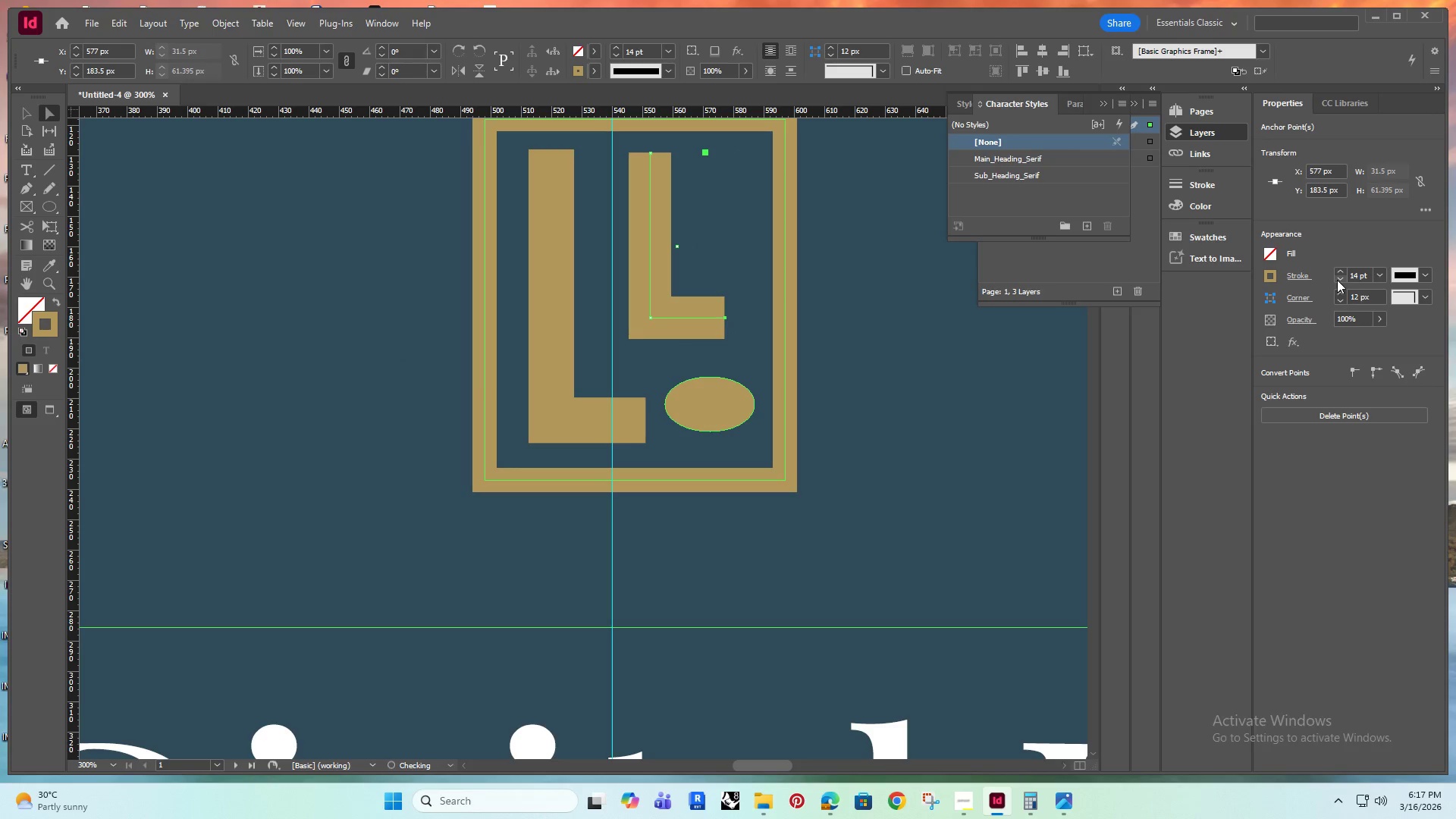 
left_click([1337, 280])
 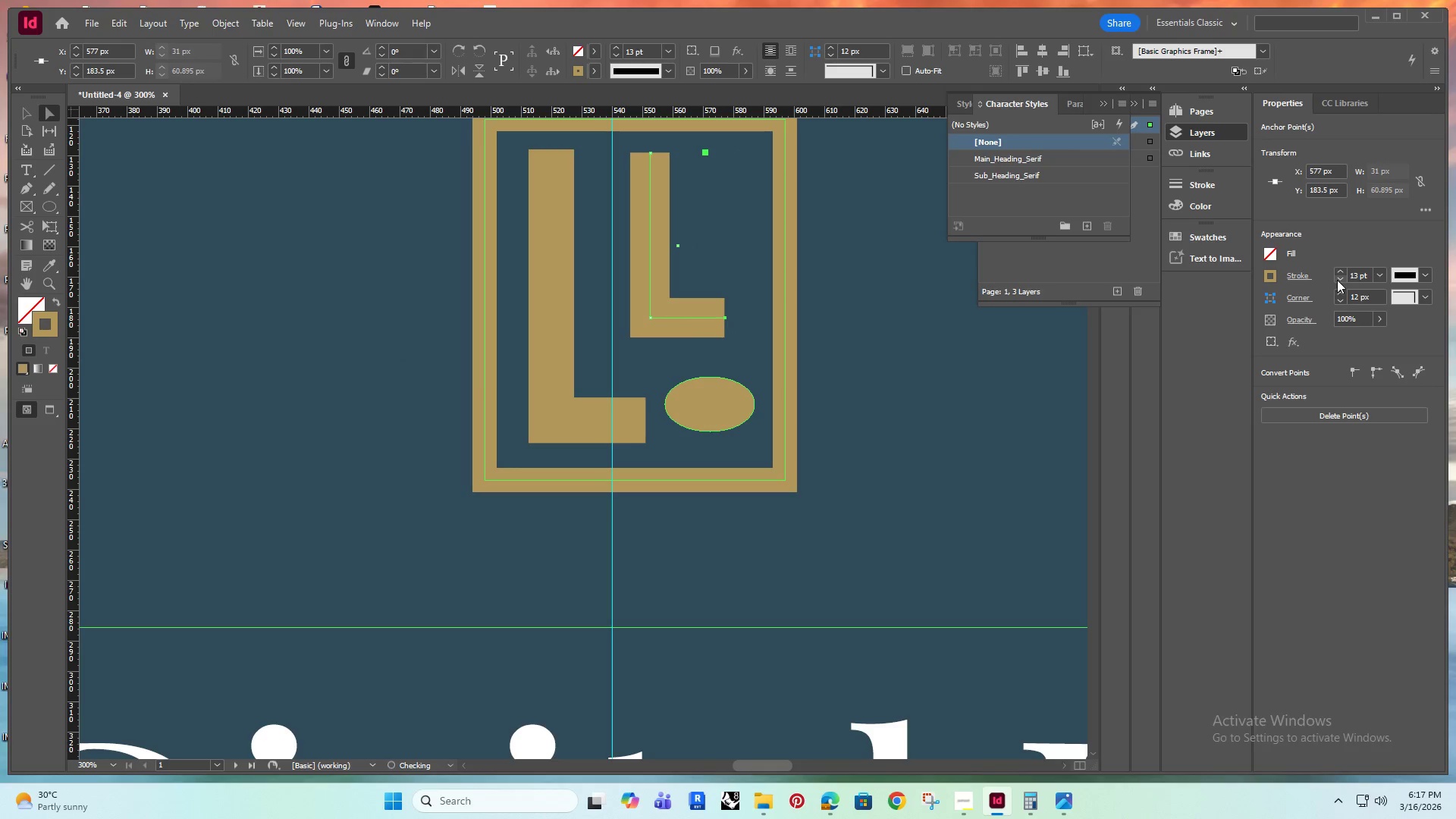 
left_click([1337, 280])
 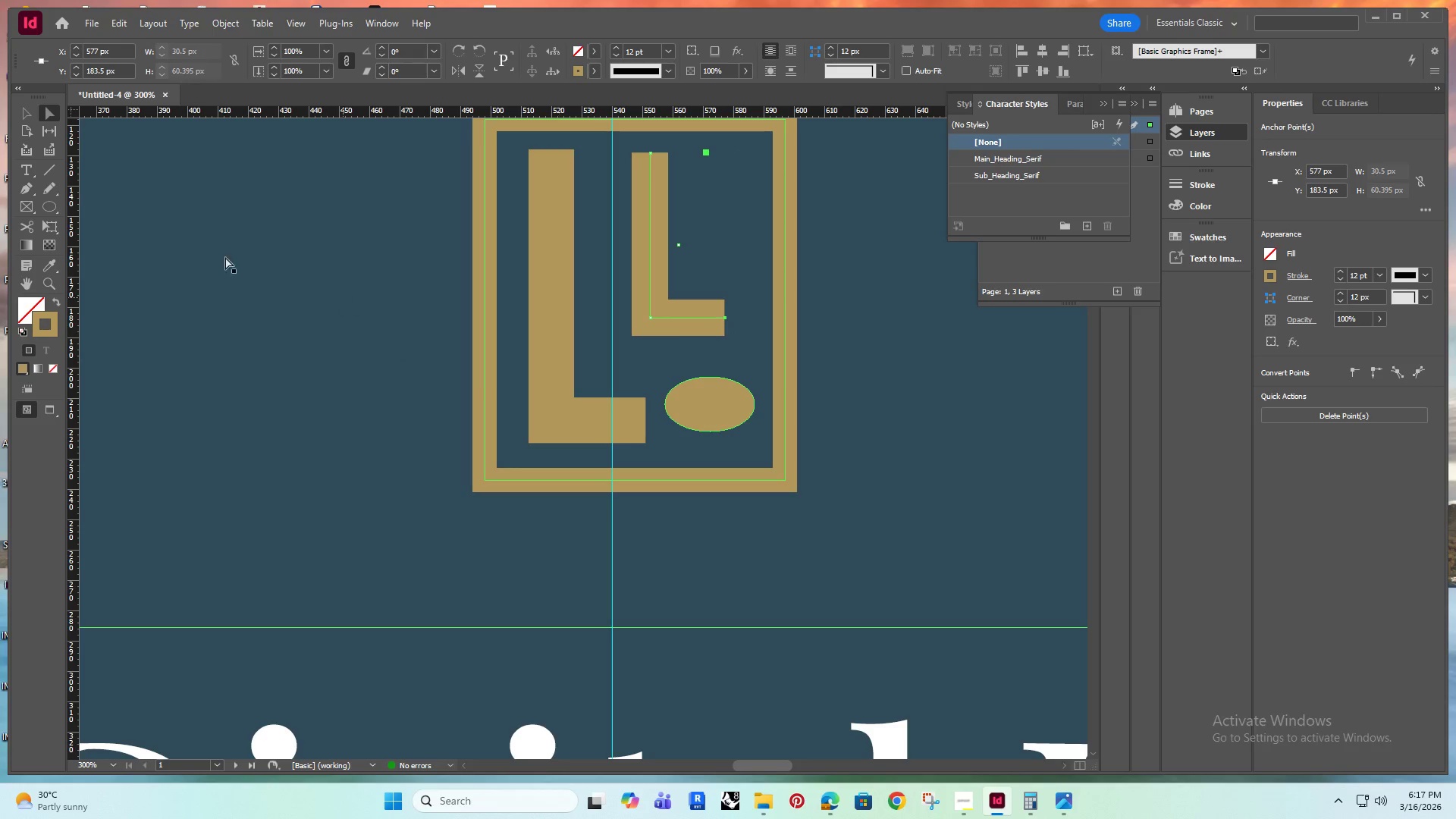 
left_click([163, 231])
 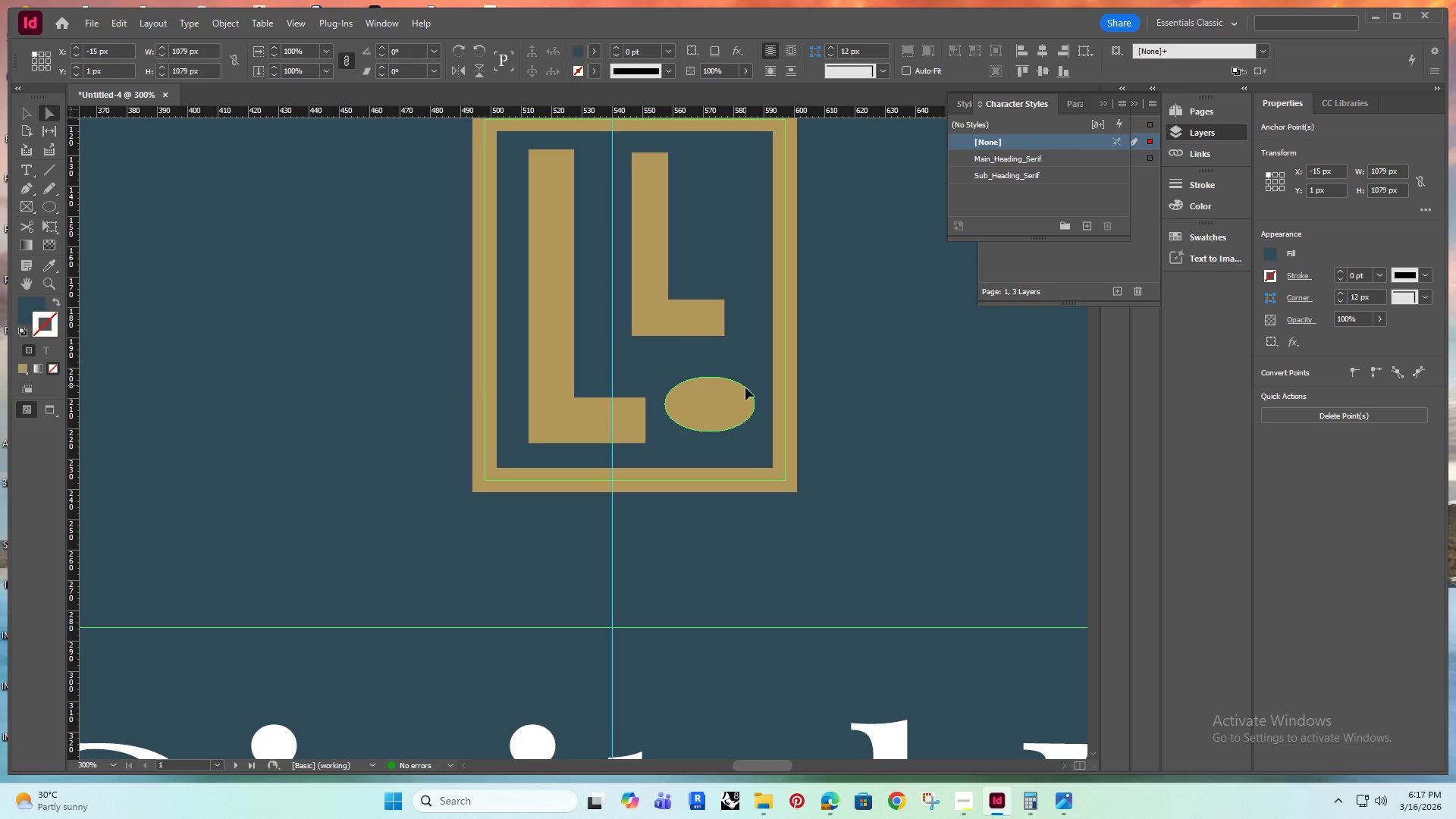 
left_click([742, 403])
 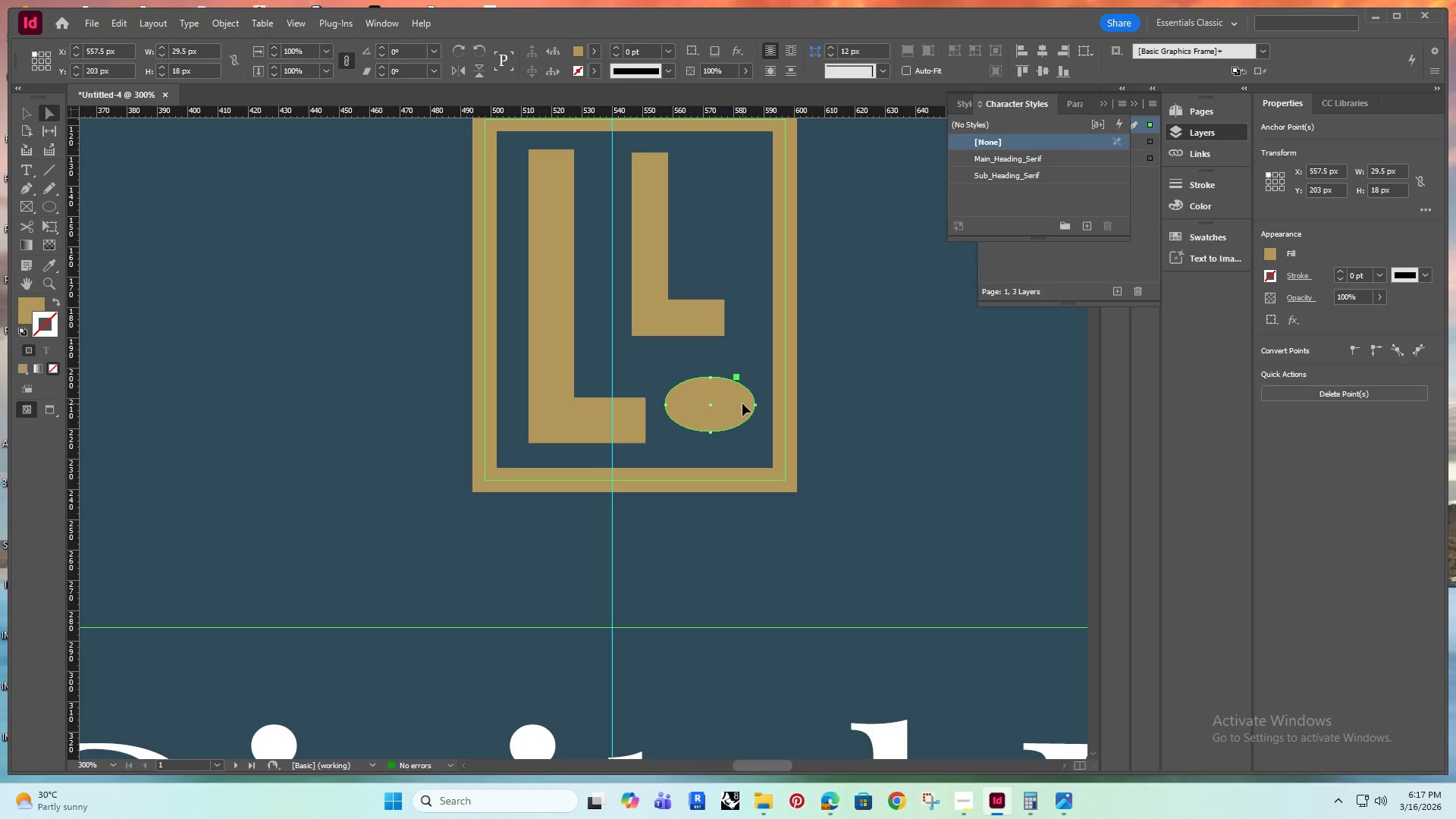 
key(Delete)
 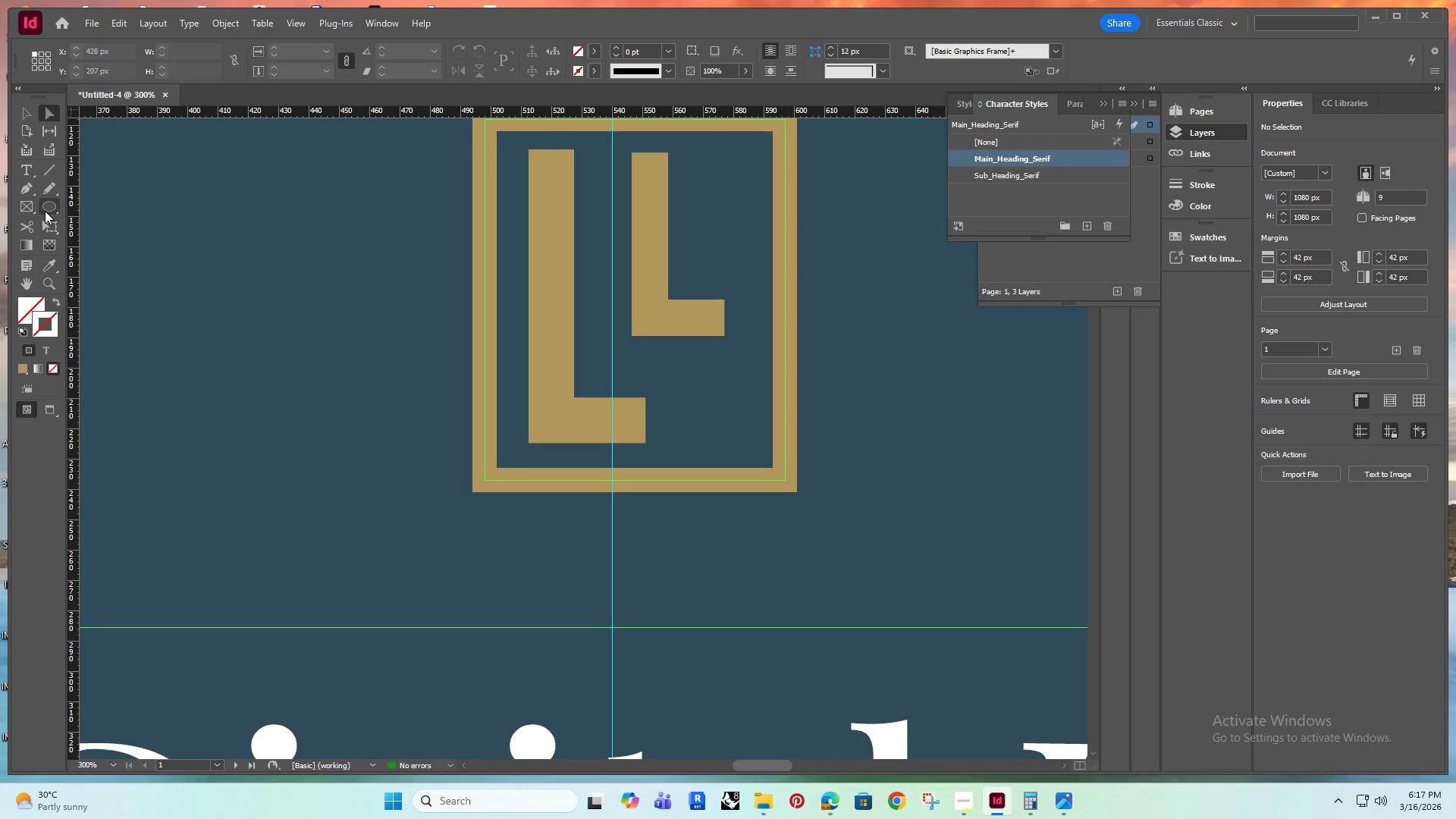 
left_click([46, 210])
 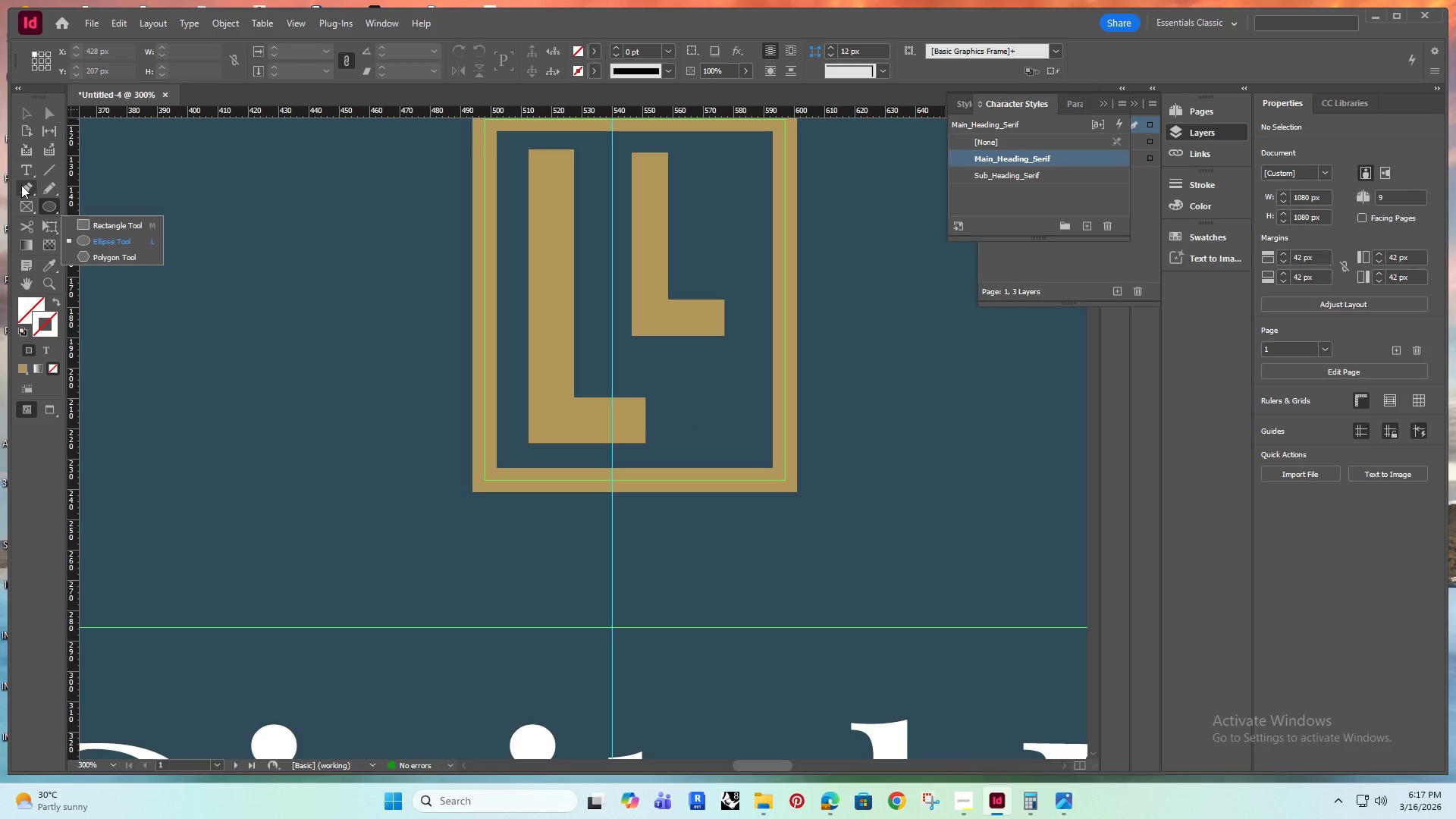 
left_click([25, 191])
 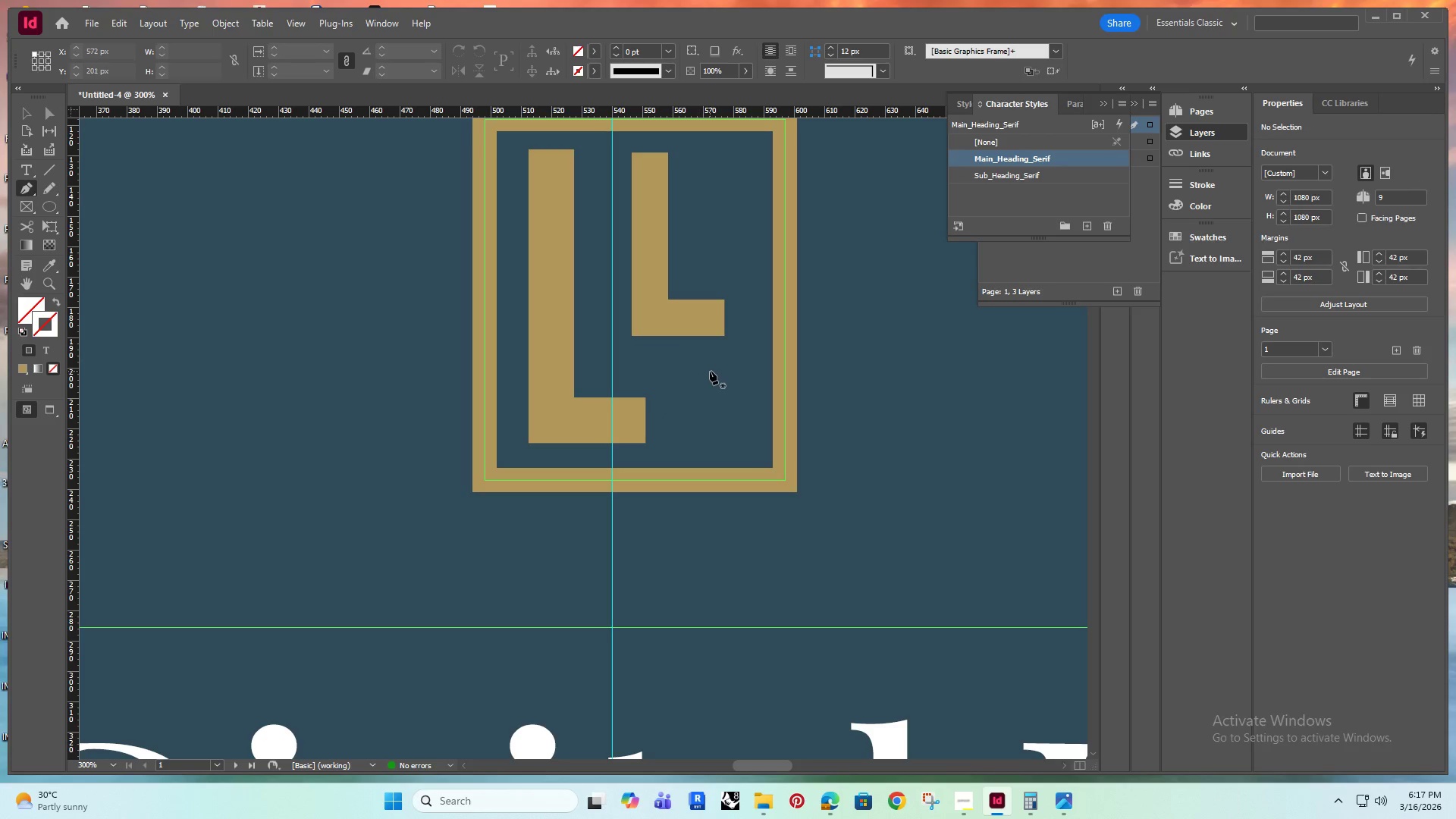 
left_click([711, 378])
 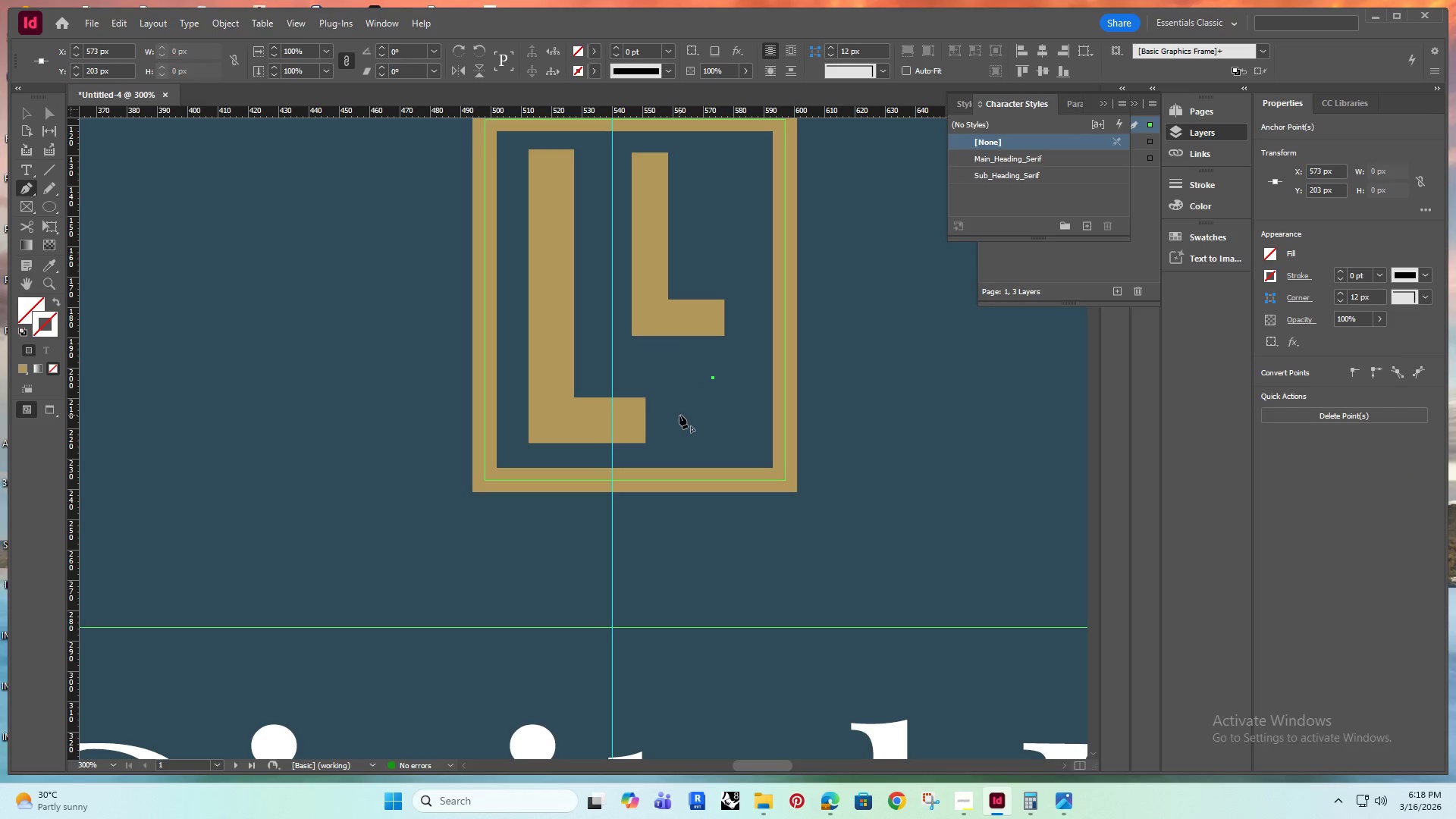 
left_click([682, 414])
 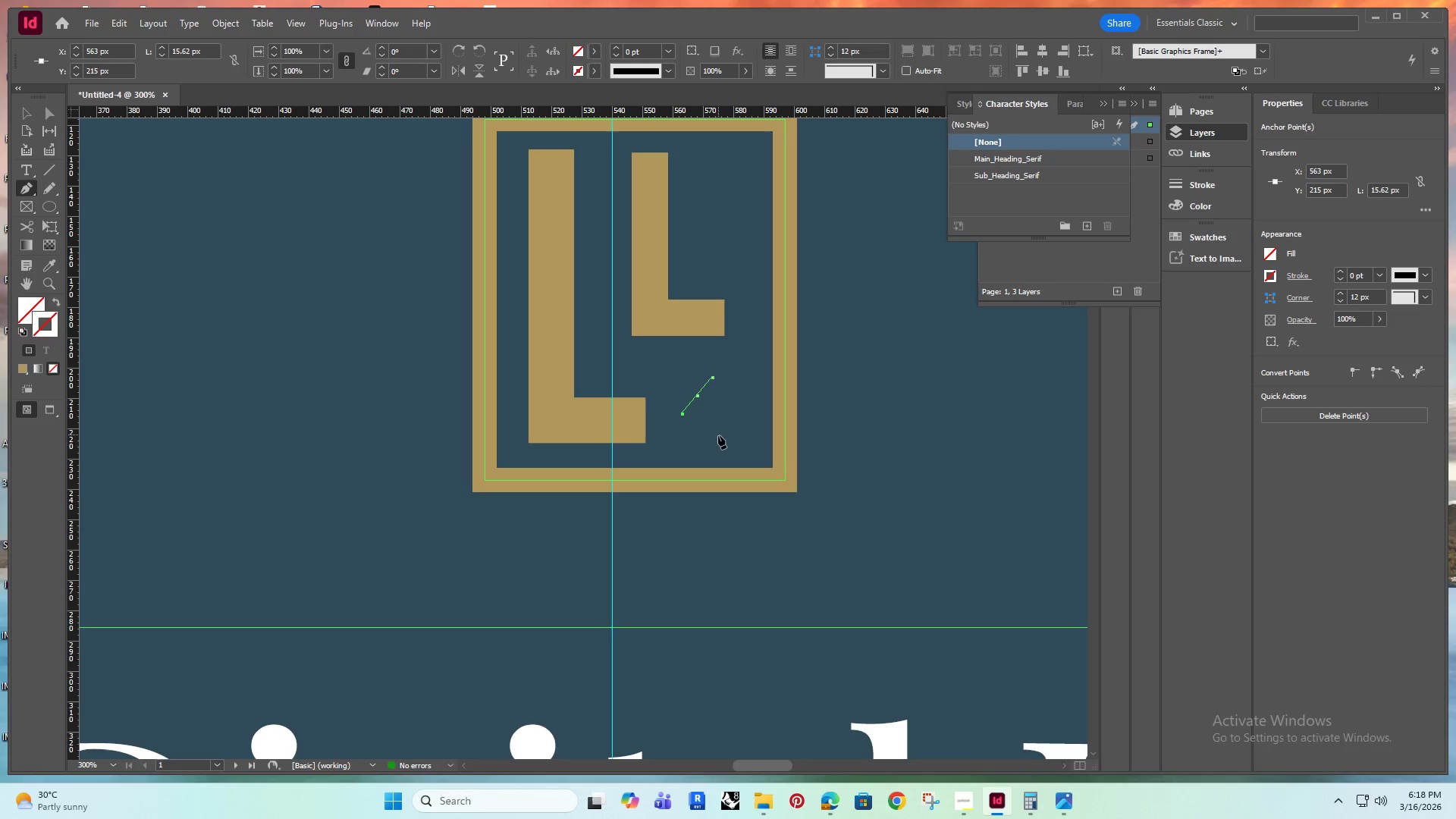 
left_click([714, 443])
 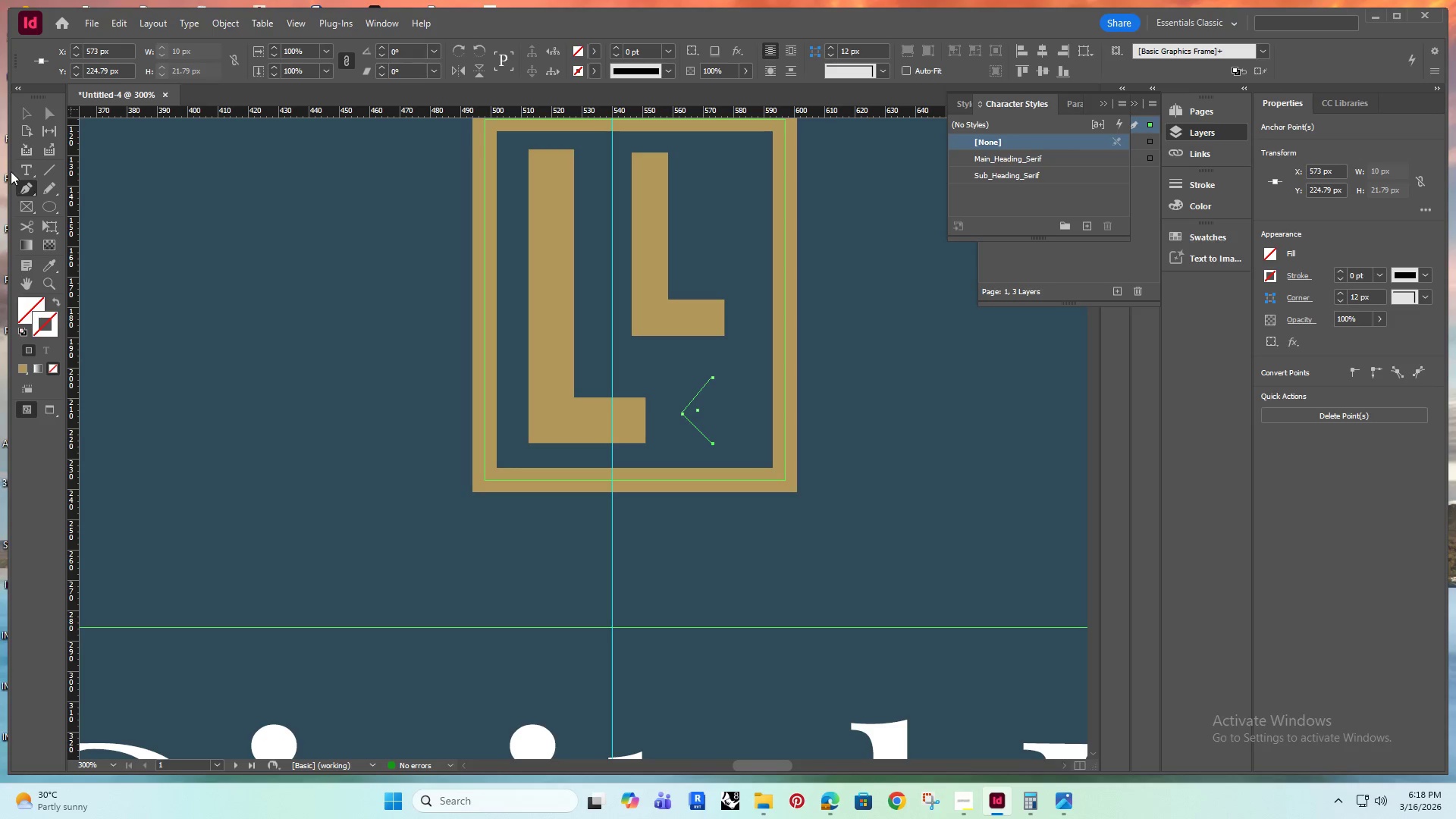 
left_click([43, 111])
 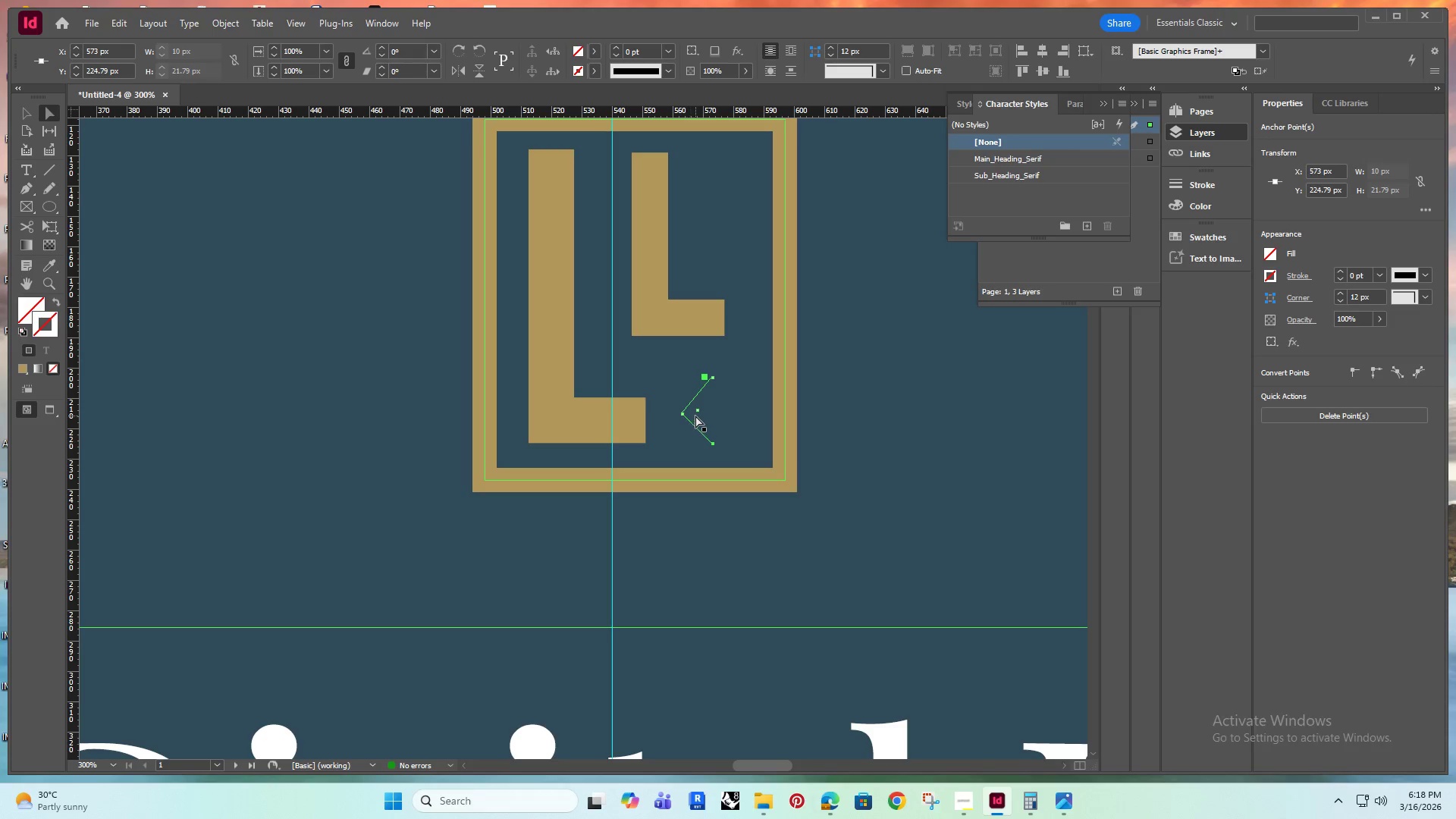 
left_click([698, 410])
 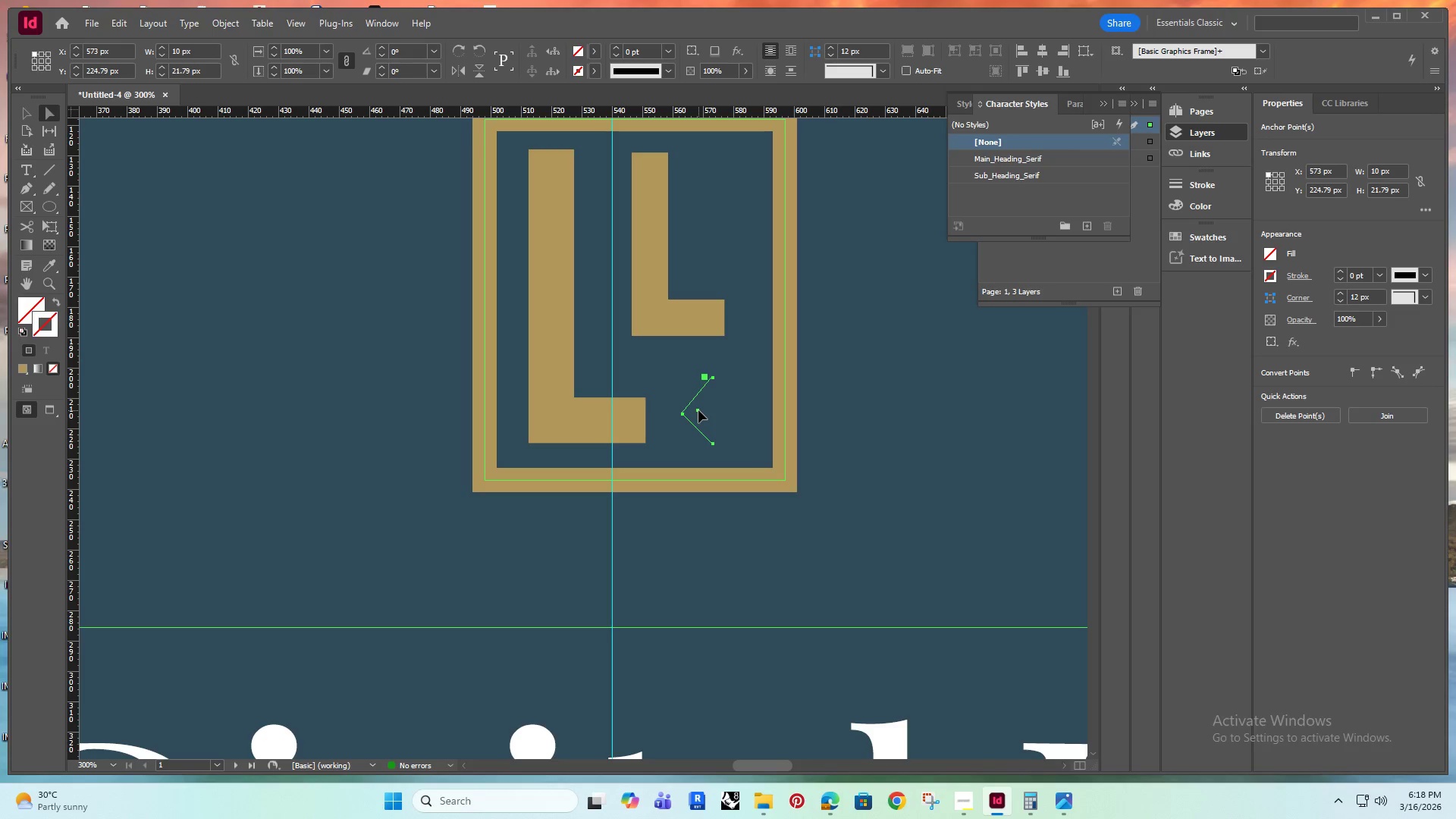 
left_click_drag(start_coordinate=[698, 410], to_coordinate=[719, 405])
 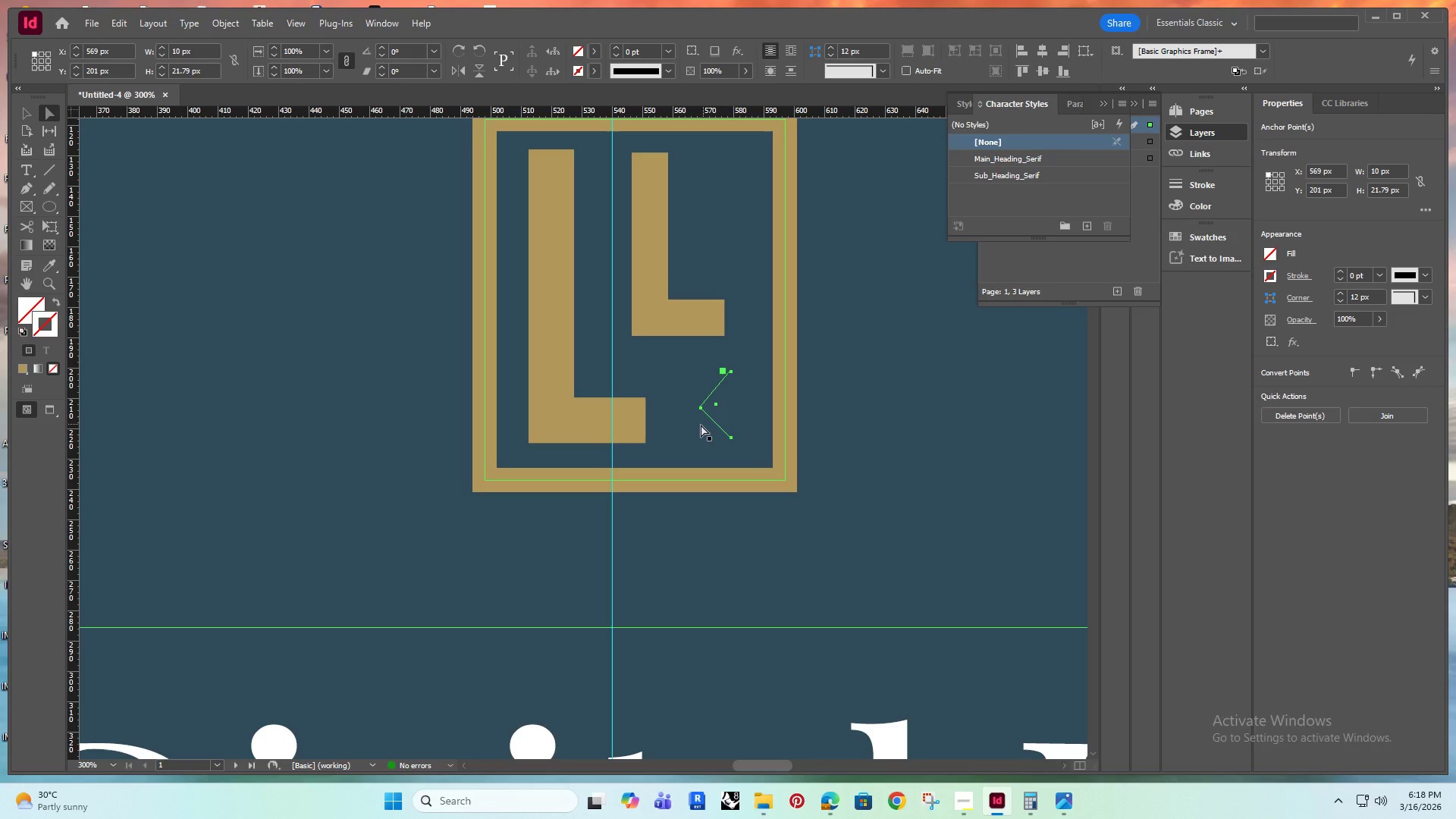 
hold_key(key=AltRight, duration=0.31)
scroll: coordinate [702, 428], scroll_direction: up, amount: 3.0
 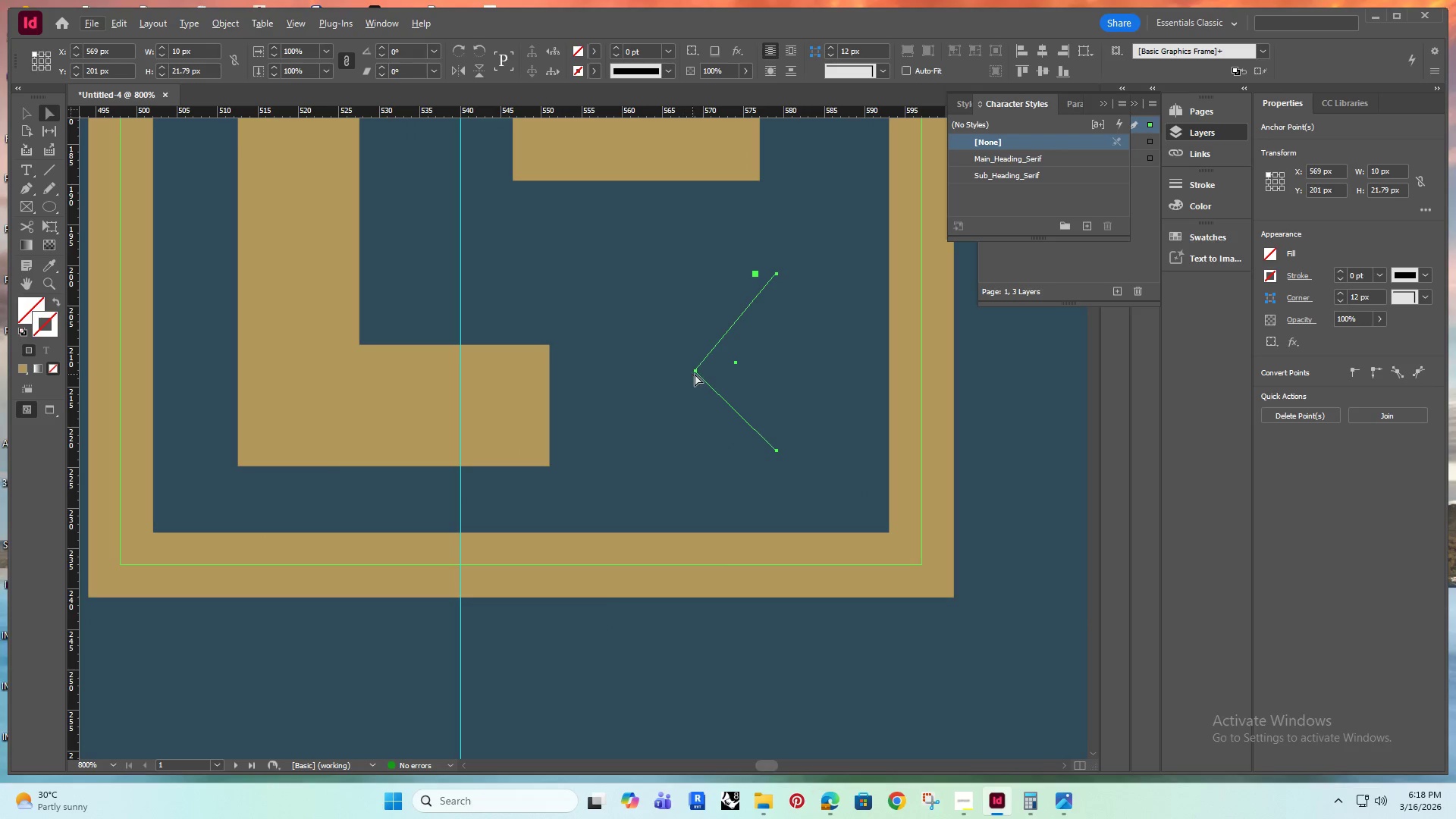 
left_click([696, 372])
 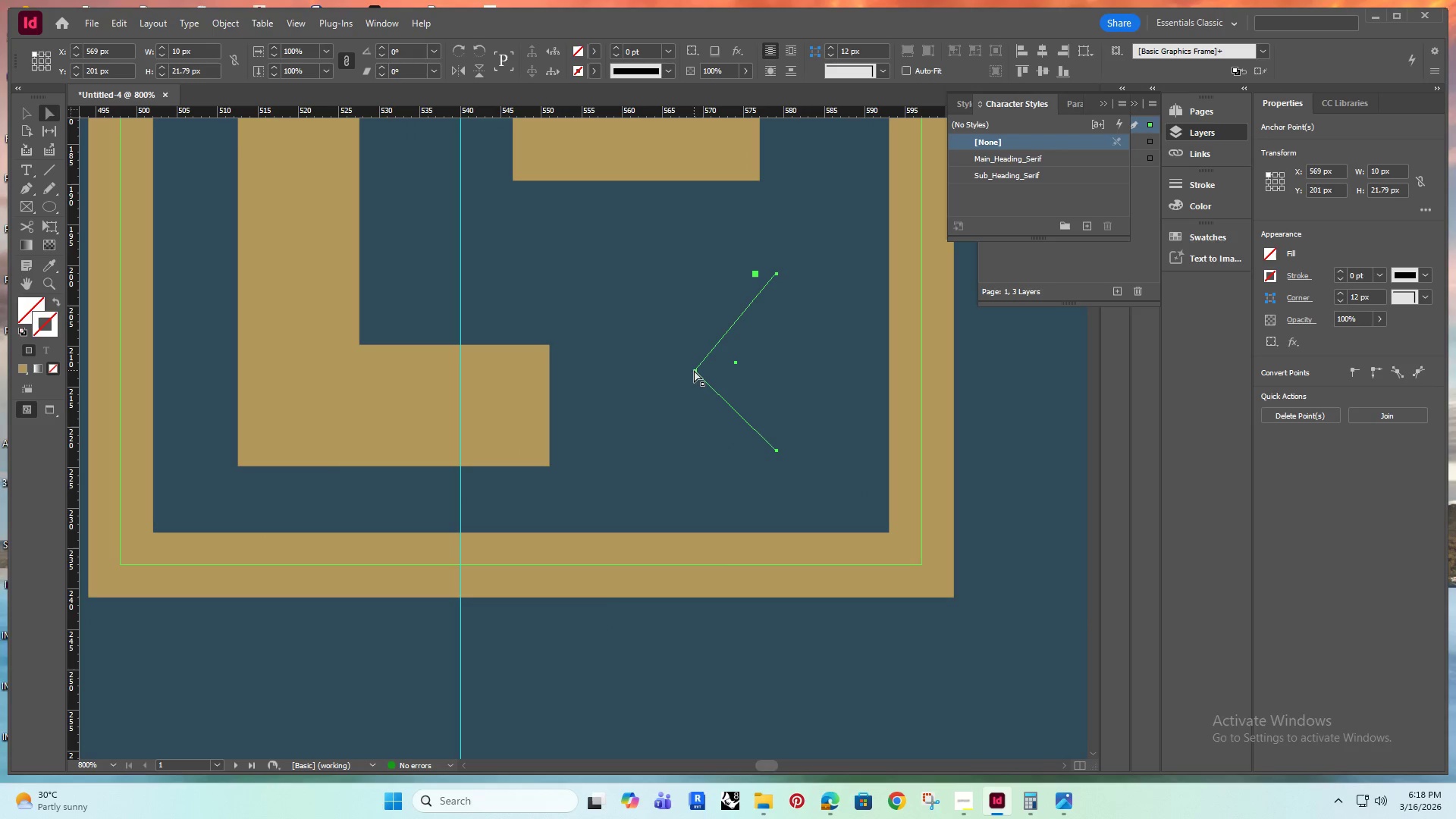 
left_click_drag(start_coordinate=[695, 370], to_coordinate=[748, 369])
 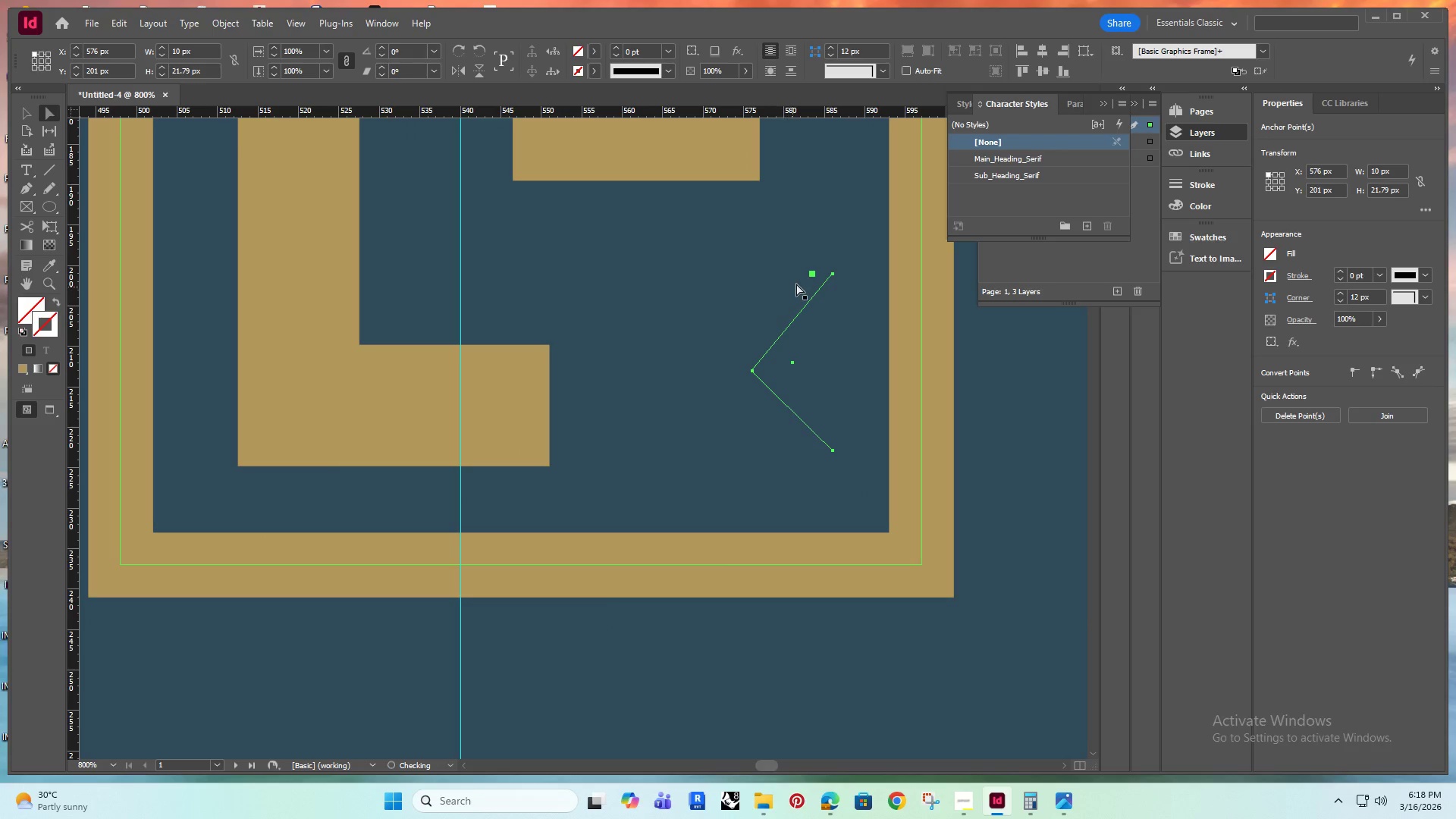 
left_click([814, 273])
 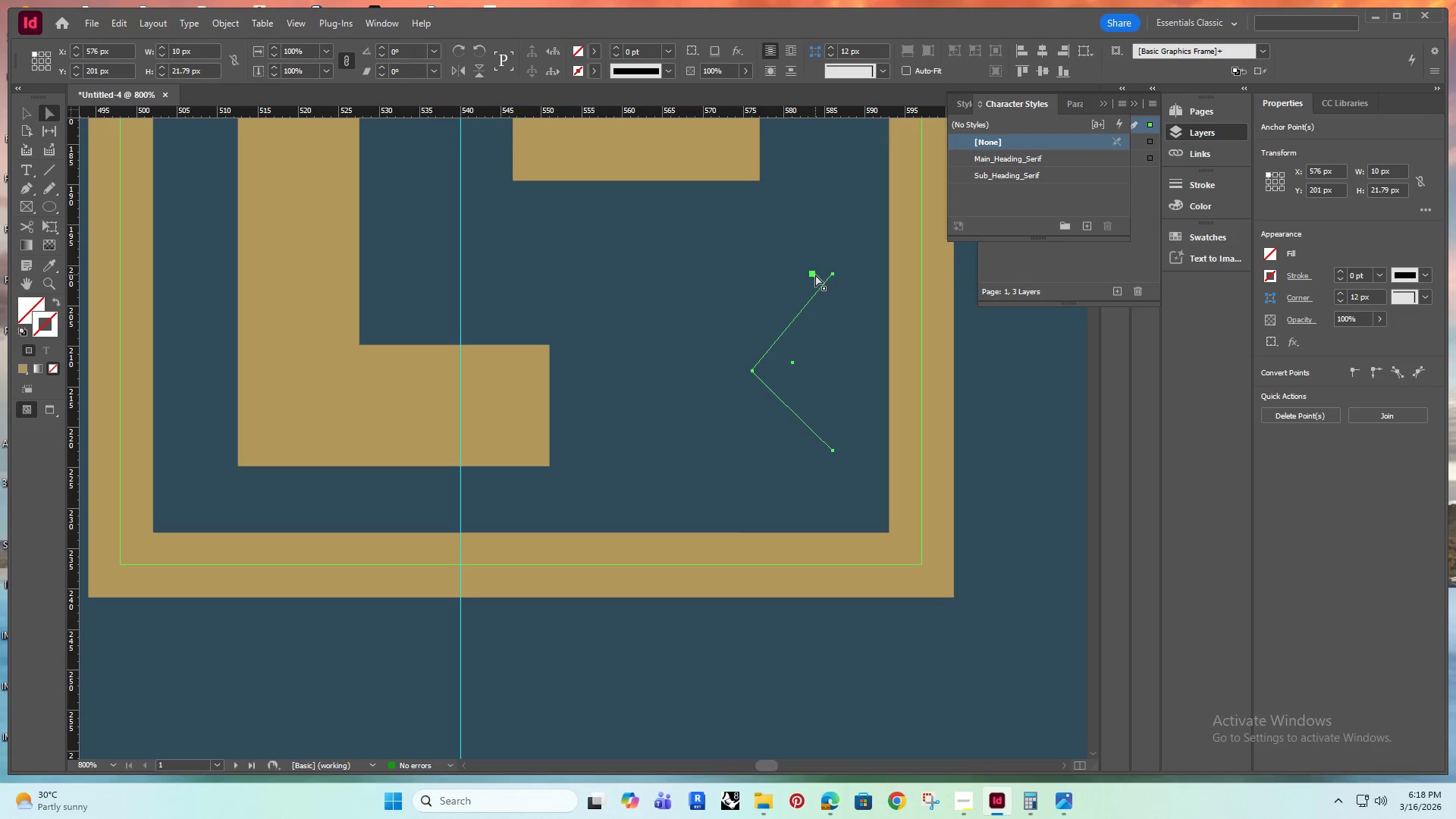 
left_click_drag(start_coordinate=[815, 275], to_coordinate=[731, 268])
 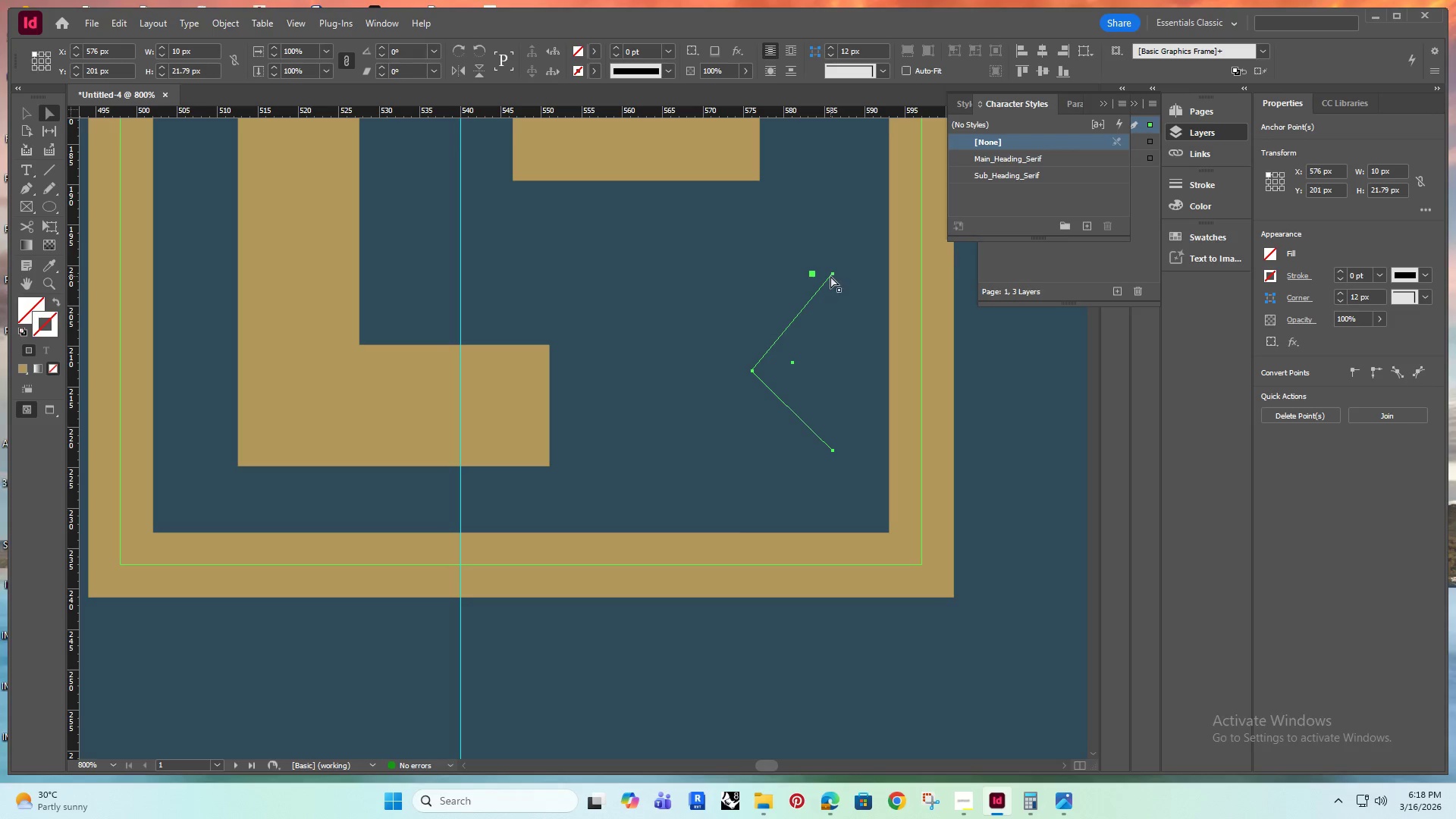 
left_click_drag(start_coordinate=[833, 273], to_coordinate=[730, 268])
 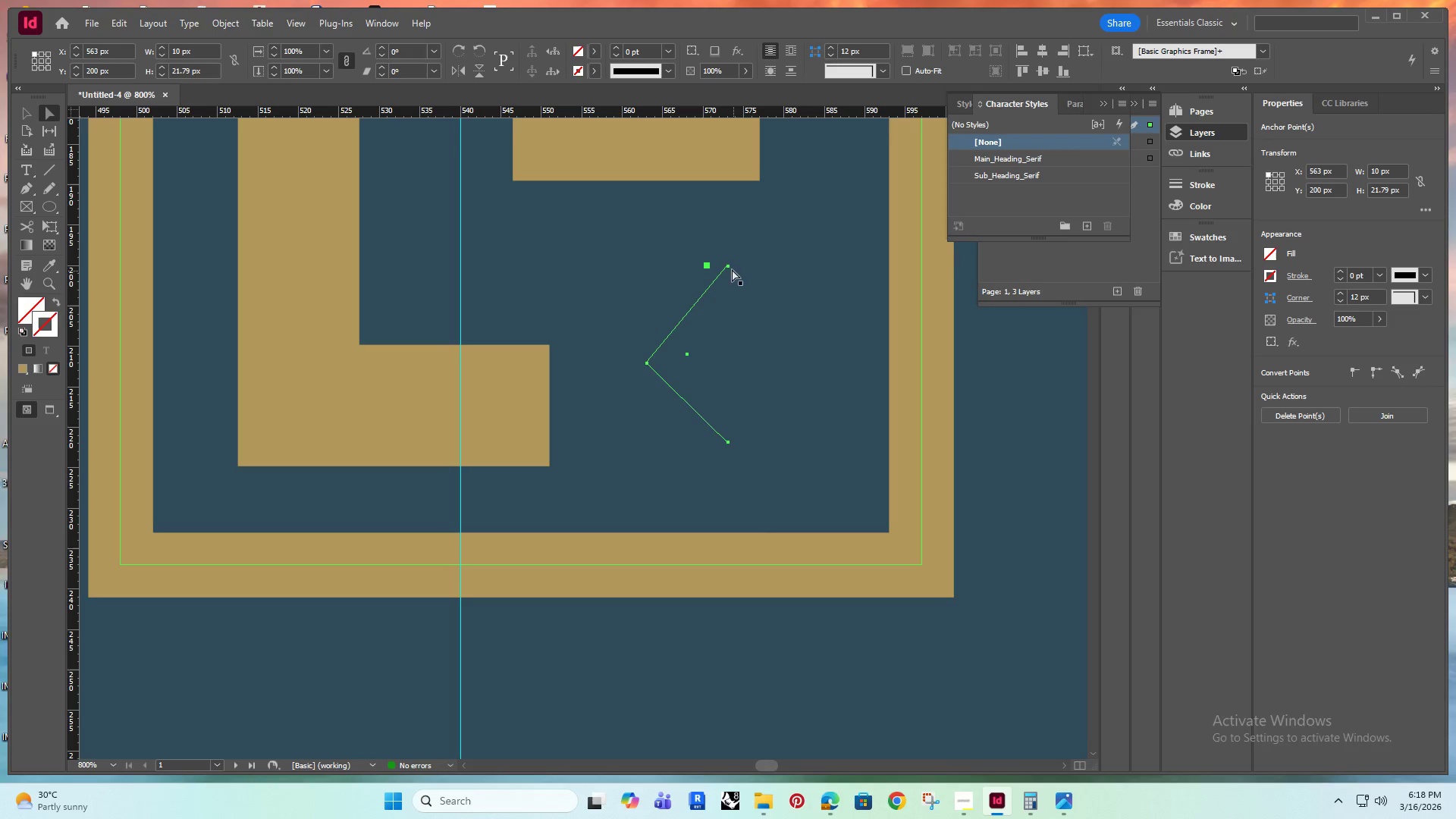 
left_click_drag(start_coordinate=[728, 268], to_coordinate=[770, 312])
 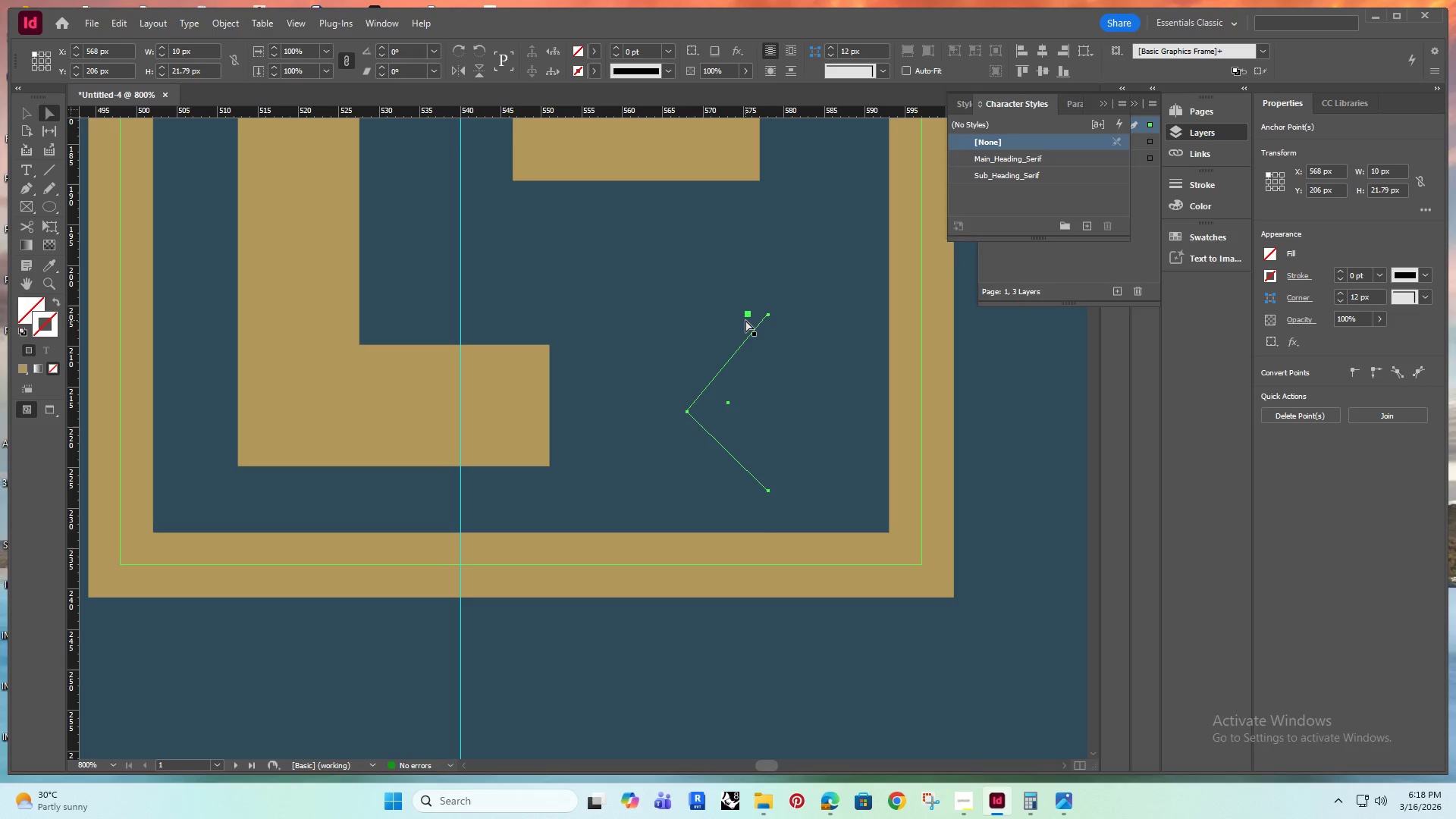 
key(Delete)
 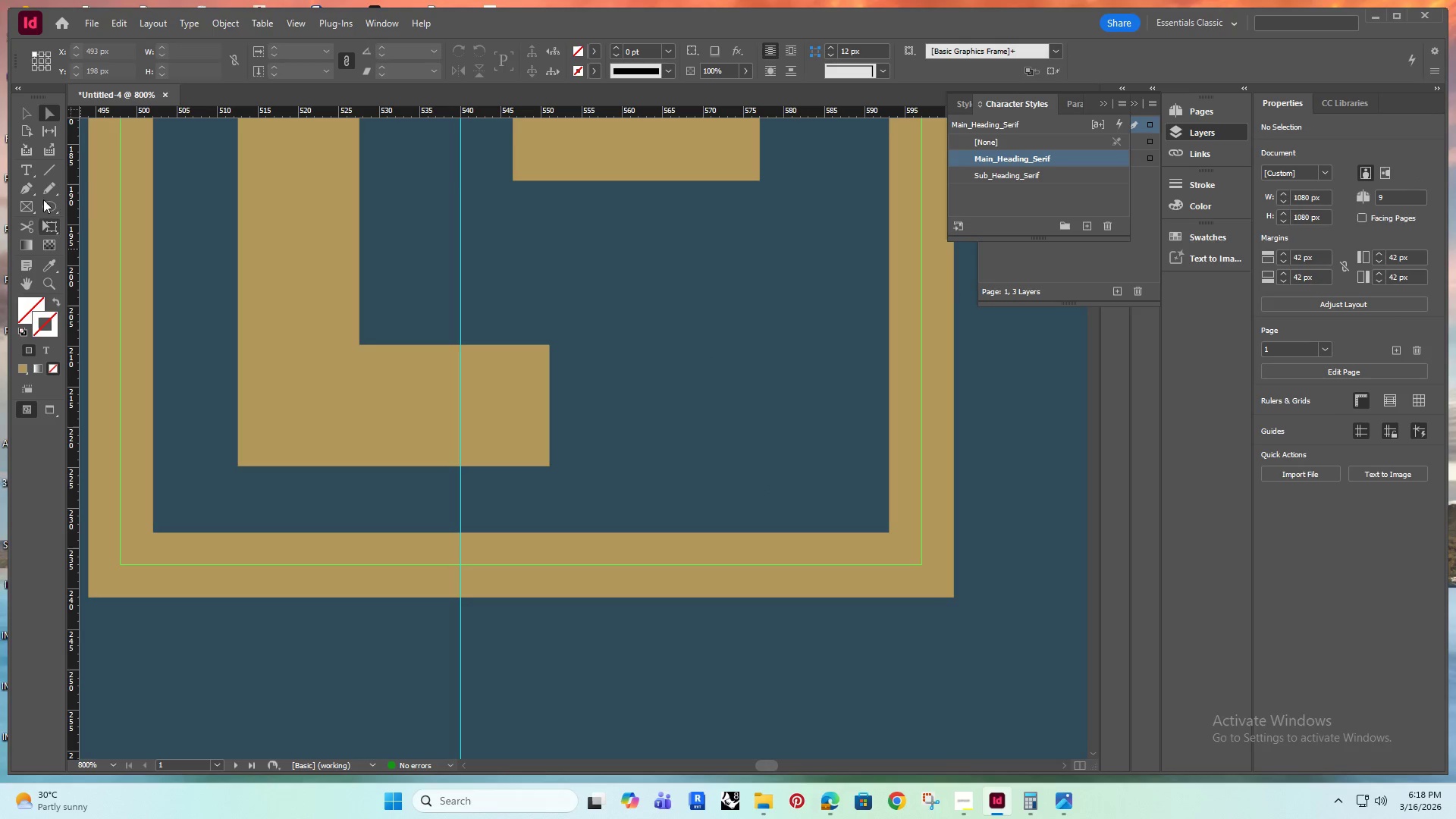 
wait(9.36)
 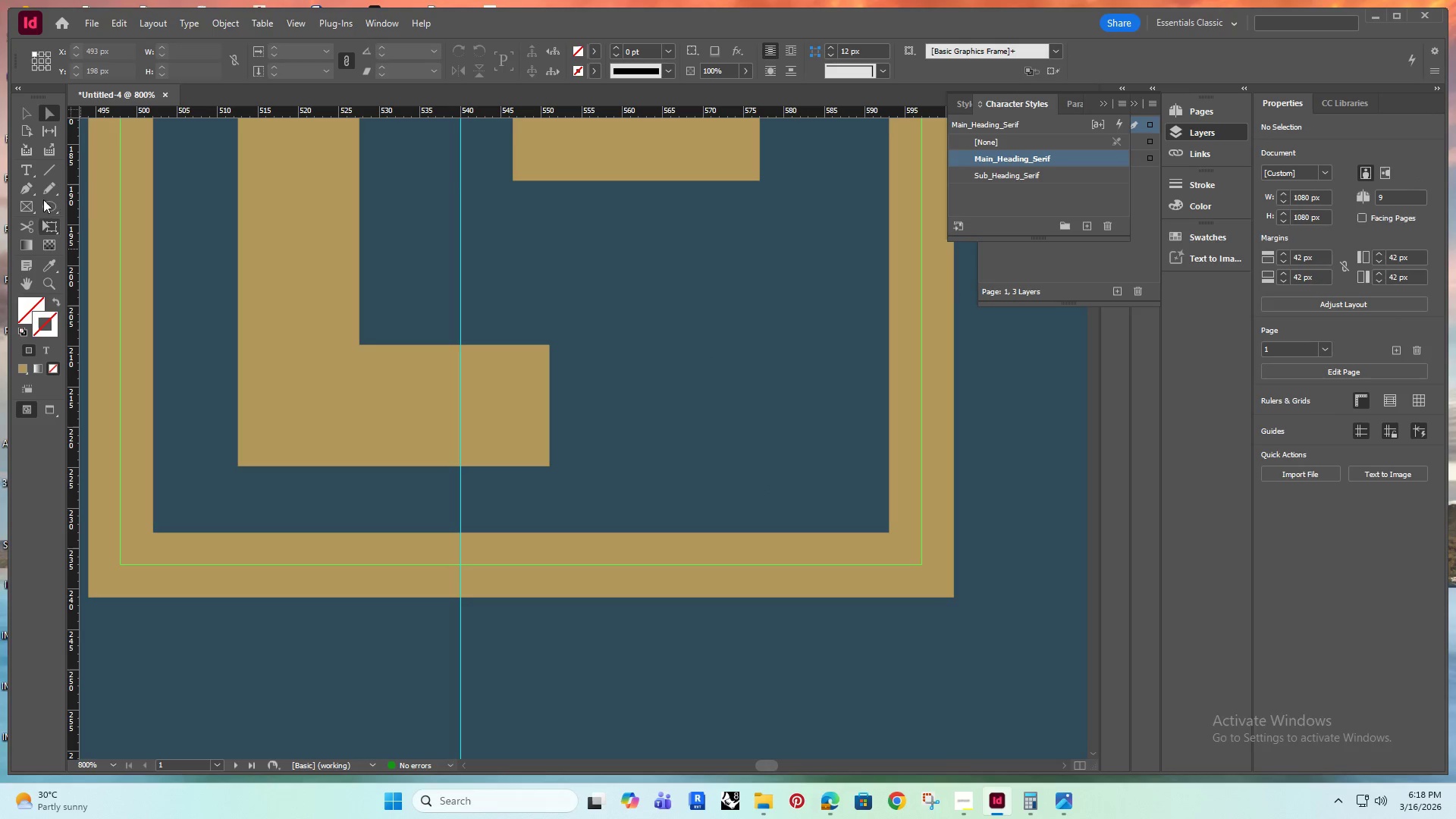 
left_click([22, 191])
 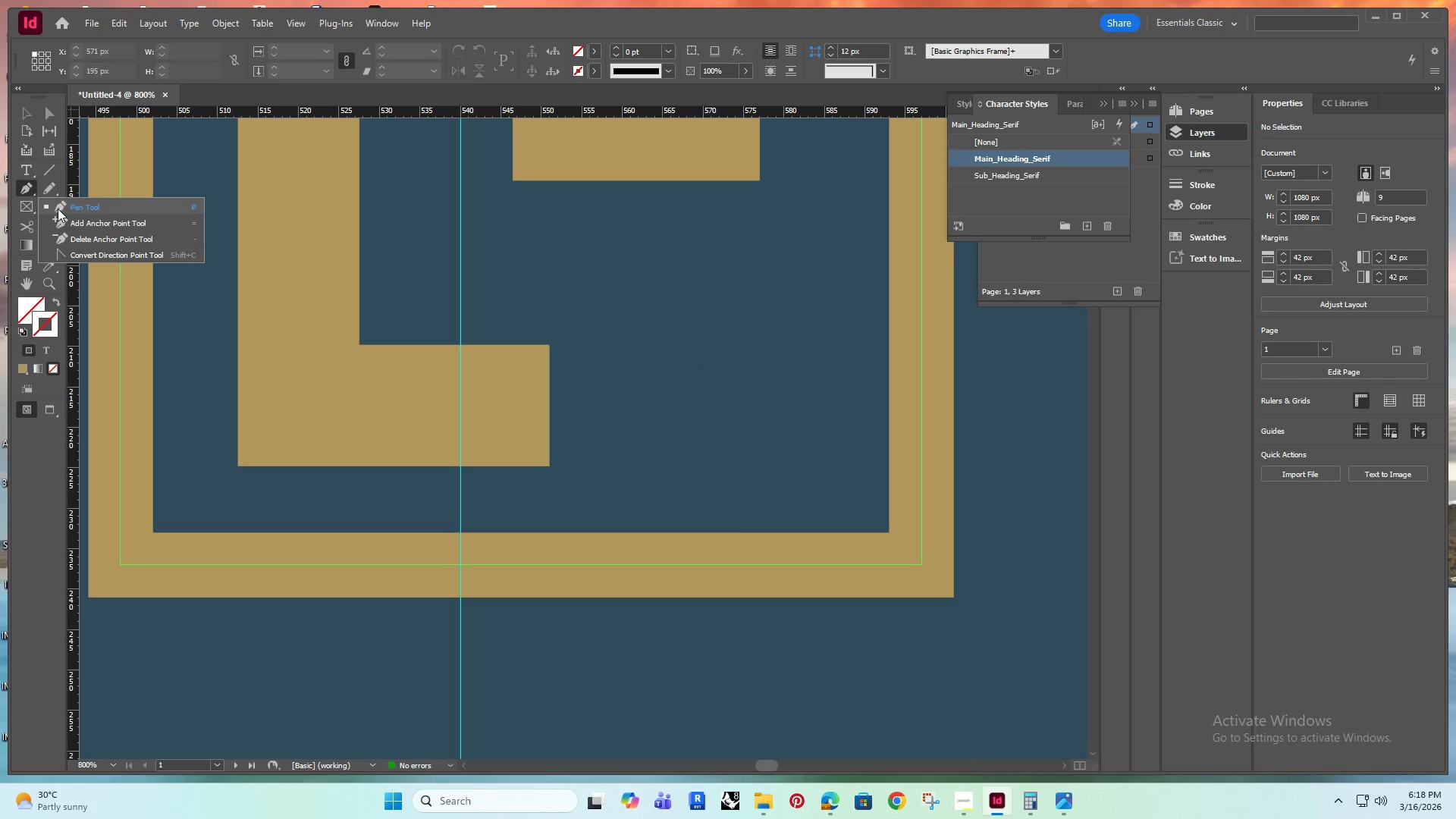 
left_click([30, 185])
 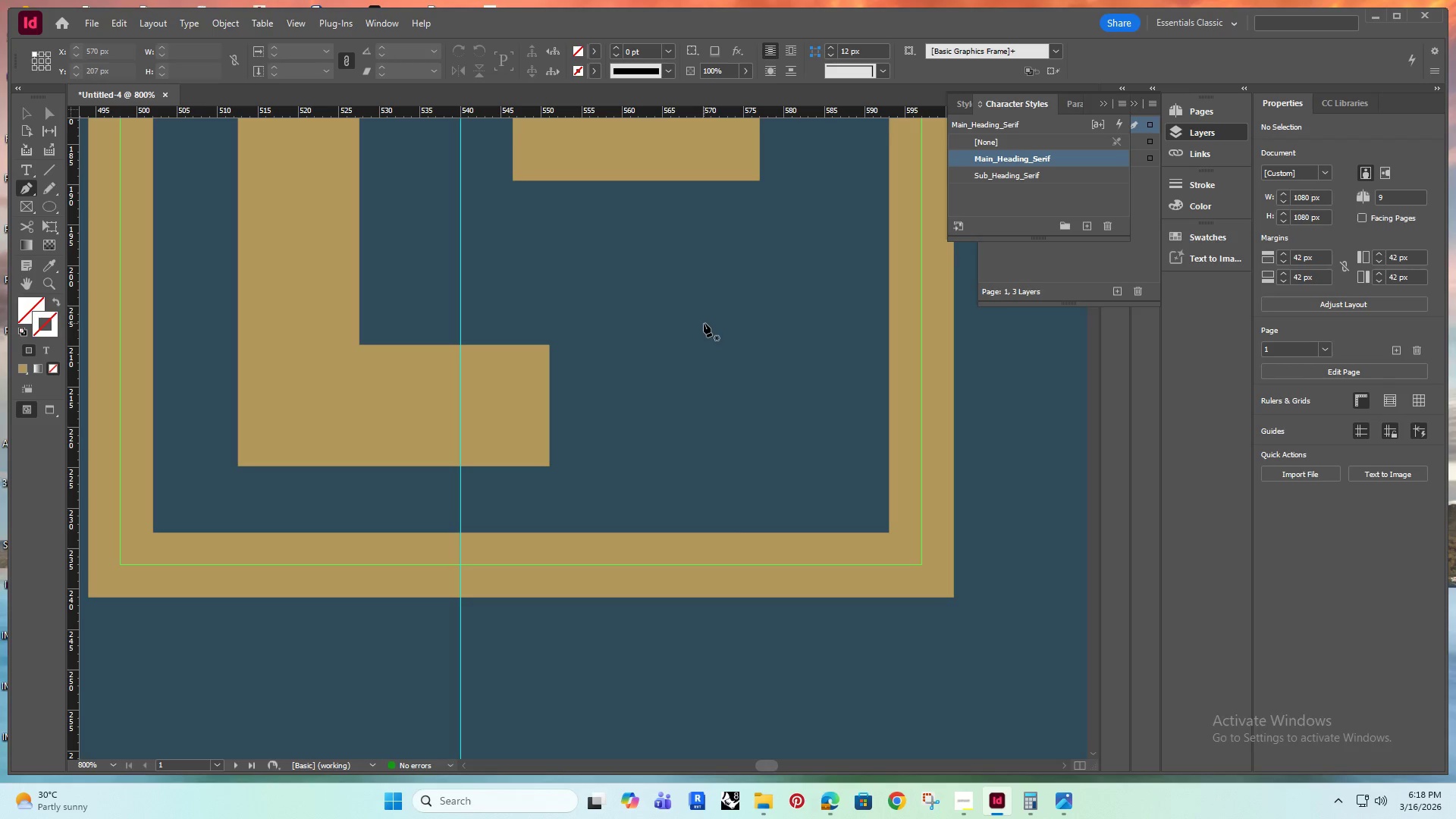 
left_click_drag(start_coordinate=[720, 321], to_coordinate=[664, 337])
 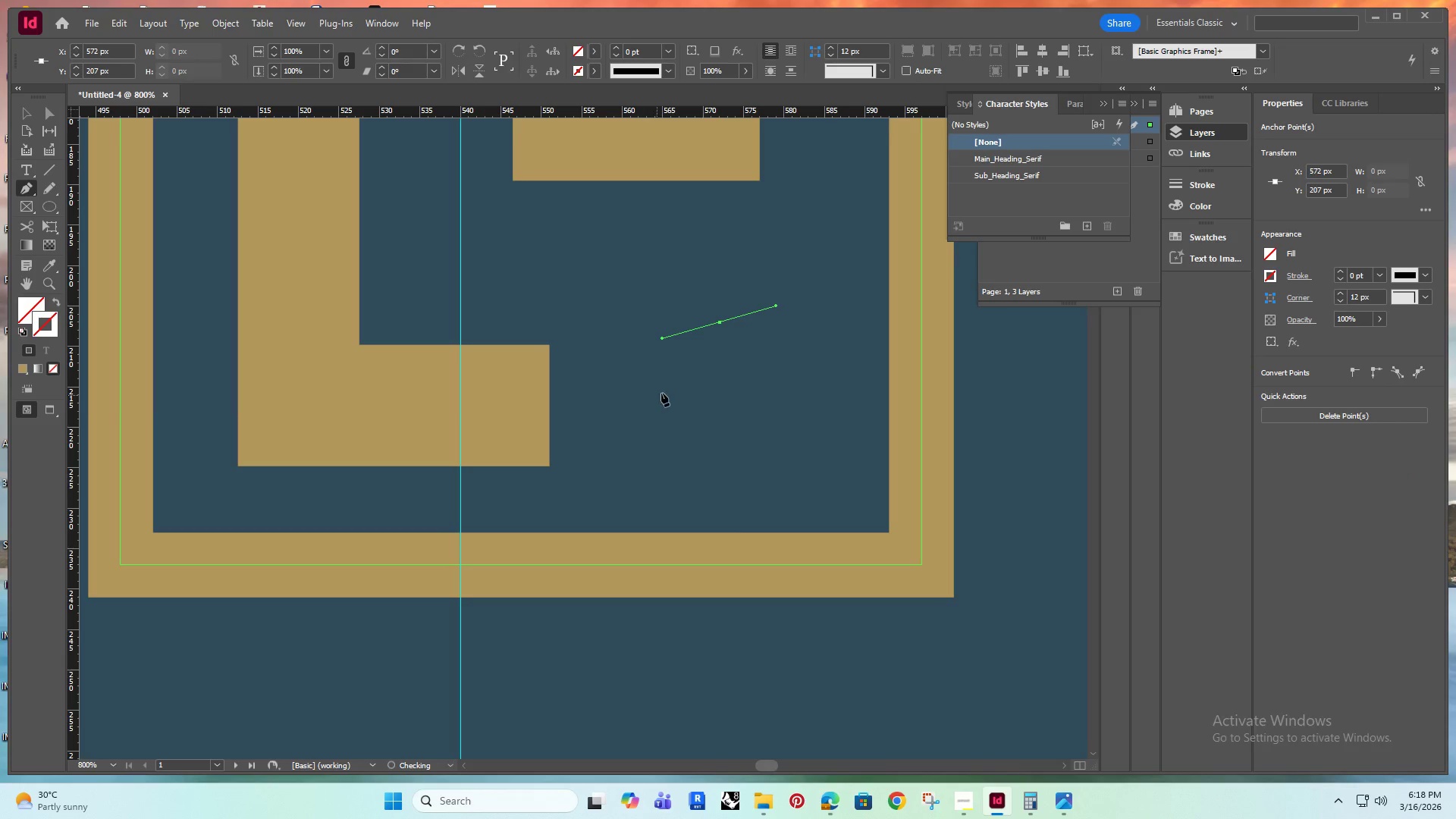 
left_click_drag(start_coordinate=[662, 387], to_coordinate=[664, 419])
 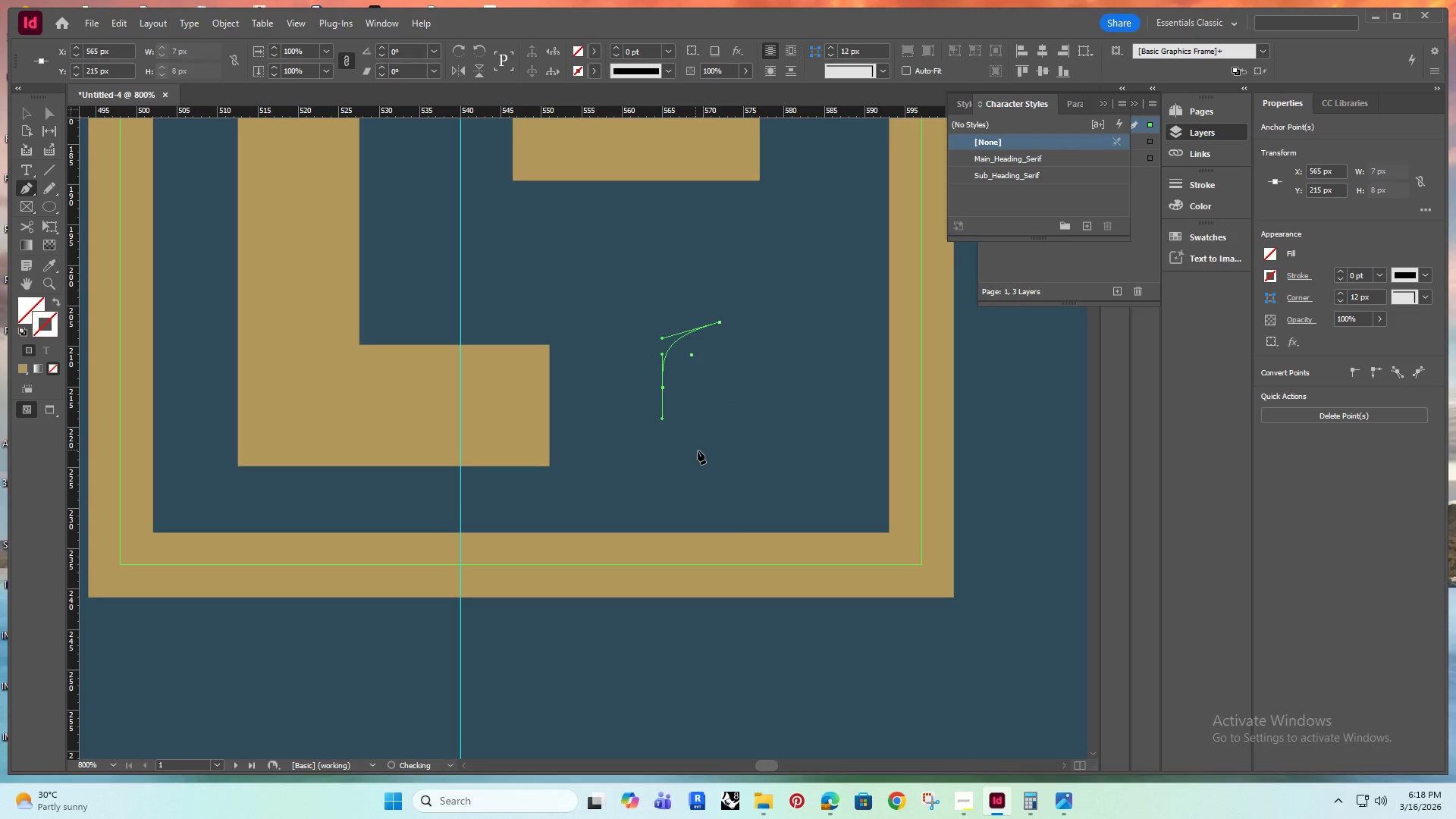 
left_click_drag(start_coordinate=[698, 450], to_coordinate=[723, 451])
 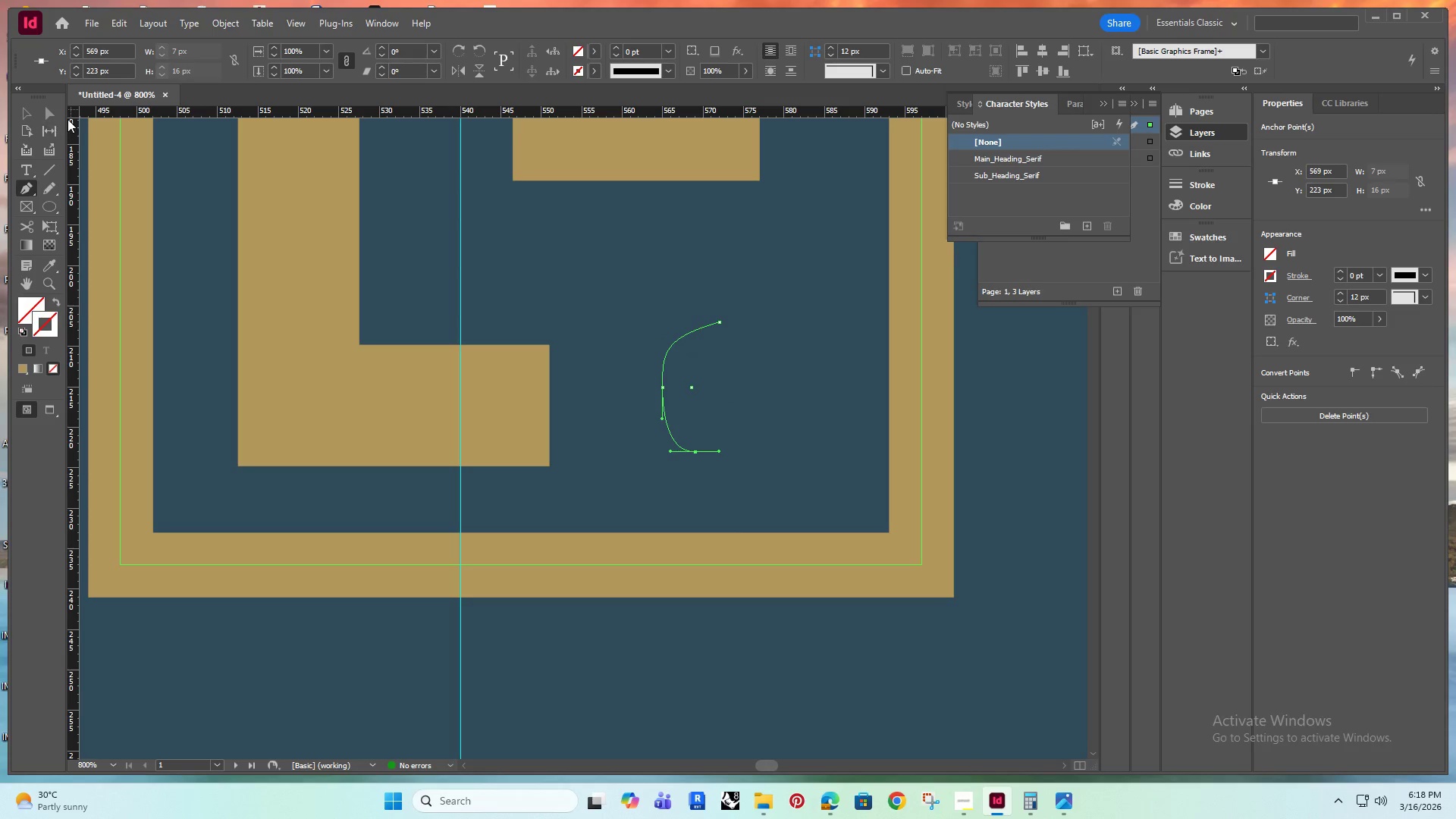 
left_click([51, 111])
 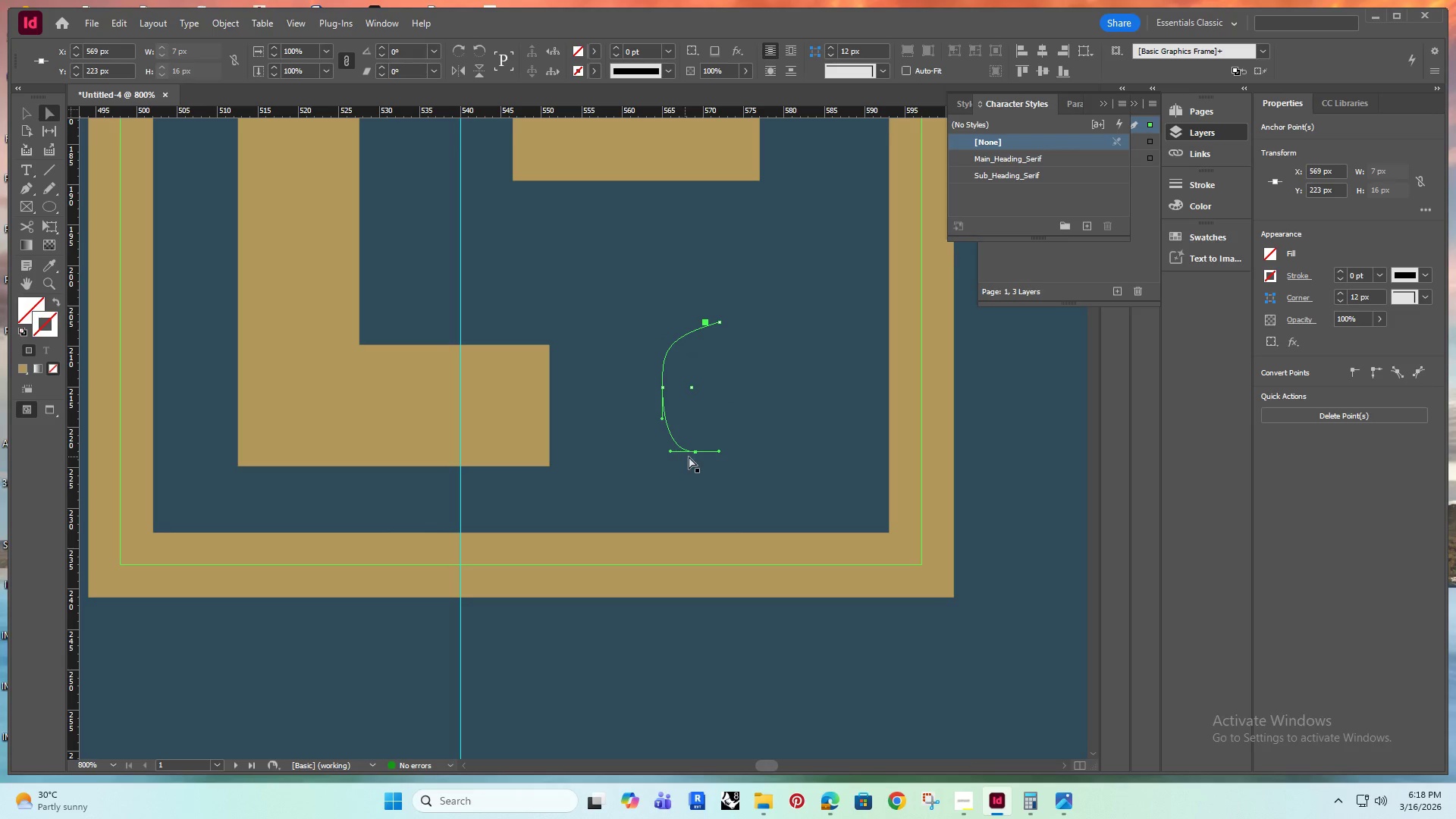 
left_click([695, 453])
 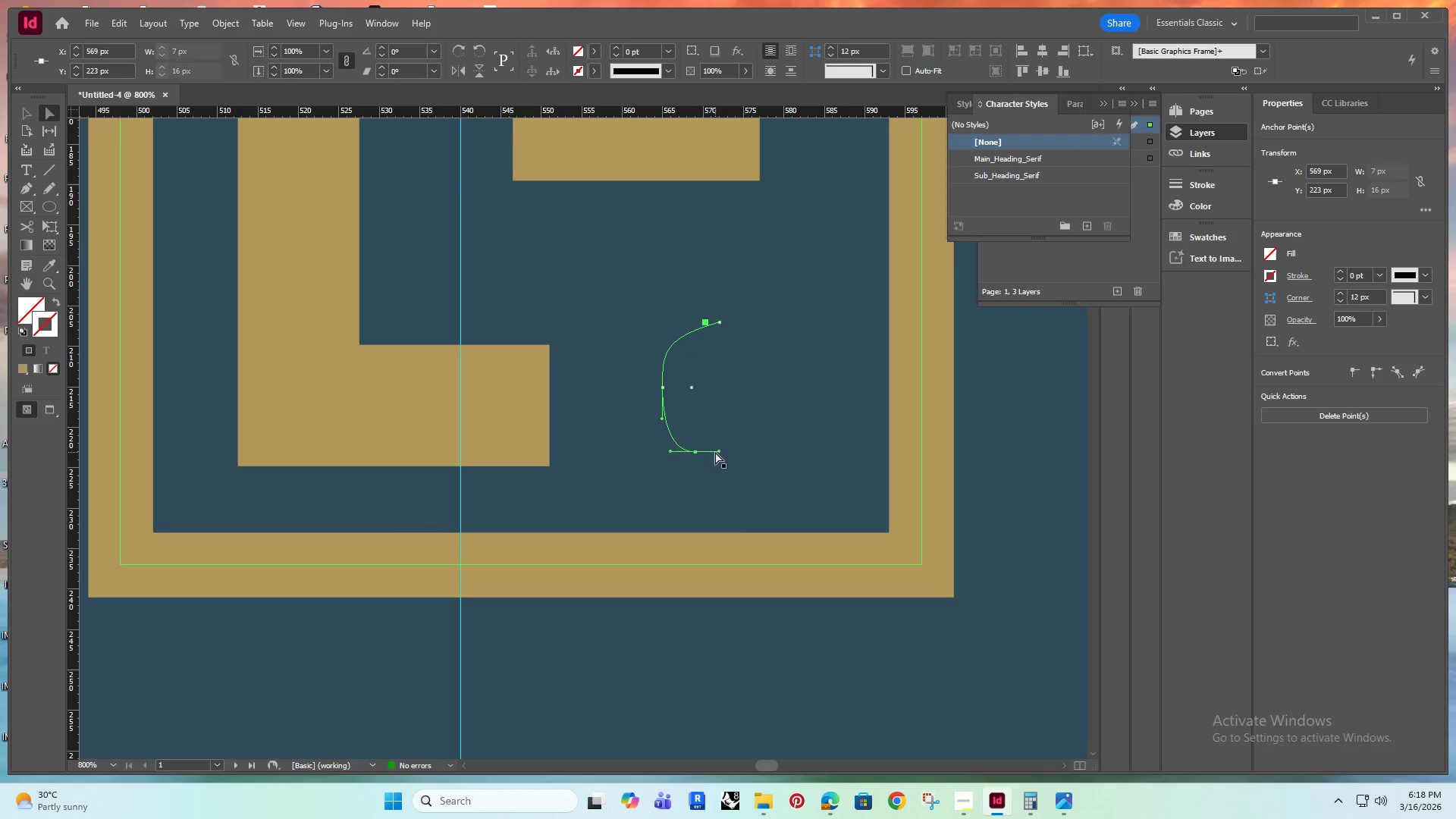 
left_click_drag(start_coordinate=[720, 451], to_coordinate=[752, 452])
 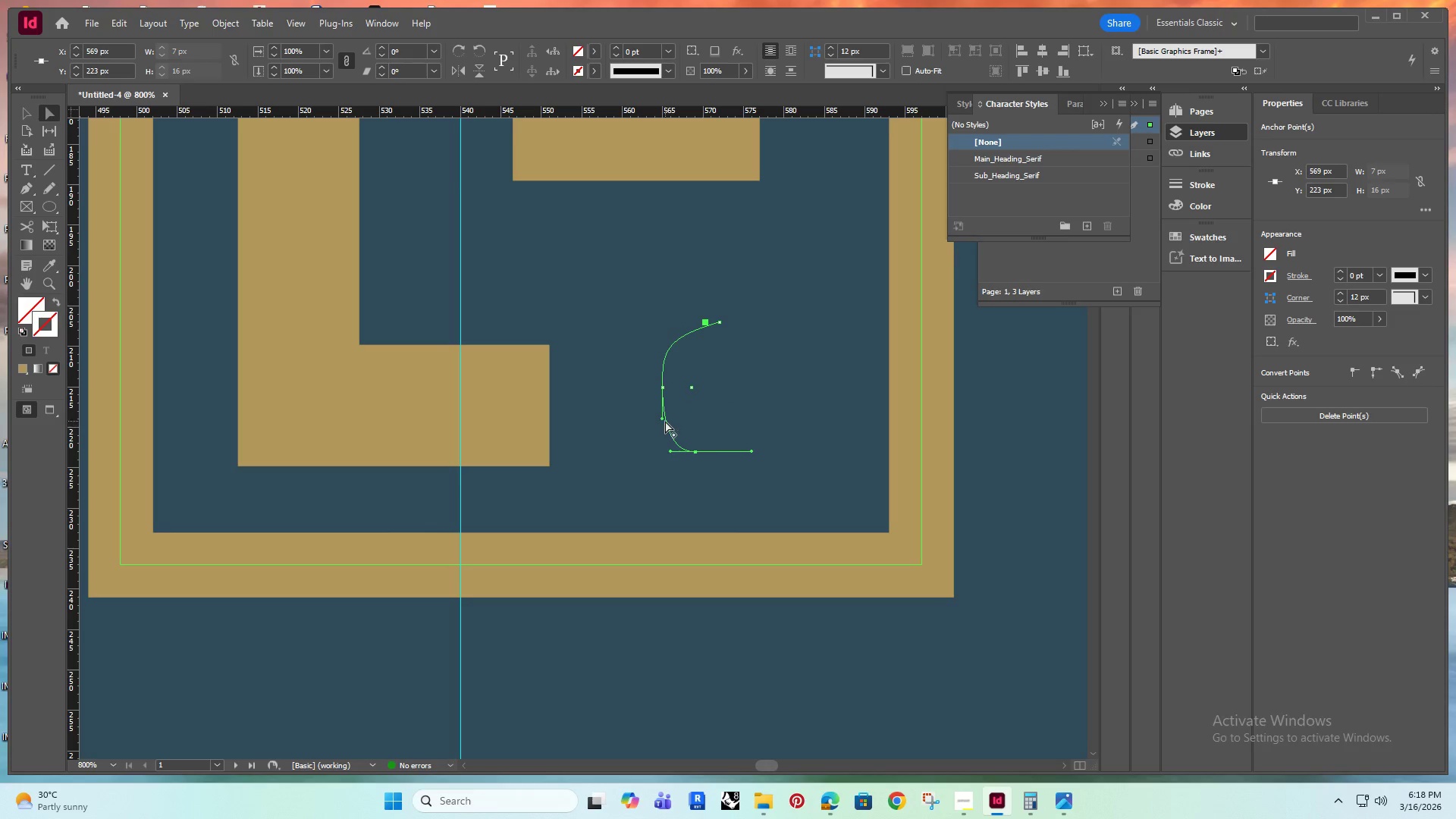 
left_click_drag(start_coordinate=[664, 419], to_coordinate=[661, 435])
 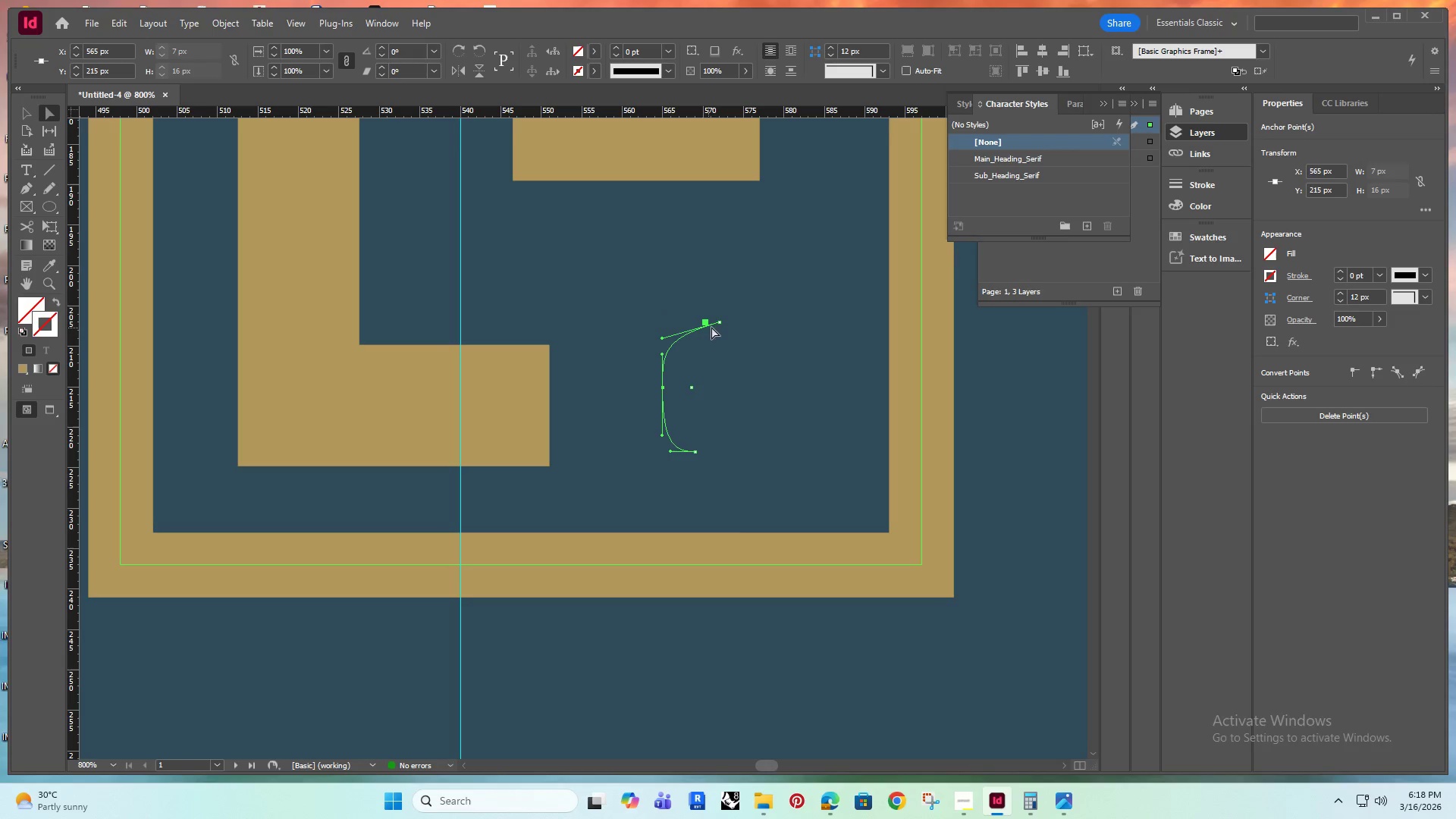 
left_click_drag(start_coordinate=[720, 323], to_coordinate=[718, 341])
 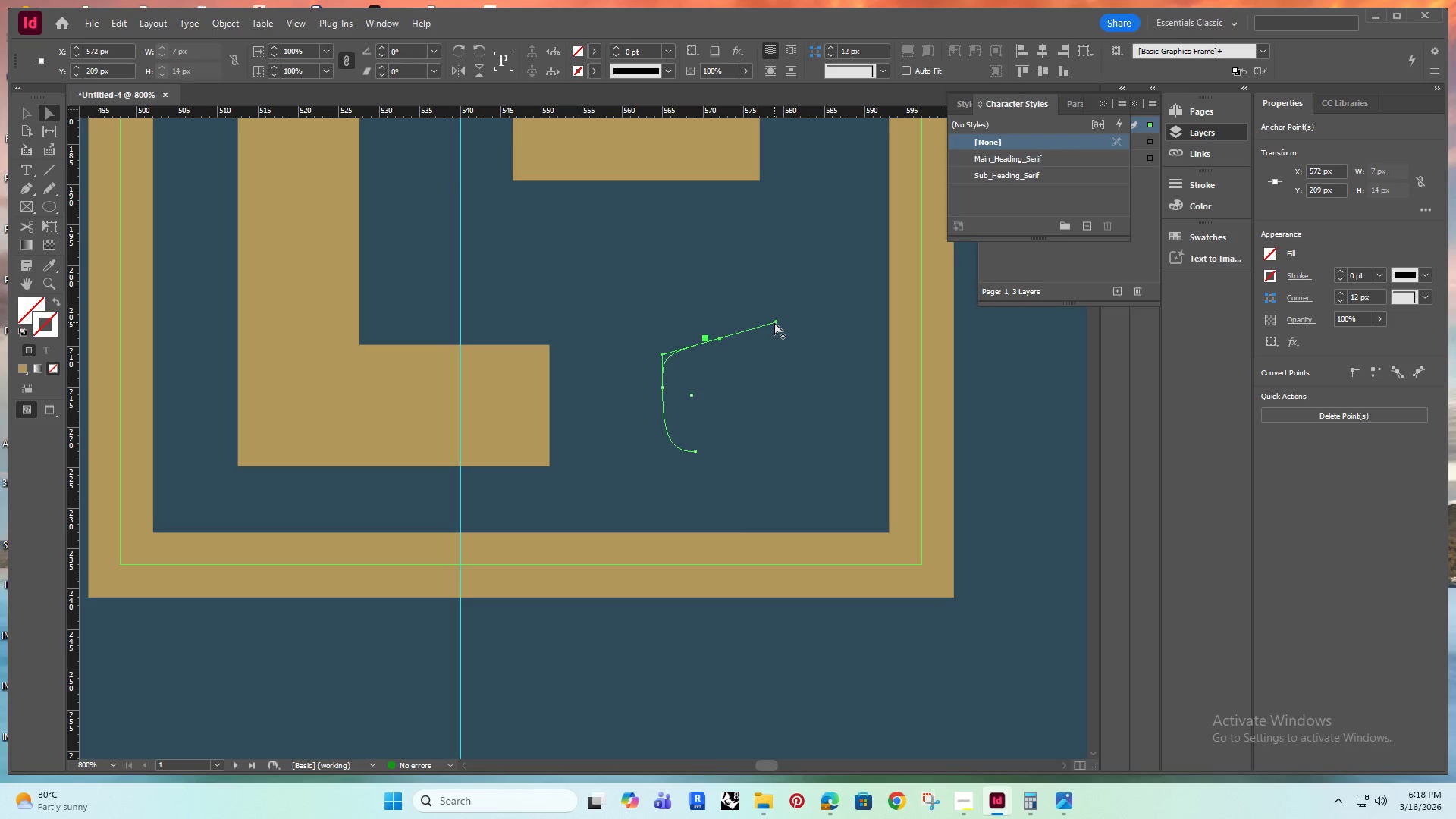 
left_click_drag(start_coordinate=[777, 322], to_coordinate=[777, 340])
 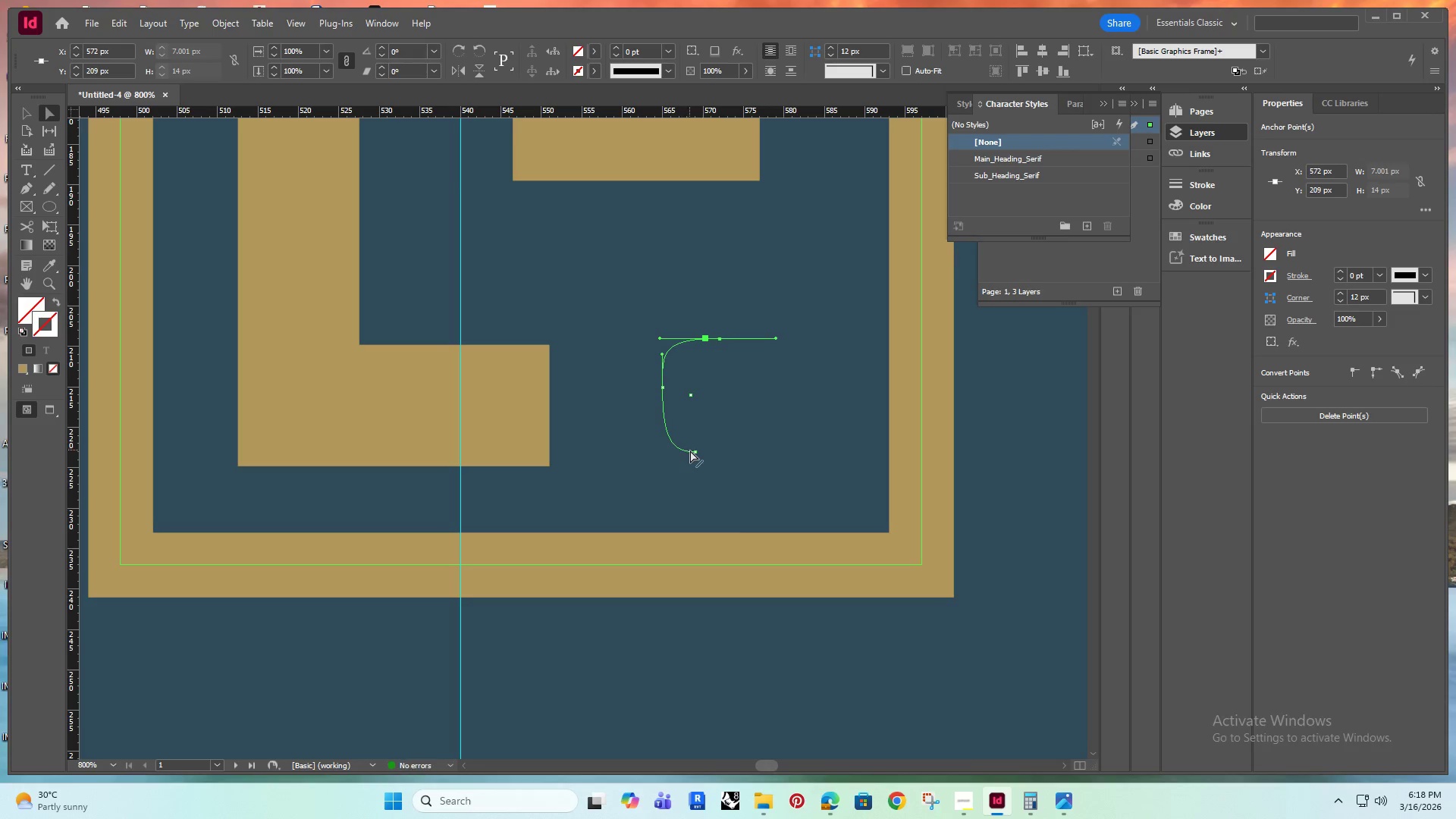 
left_click_drag(start_coordinate=[697, 453], to_coordinate=[701, 438])
 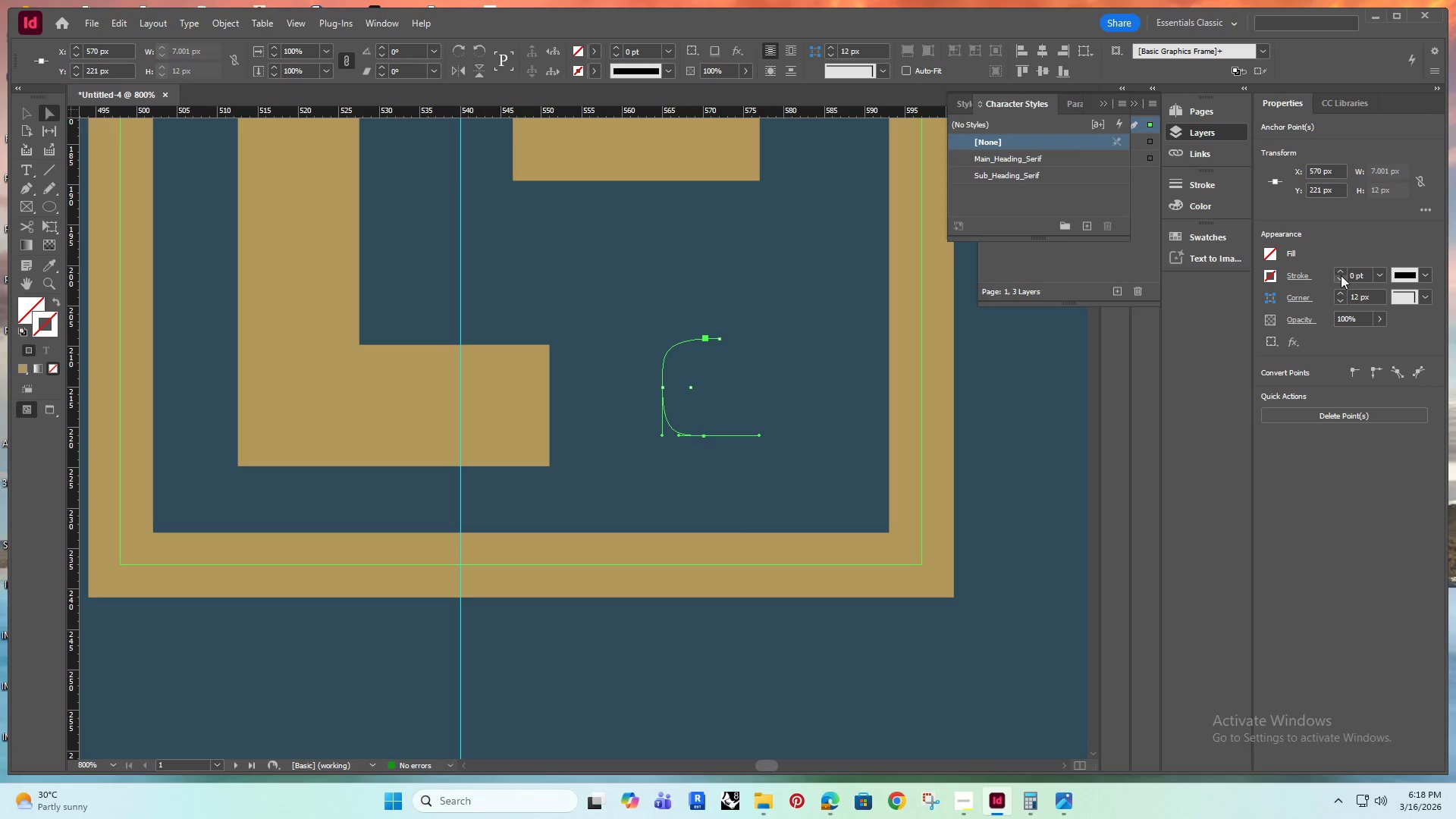 
double_click([1345, 274])
 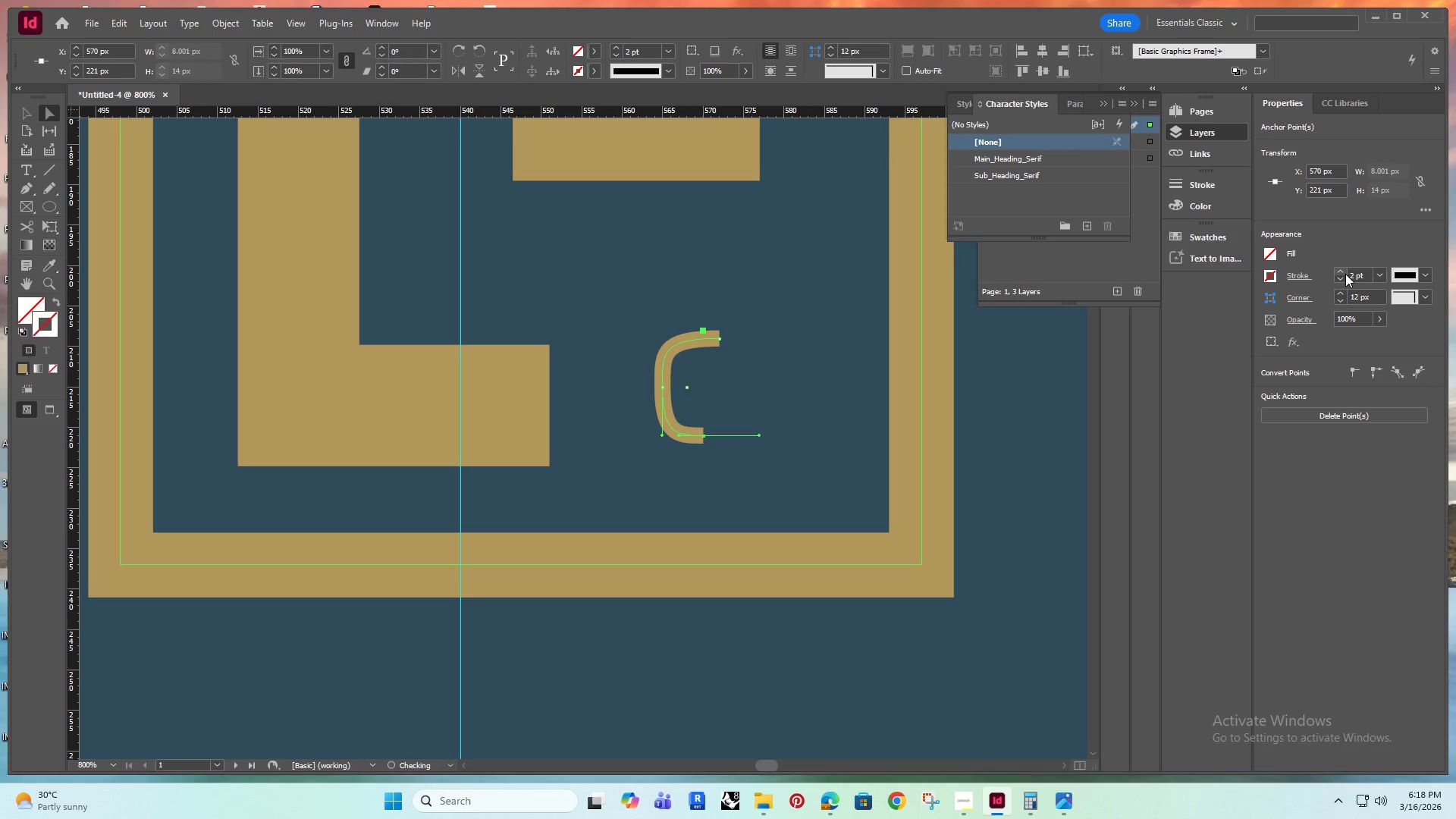 
triple_click([1345, 274])
 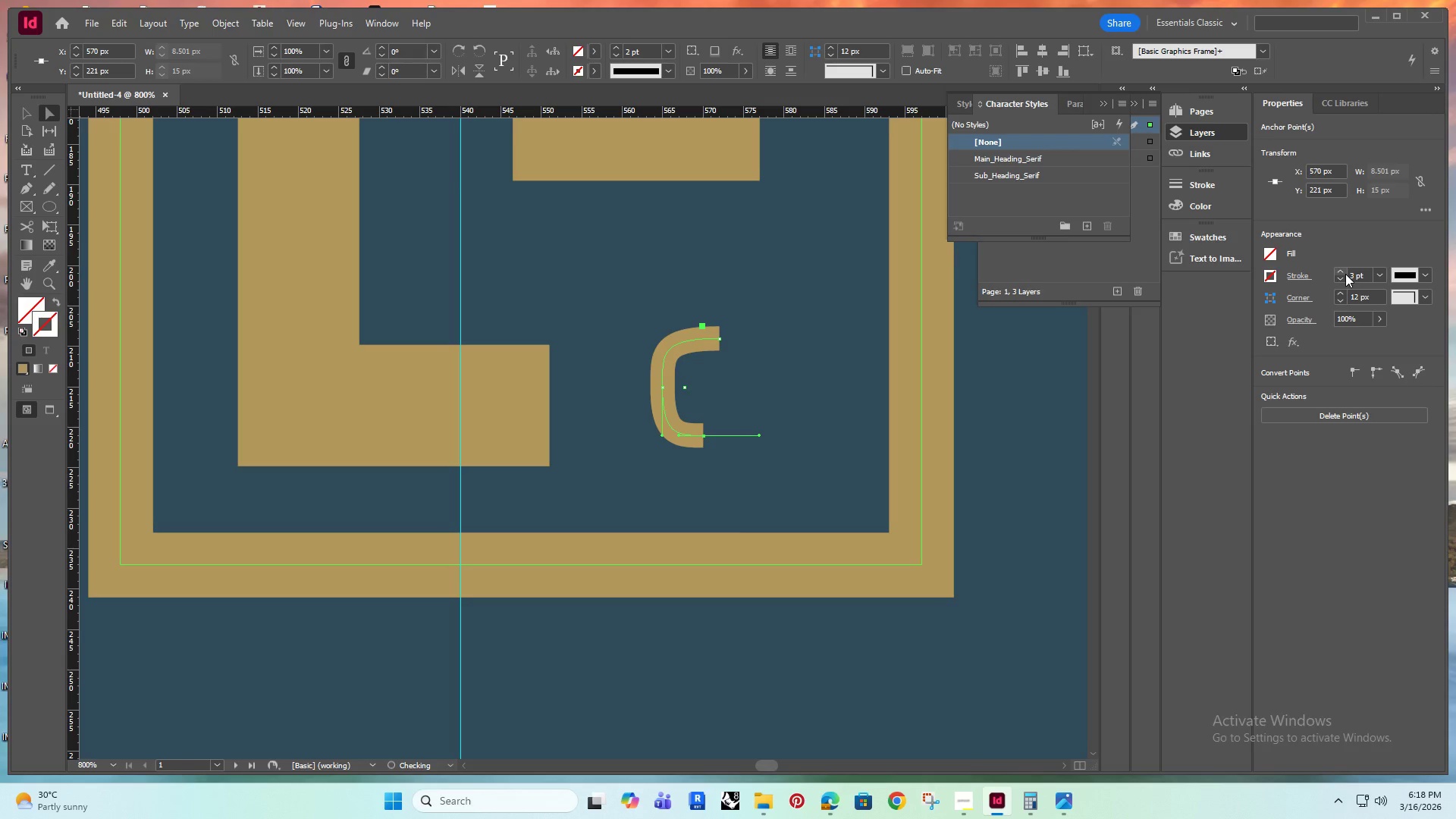 
triple_click([1345, 274])
 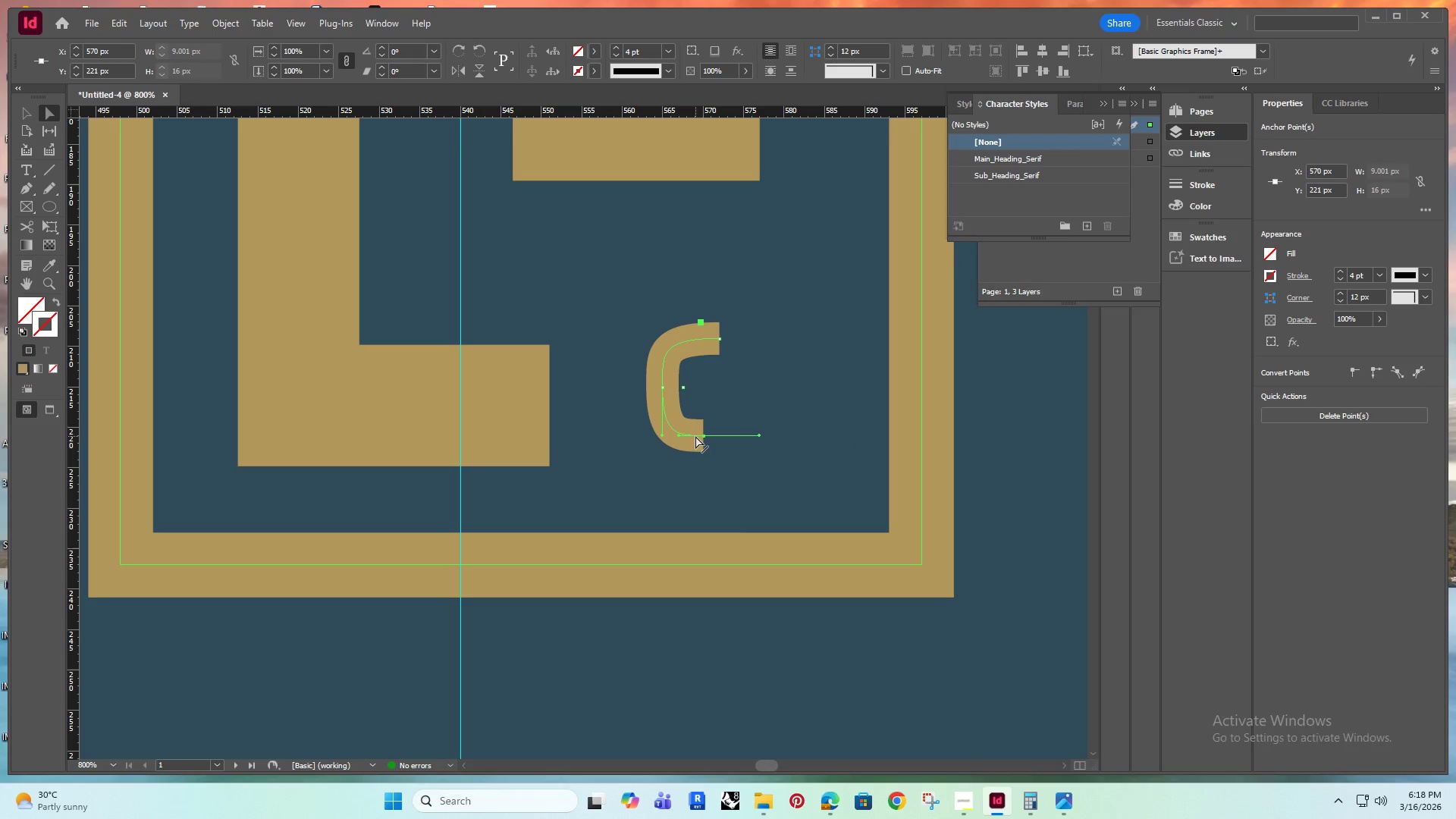 
left_click_drag(start_coordinate=[701, 436], to_coordinate=[730, 434])
 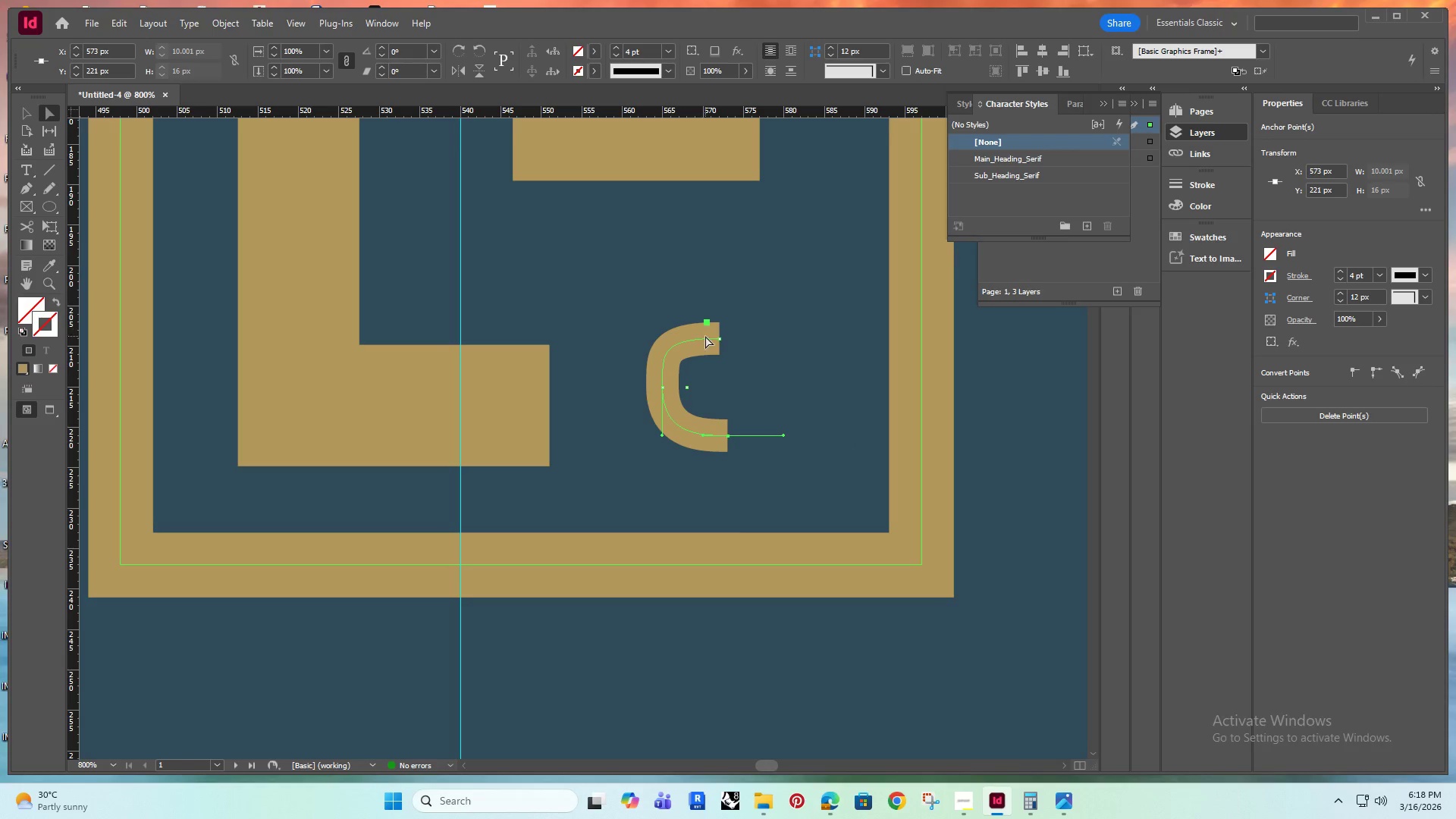 
left_click([721, 342])
 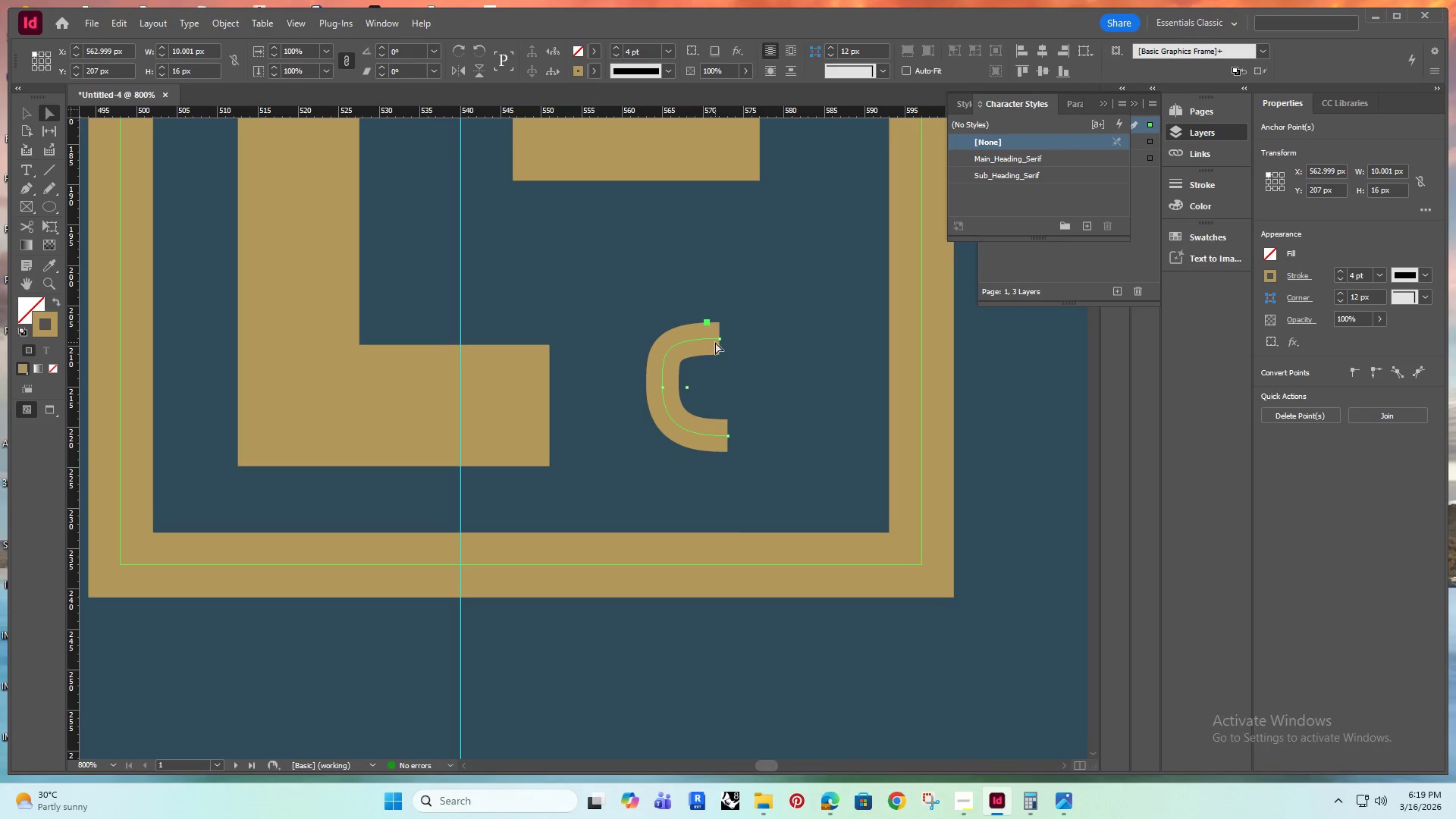 
left_click_drag(start_coordinate=[720, 339], to_coordinate=[738, 335])
 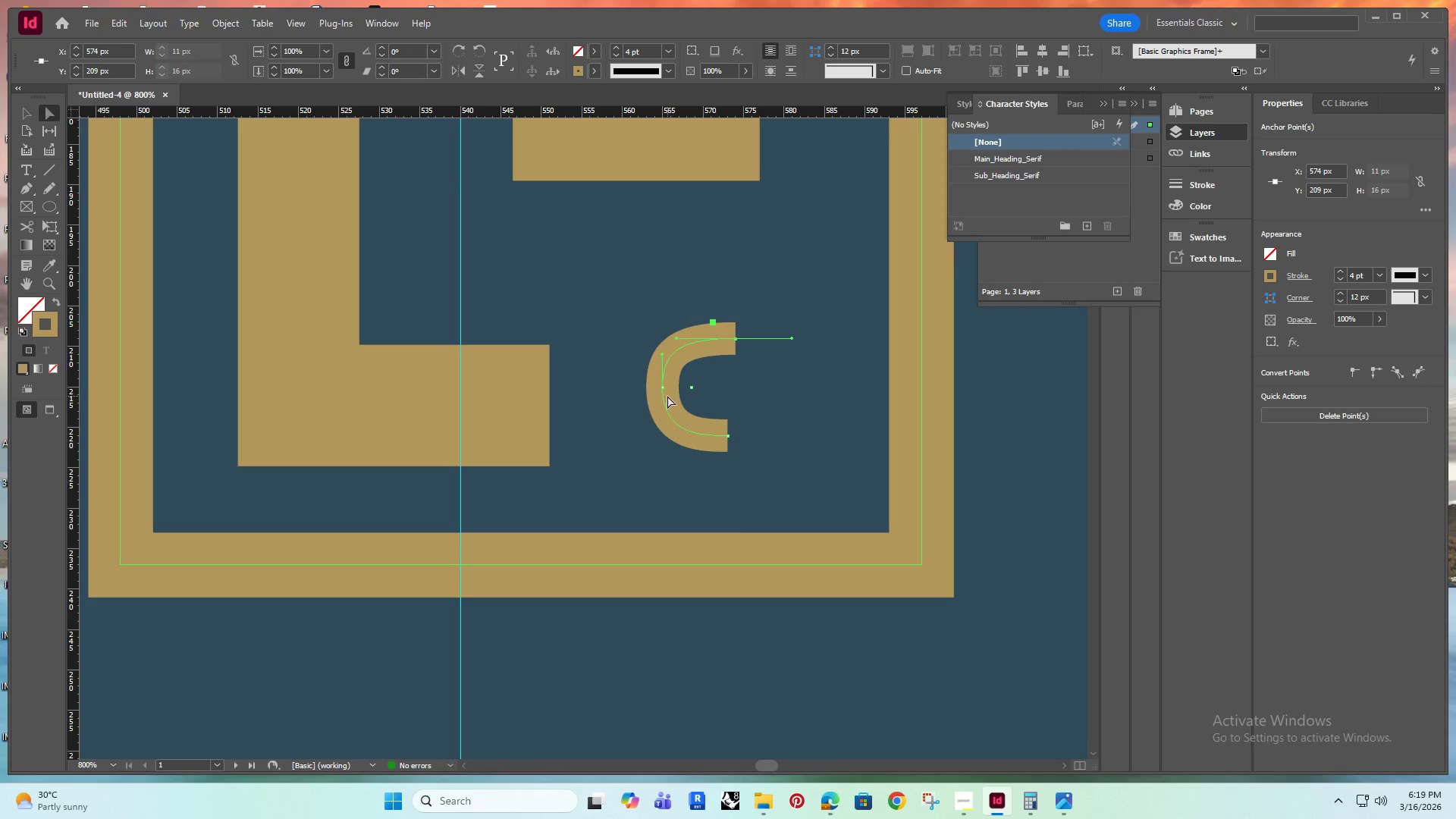 
left_click([663, 388])
 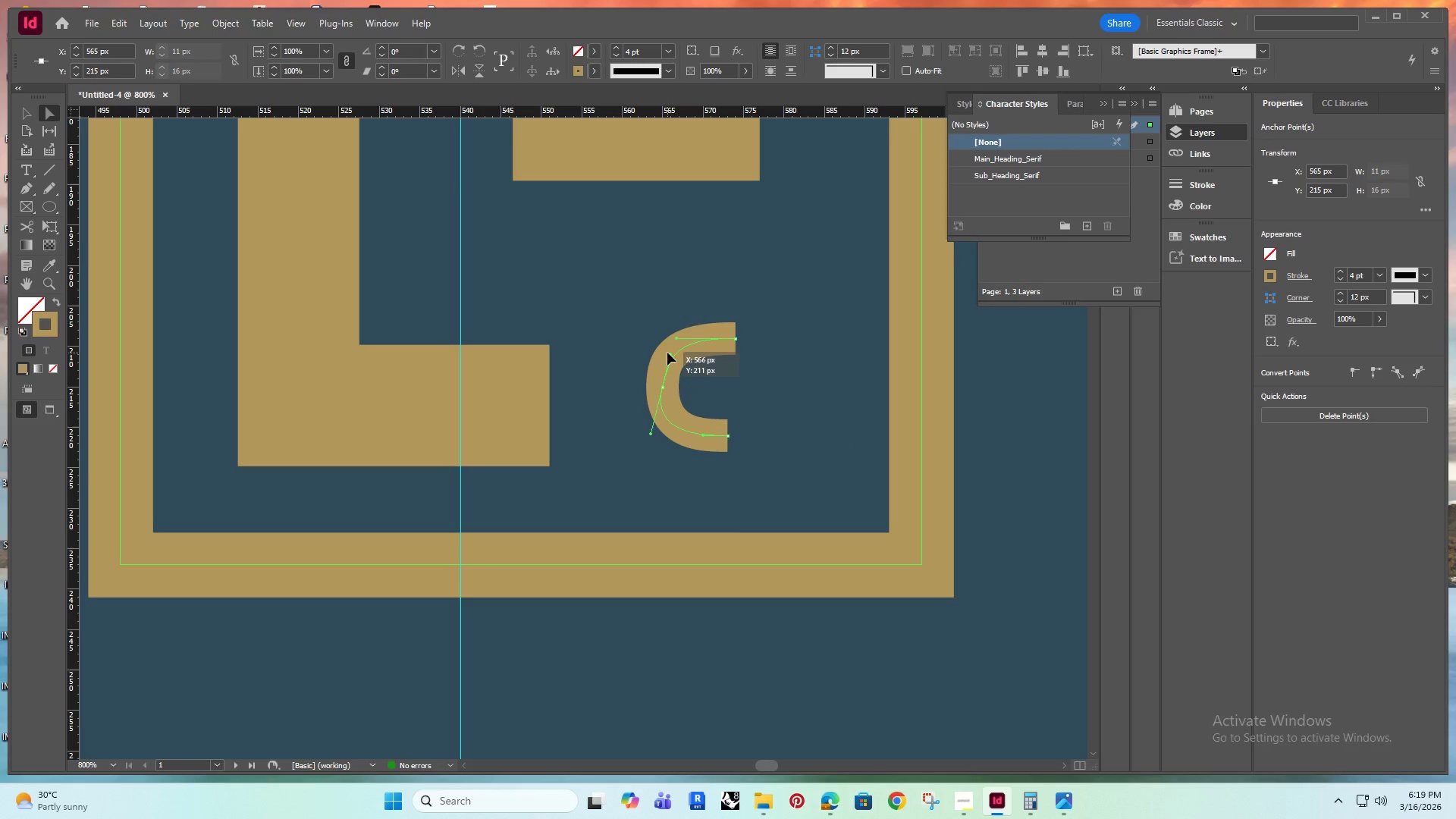 
hold_key(key=ShiftRight, duration=1.5)
 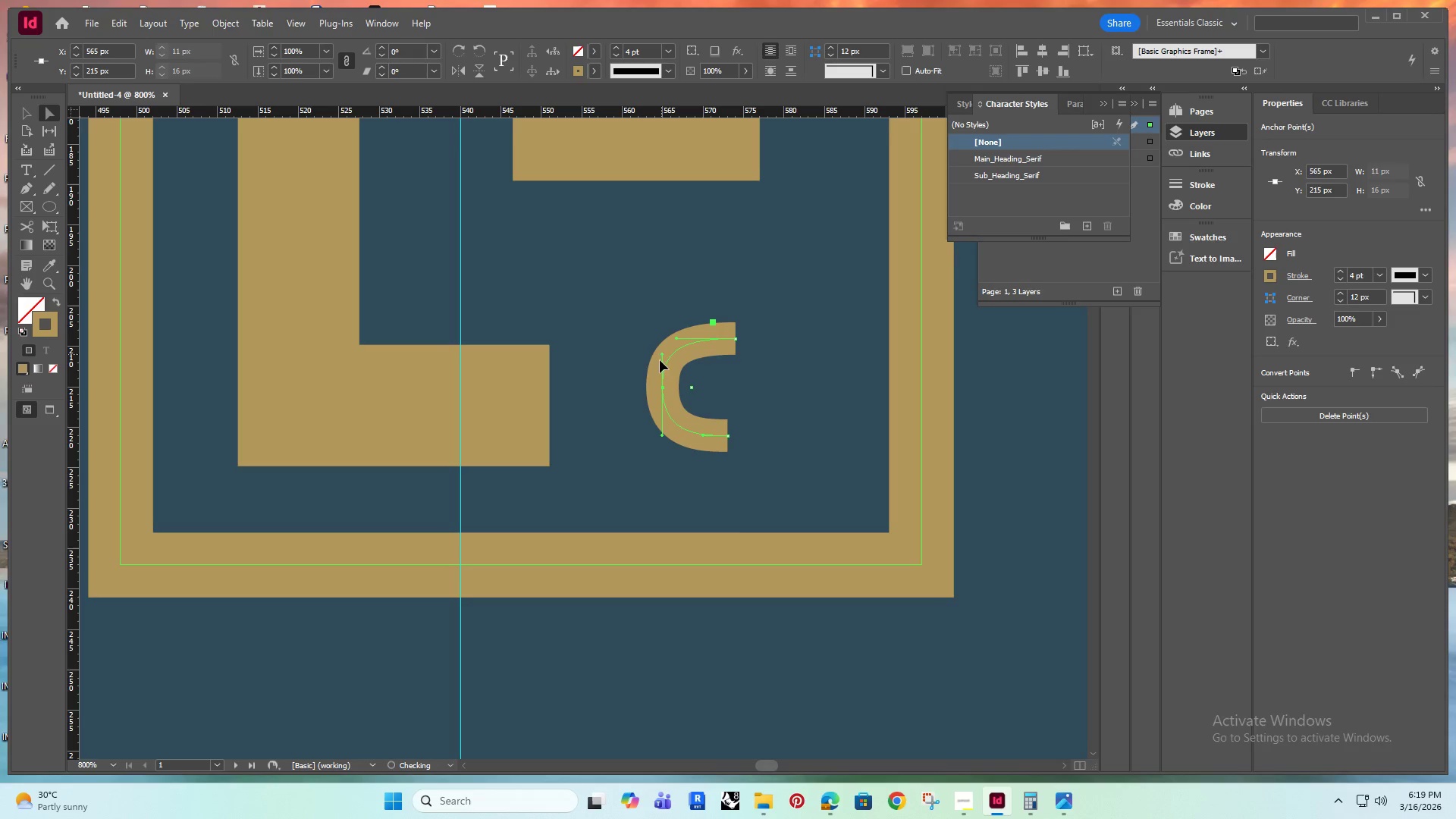 
hold_key(key=ShiftRight, duration=0.64)
 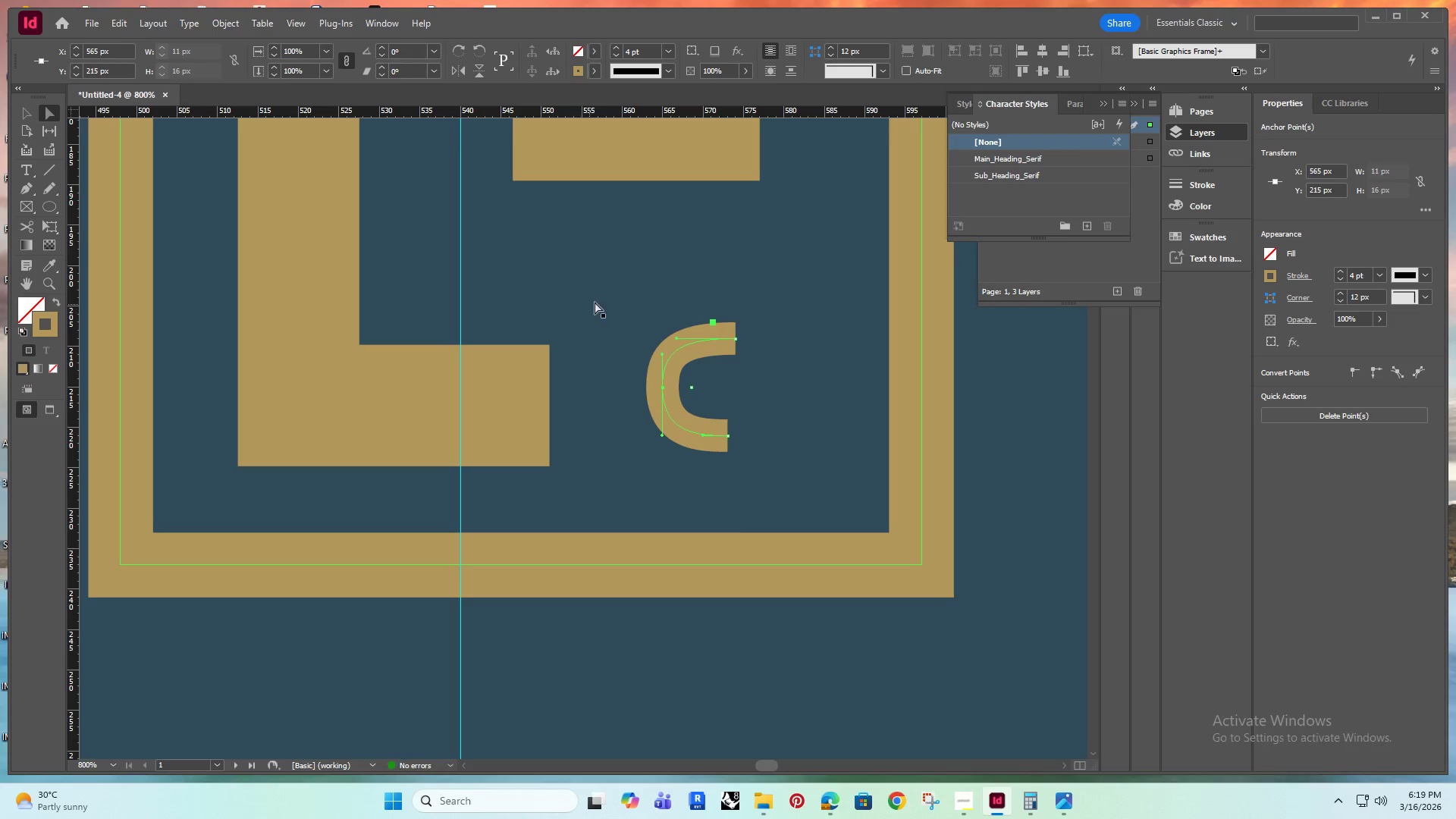 
left_click([613, 293])
 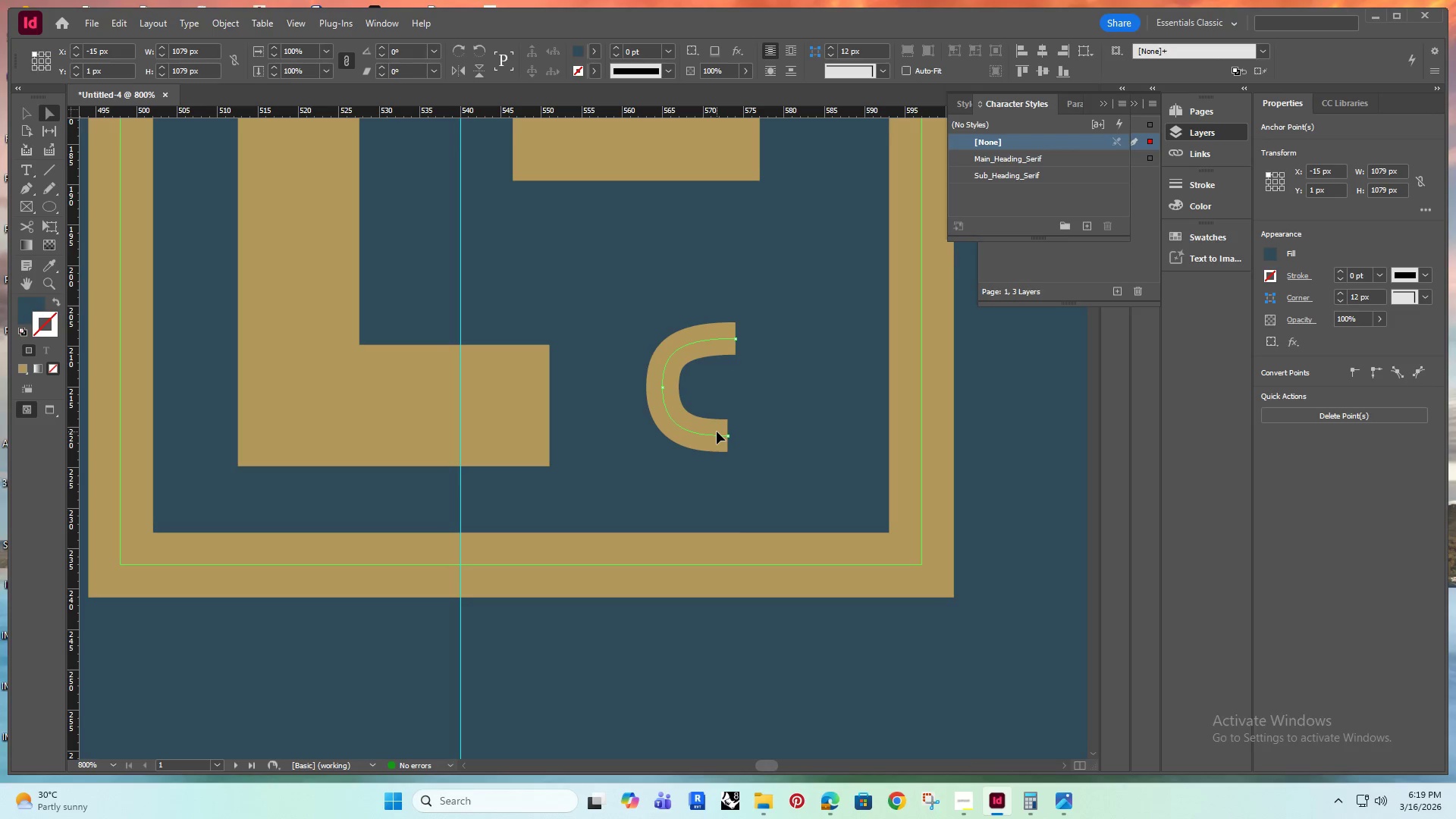 
left_click([717, 431])
 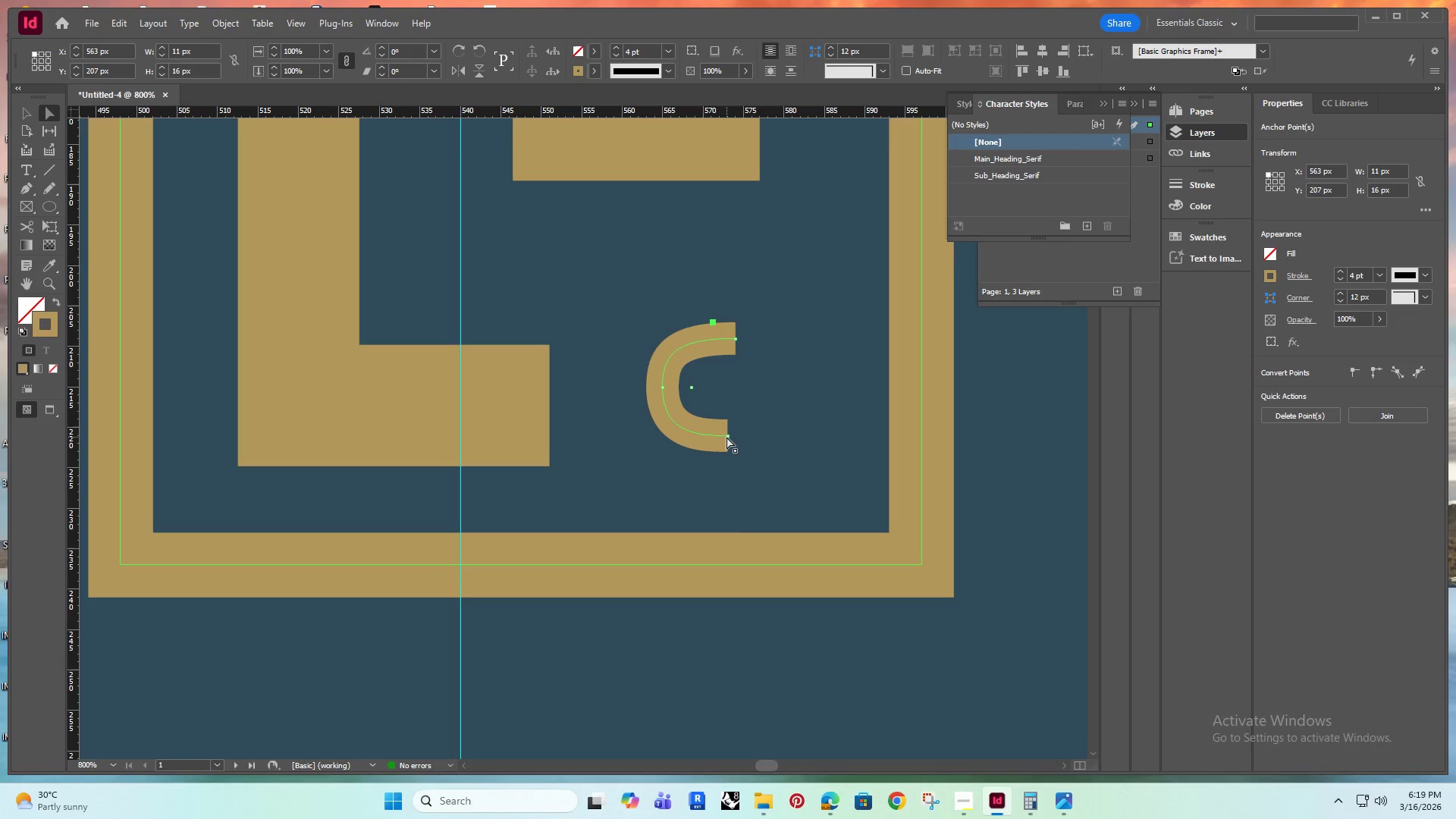 
left_click_drag(start_coordinate=[726, 438], to_coordinate=[734, 435])
 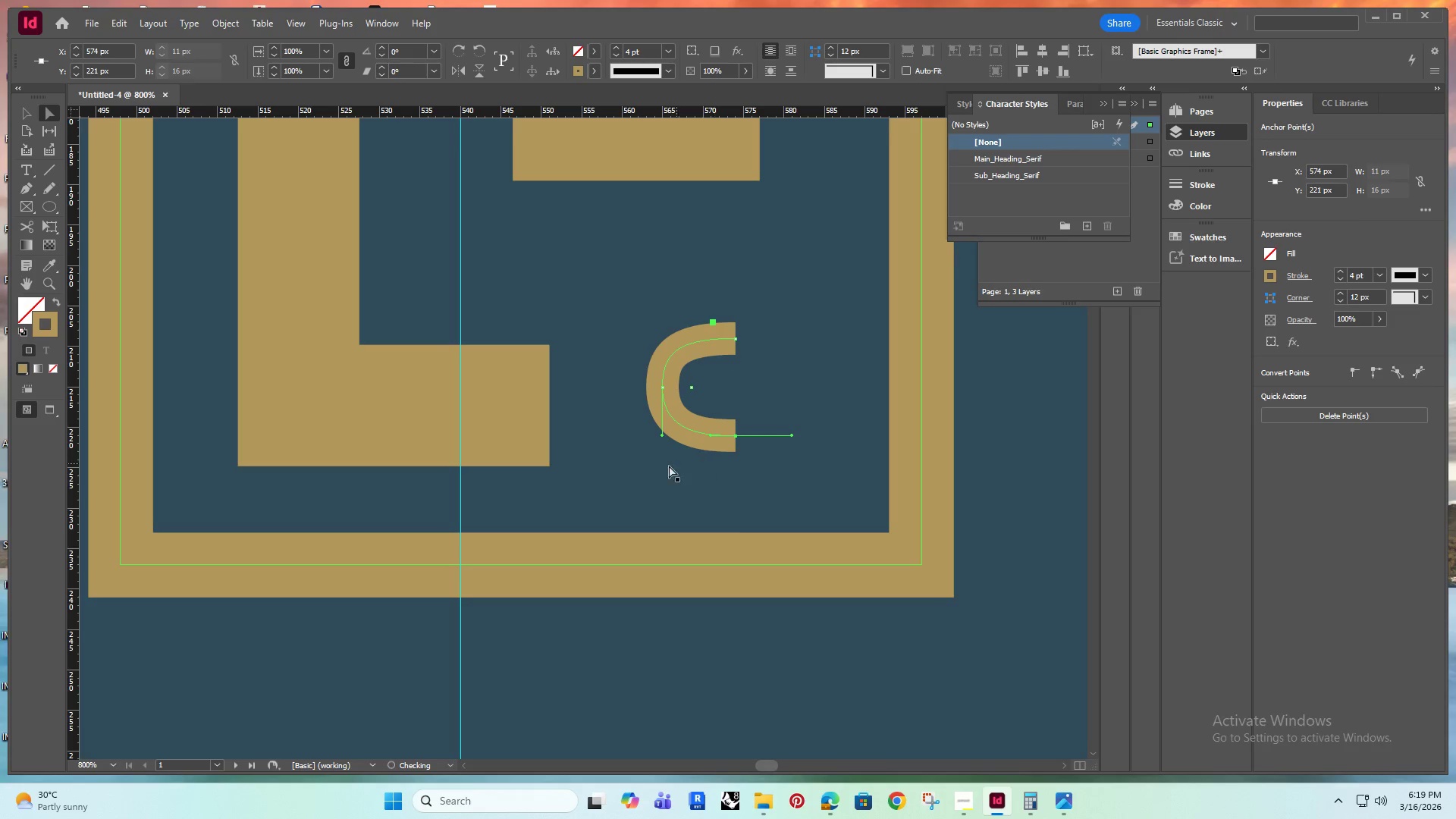 
hold_key(key=AltRight, duration=0.42)
scroll: coordinate [669, 466], scroll_direction: down, amount: 3.0
 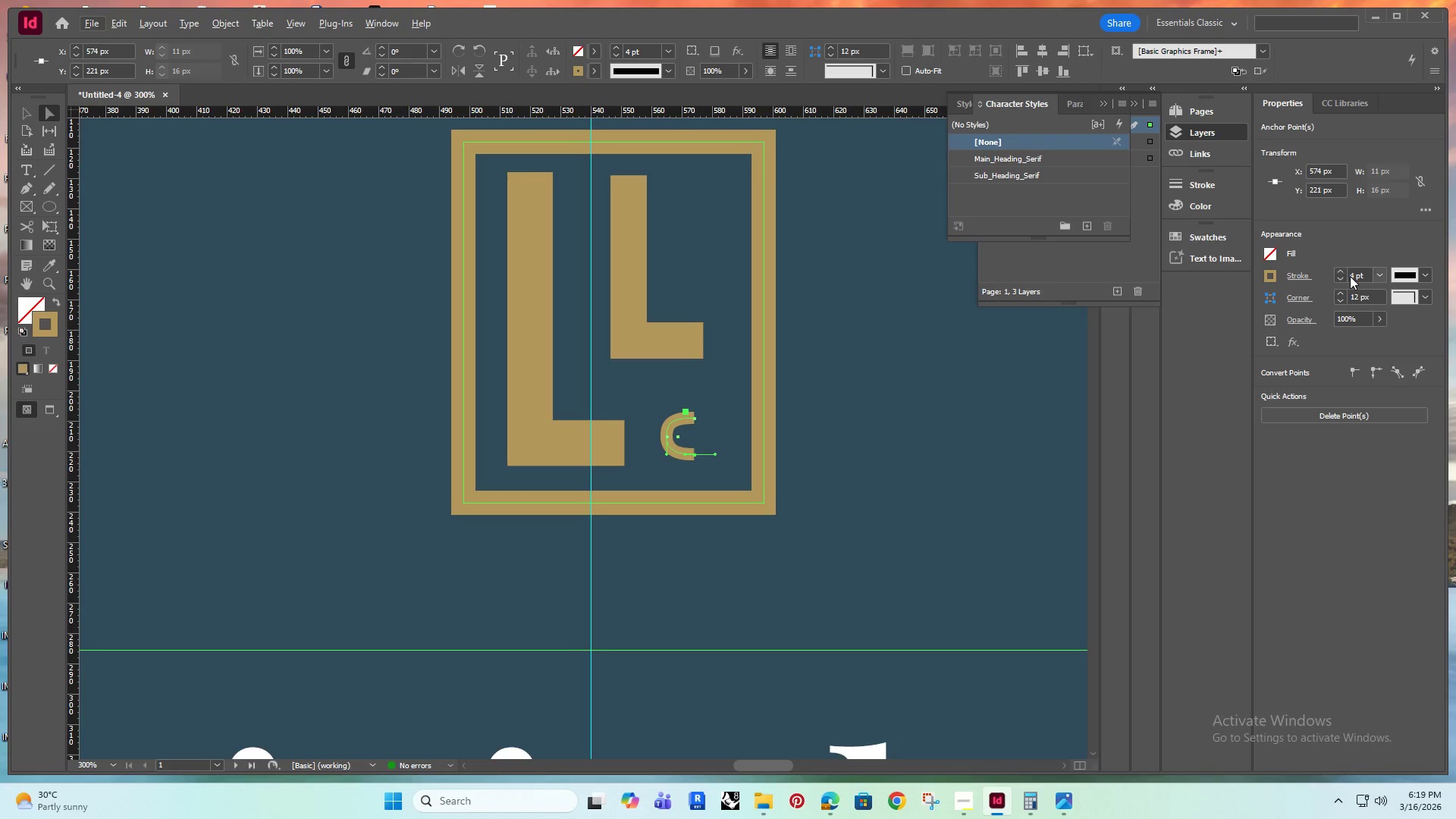 
double_click([1338, 271])
 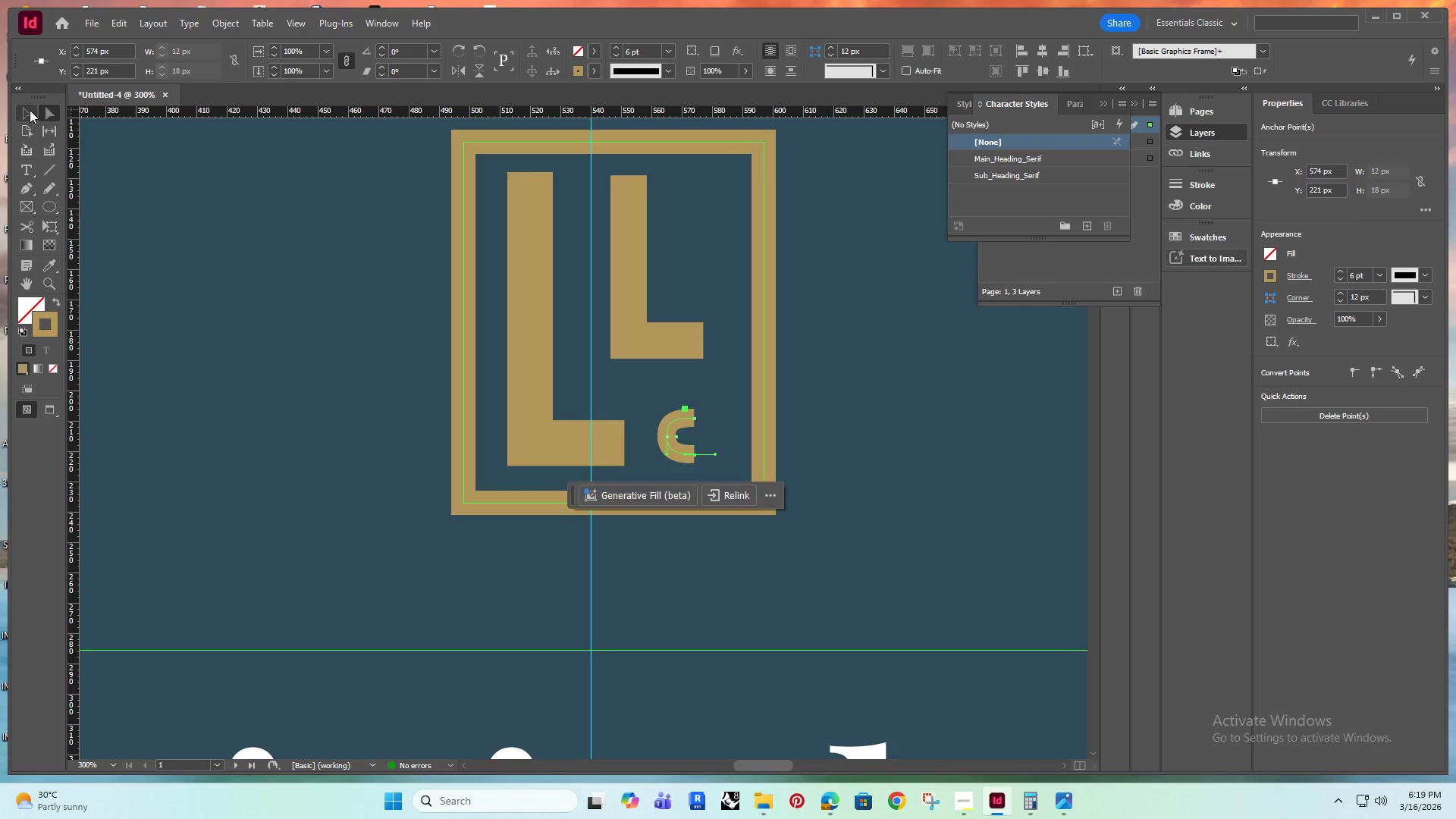 
hold_key(key=AltRight, duration=0.38)
scroll: coordinate [675, 438], scroll_direction: up, amount: 2.0
 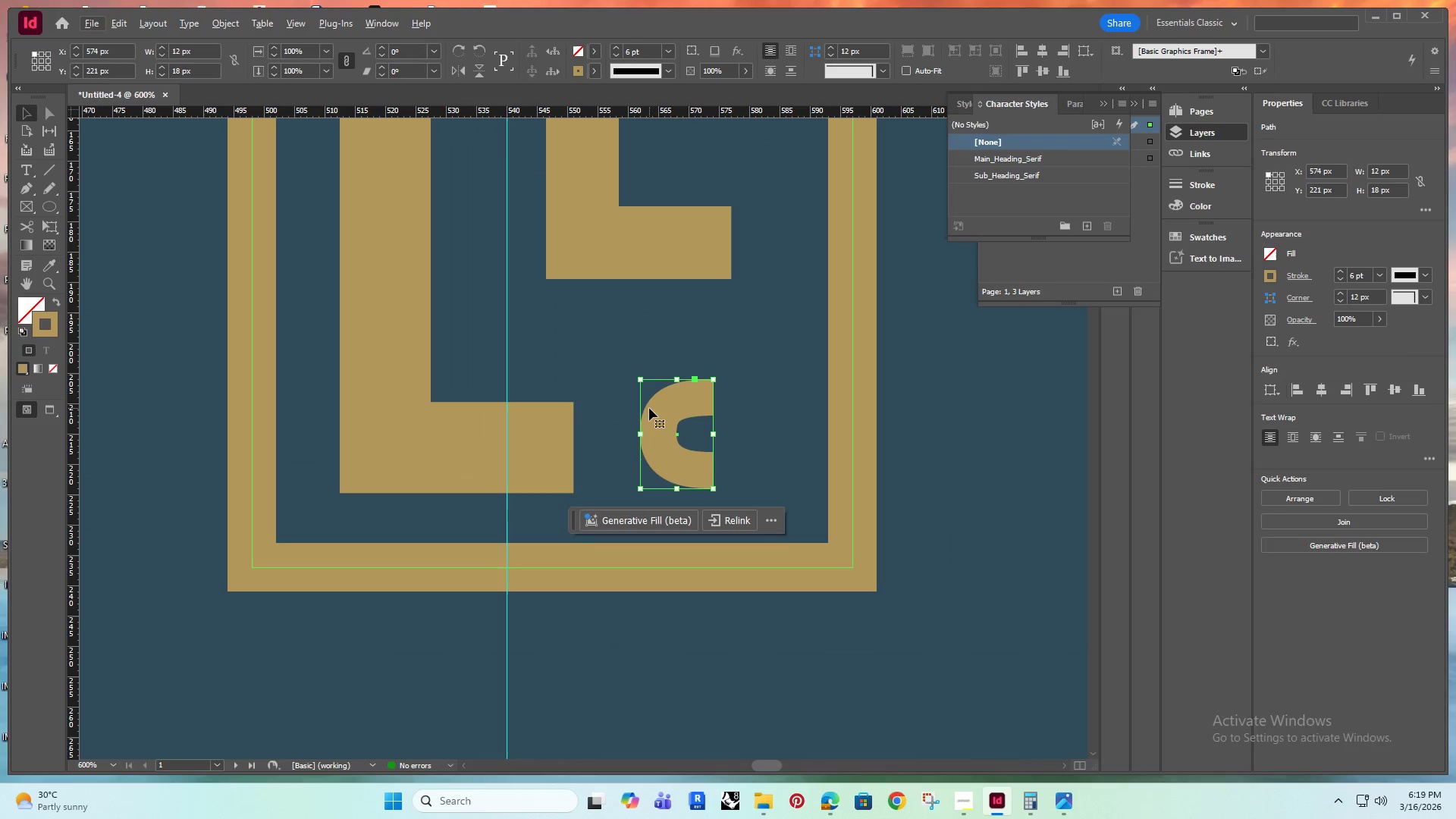 
left_click_drag(start_coordinate=[654, 409], to_coordinate=[636, 397])
 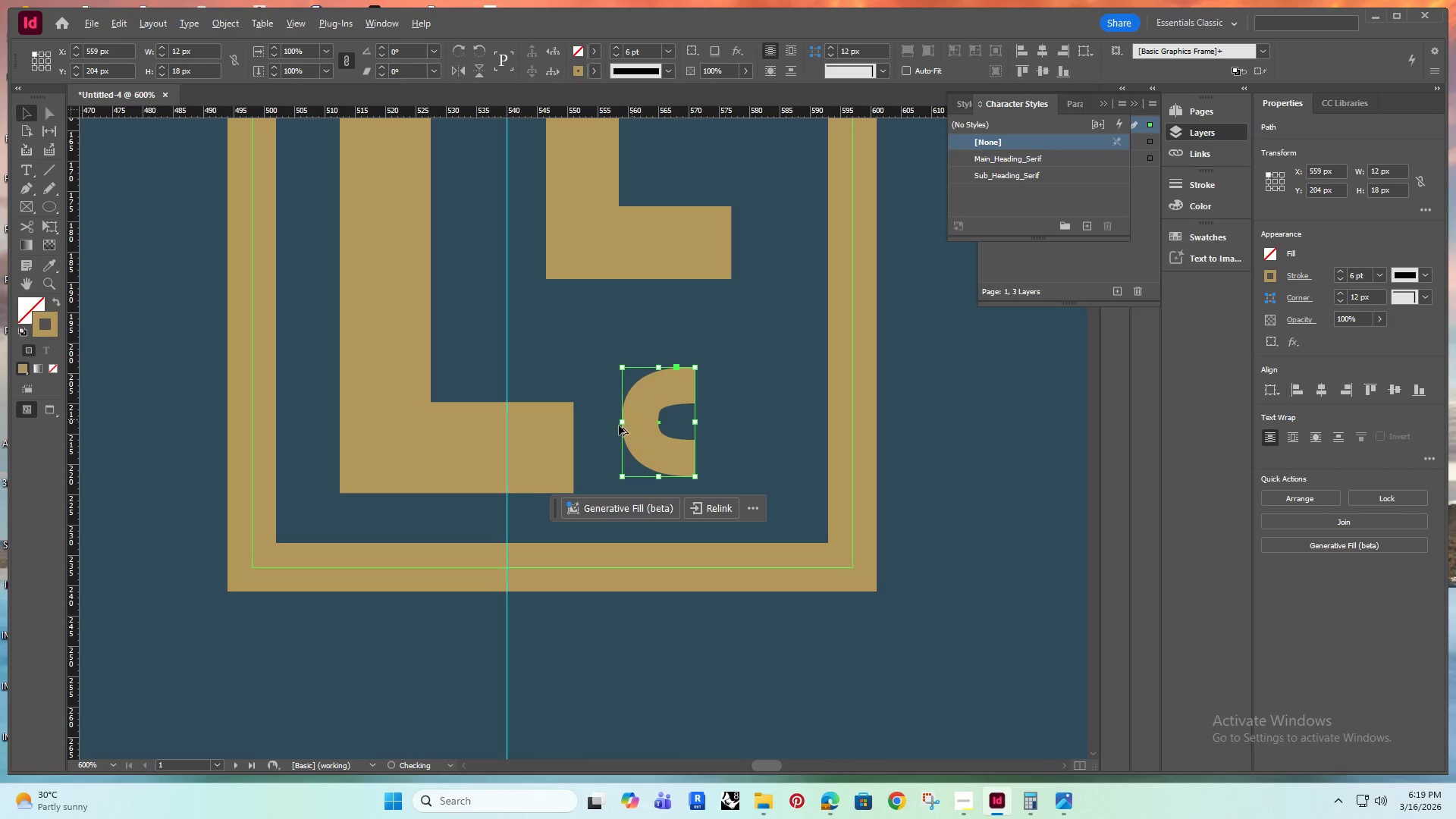 
hold_key(key=AltRight, duration=0.72)
scroll: coordinate [616, 434], scroll_direction: down, amount: 7.0
 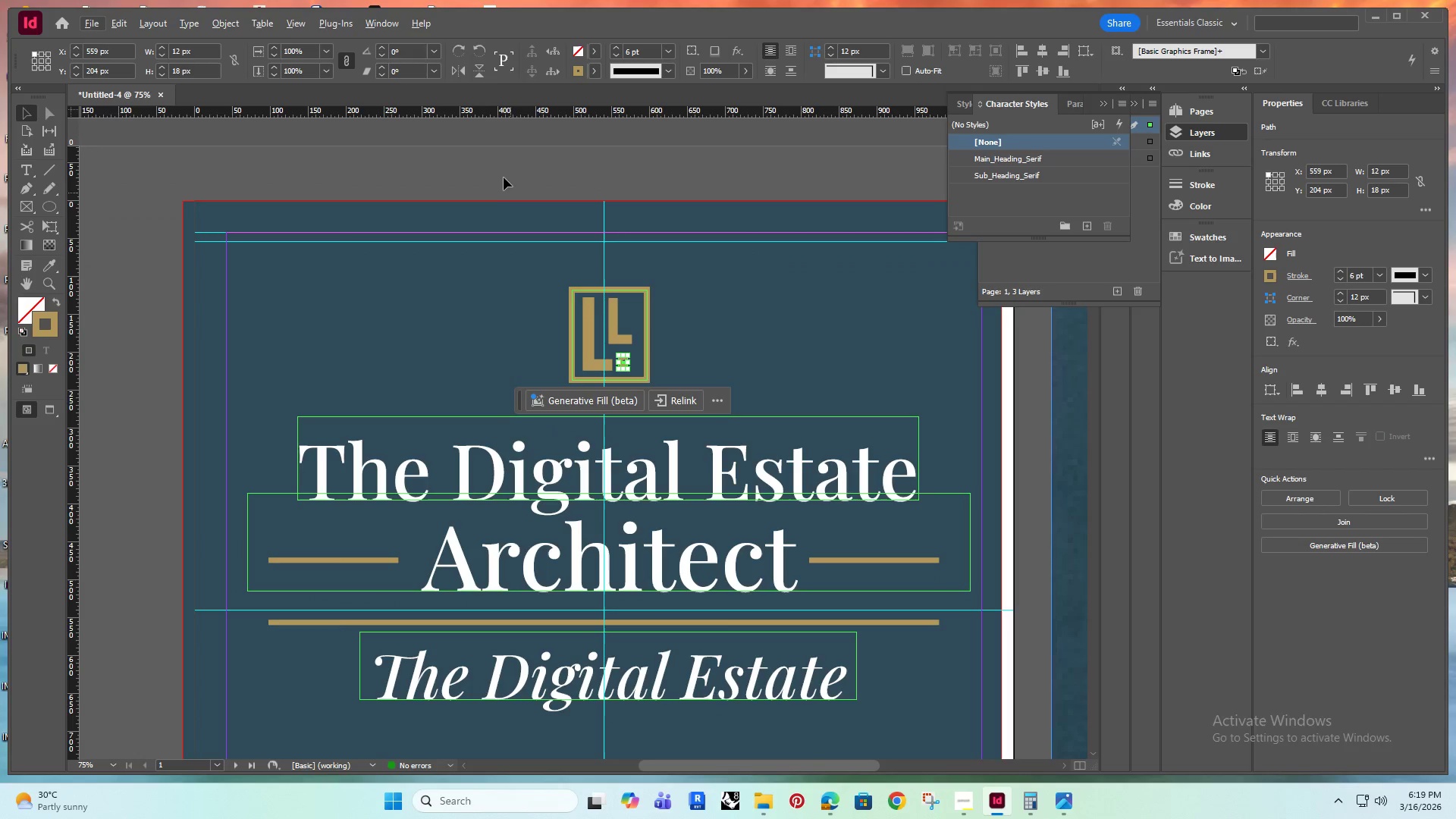 
left_click([502, 171])
 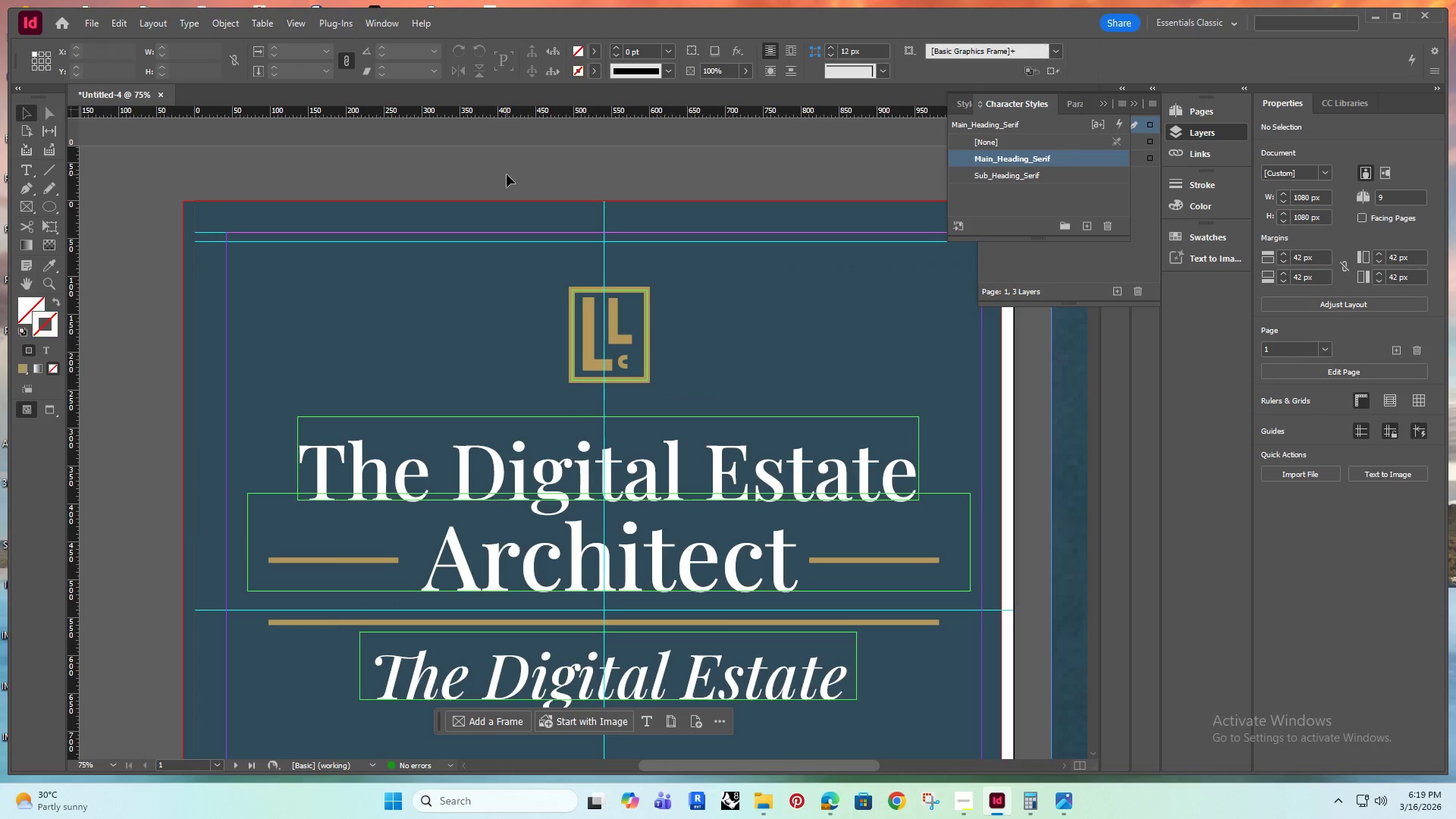 
key(Shift+W)
 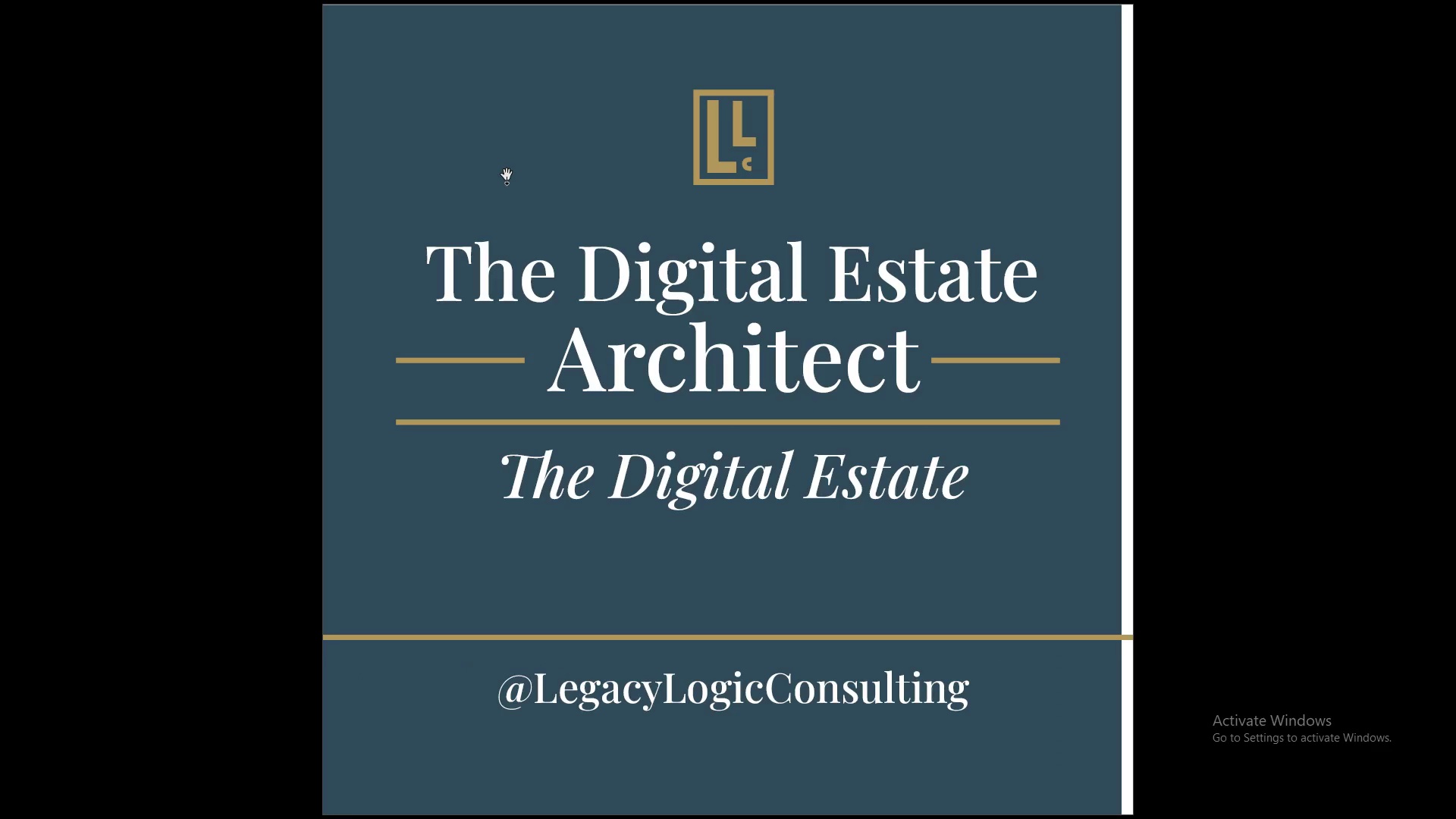 
key(Escape)
 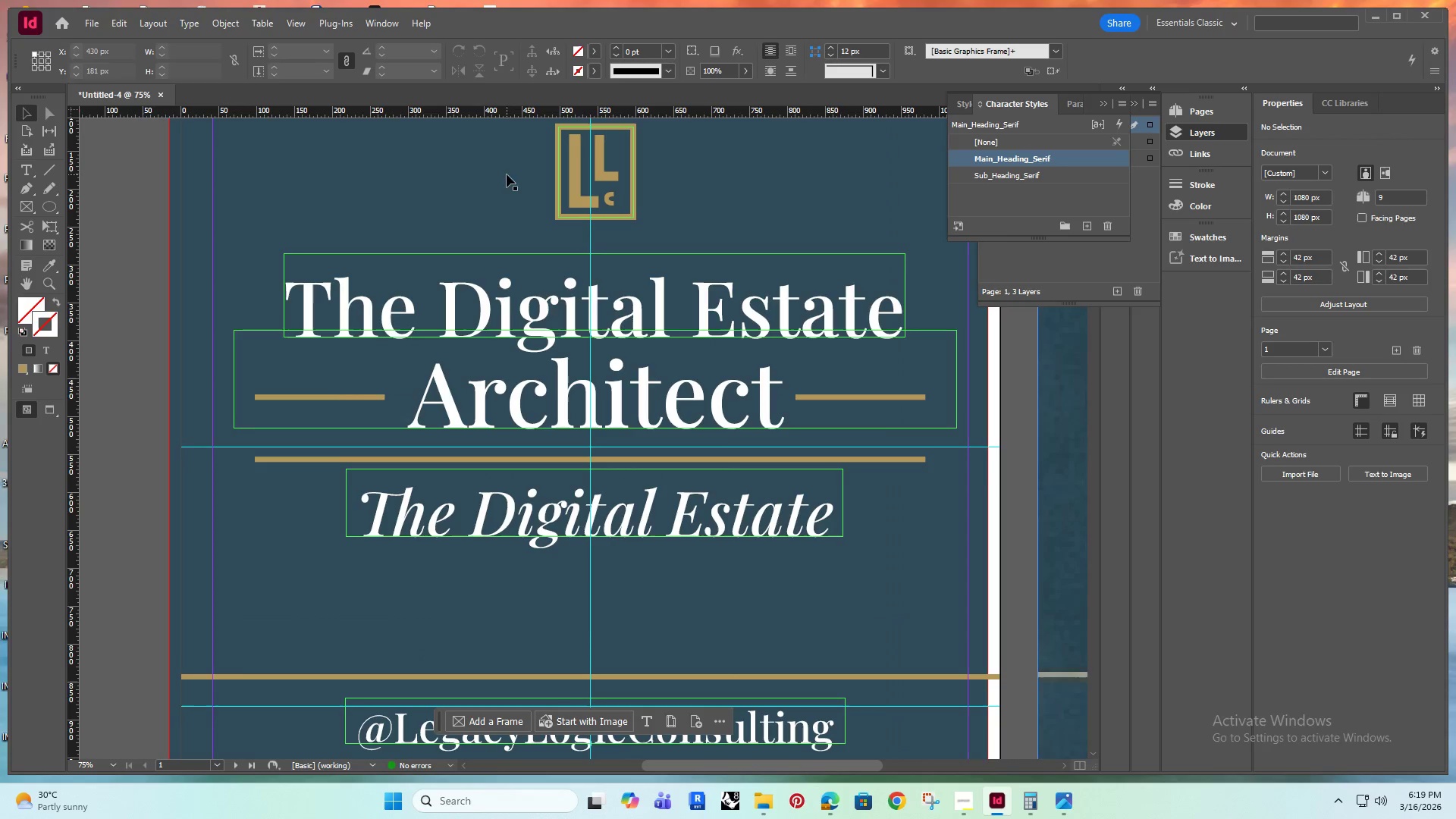 
hold_key(key=AltRight, duration=0.33)
 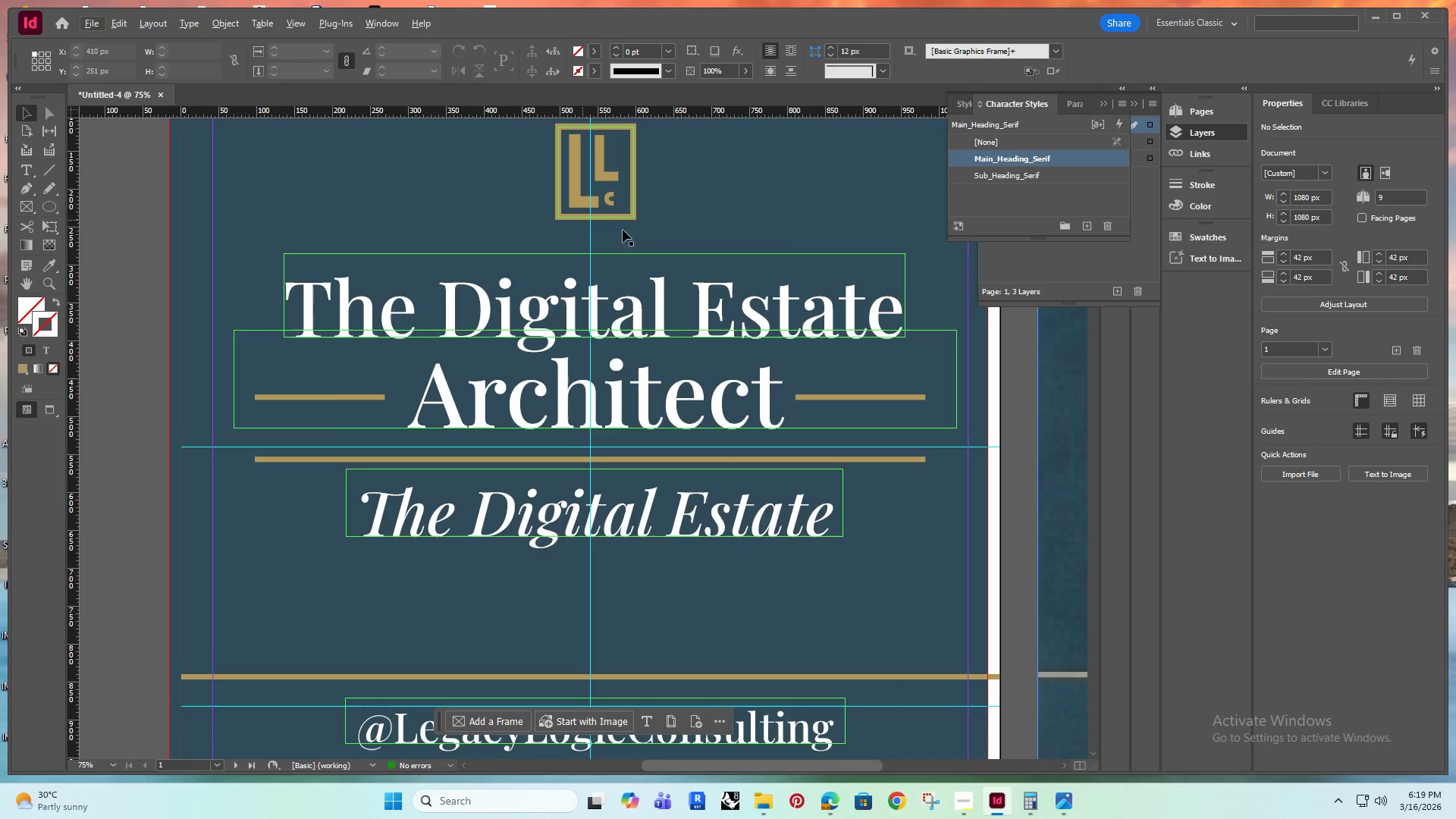 
hold_key(key=AltRight, duration=0.36)
scroll: coordinate [774, 297], scroll_direction: down, amount: 1.0
 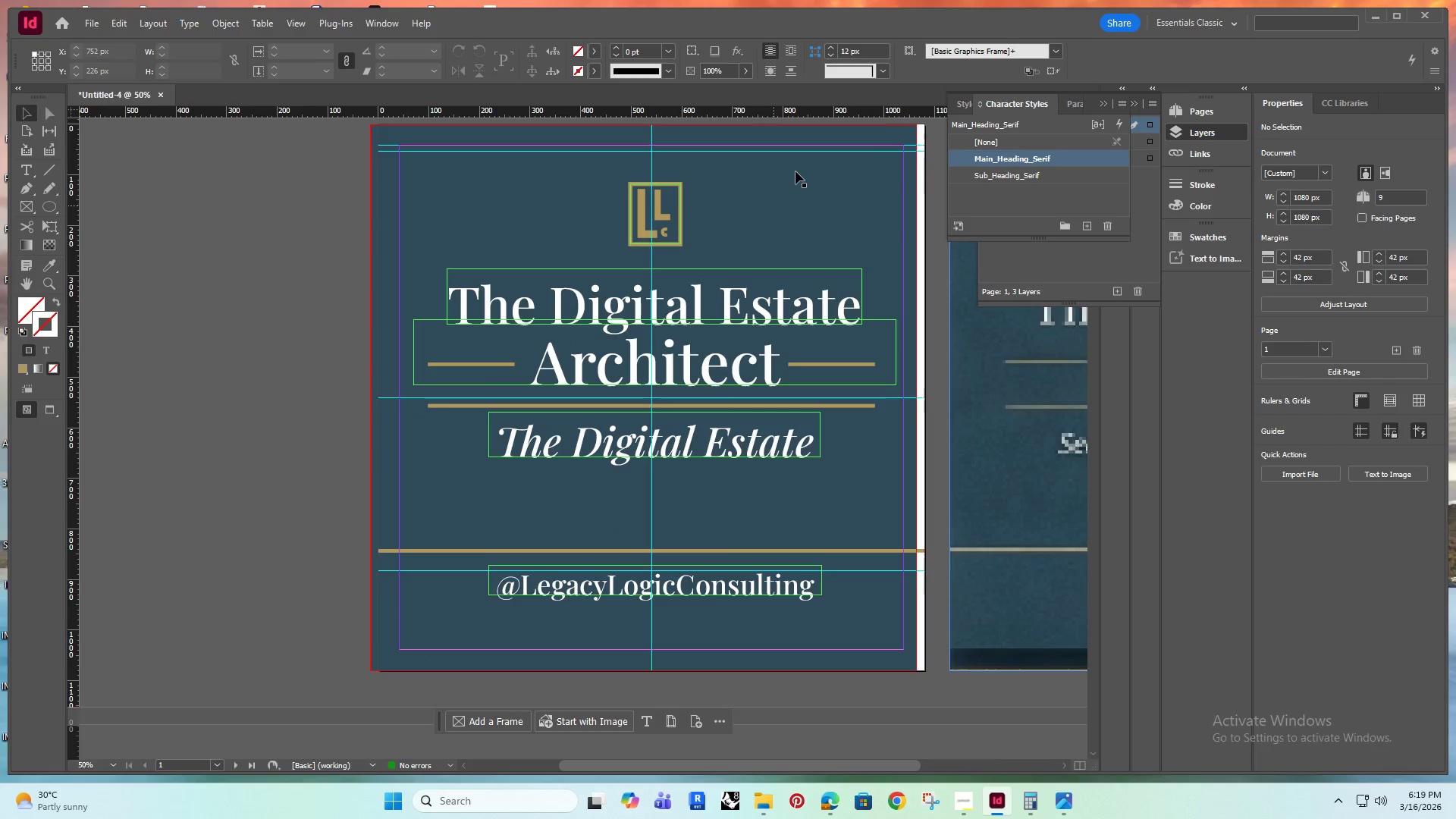 
left_click([800, 165])
 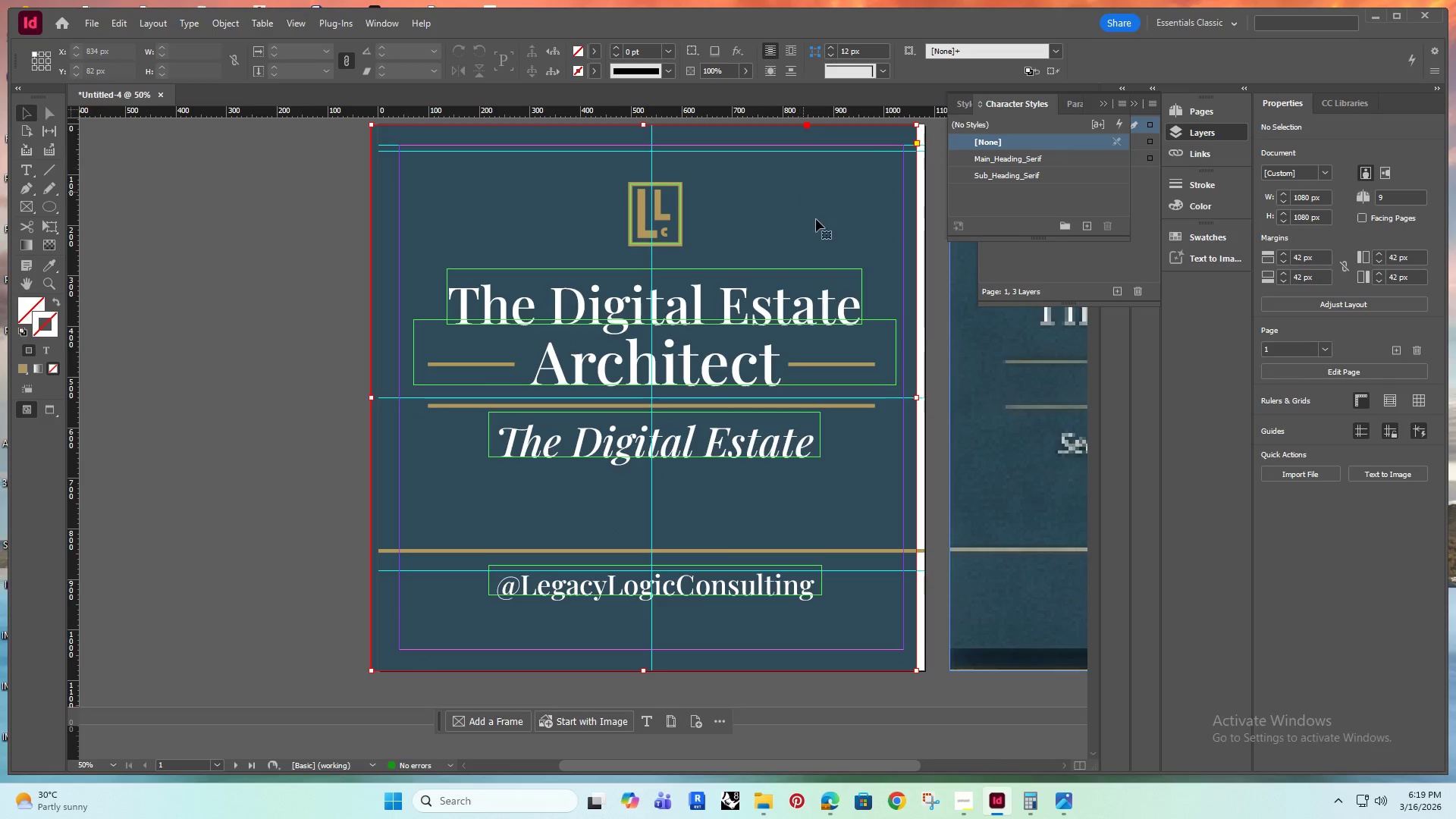 
hold_key(key=Space, duration=0.5)
 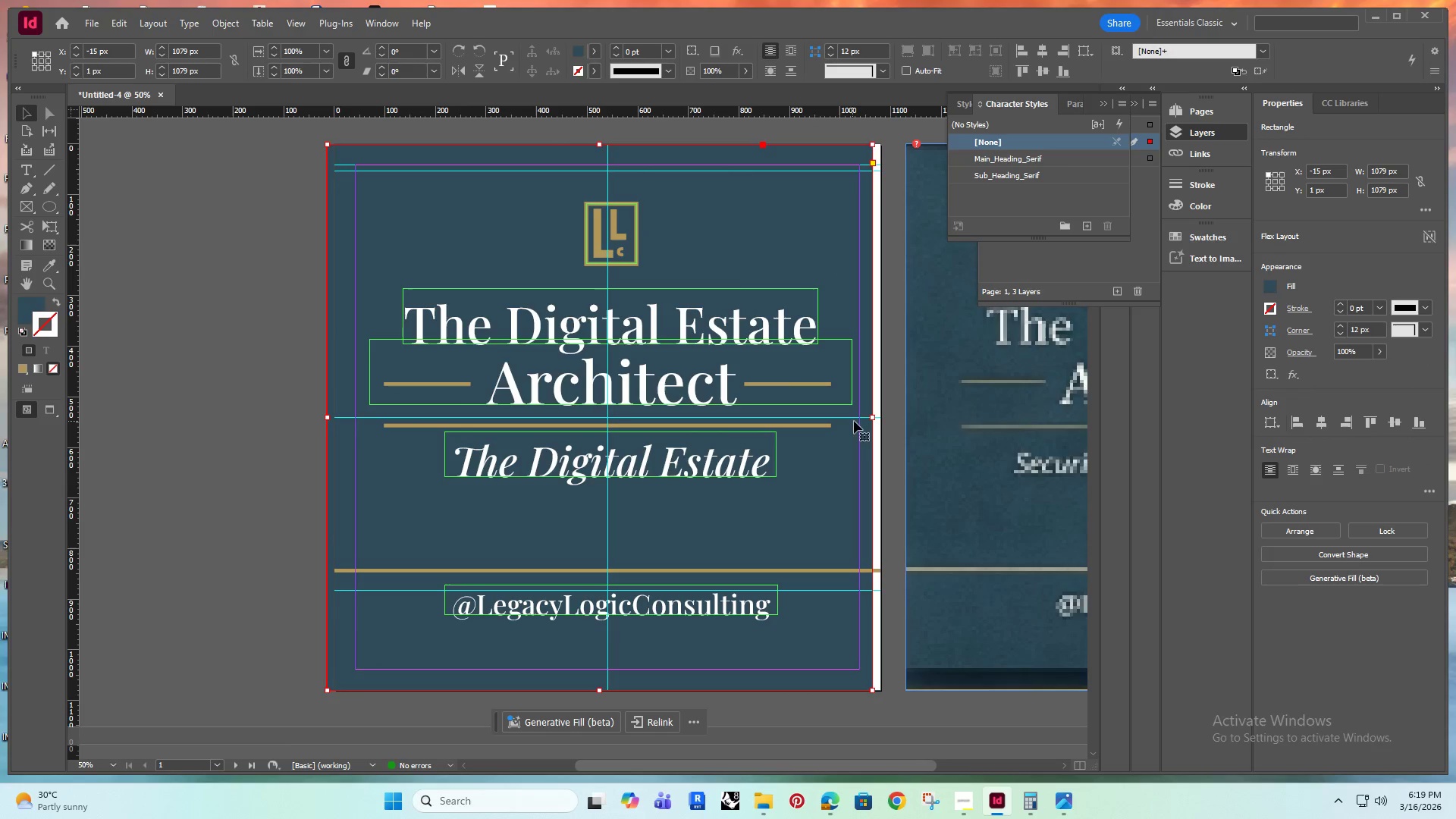 
left_click_drag(start_coordinate=[839, 241], to_coordinate=[795, 261])
 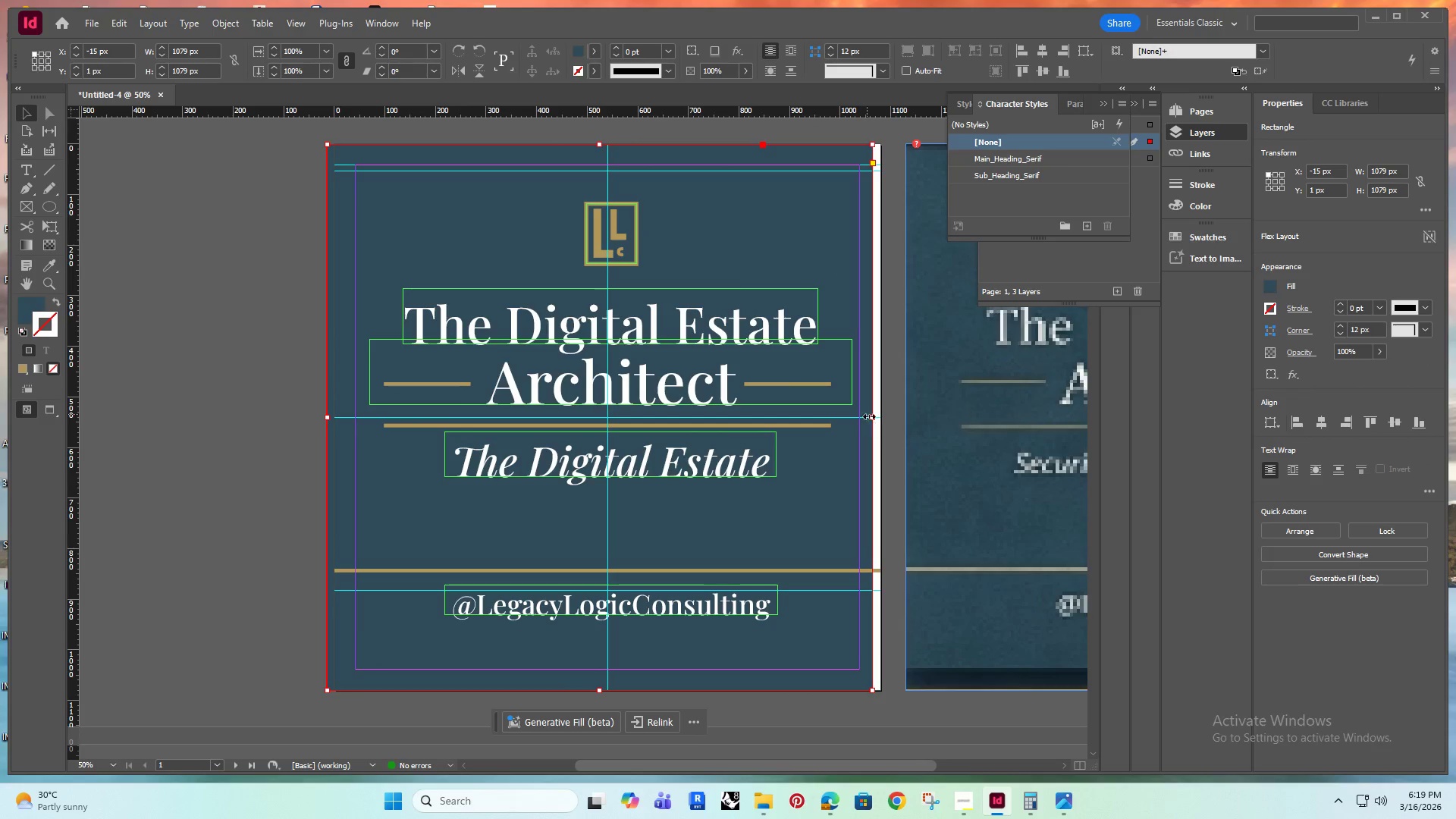 
left_click_drag(start_coordinate=[870, 417], to_coordinate=[880, 416])
 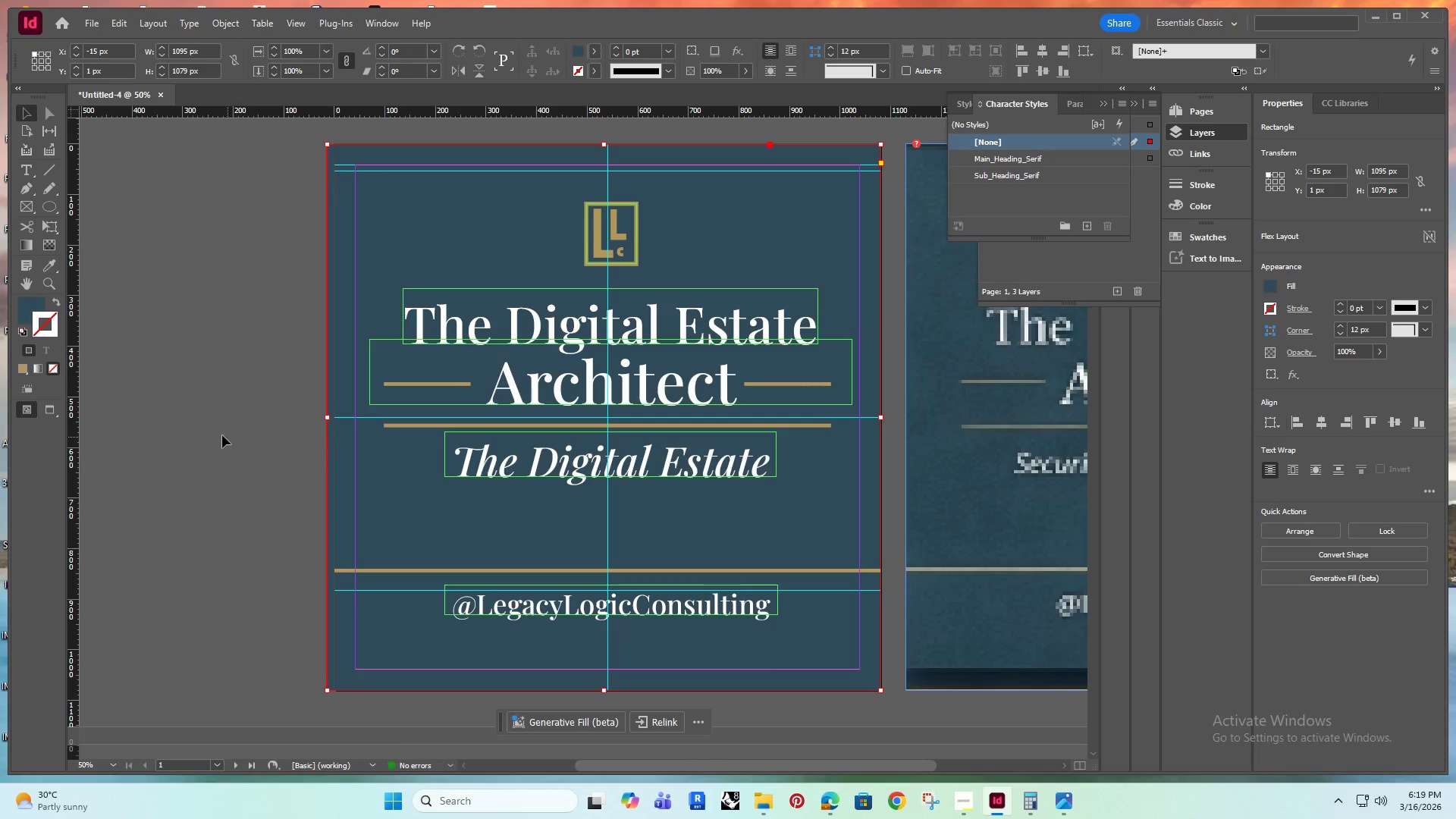 
left_click([210, 431])
 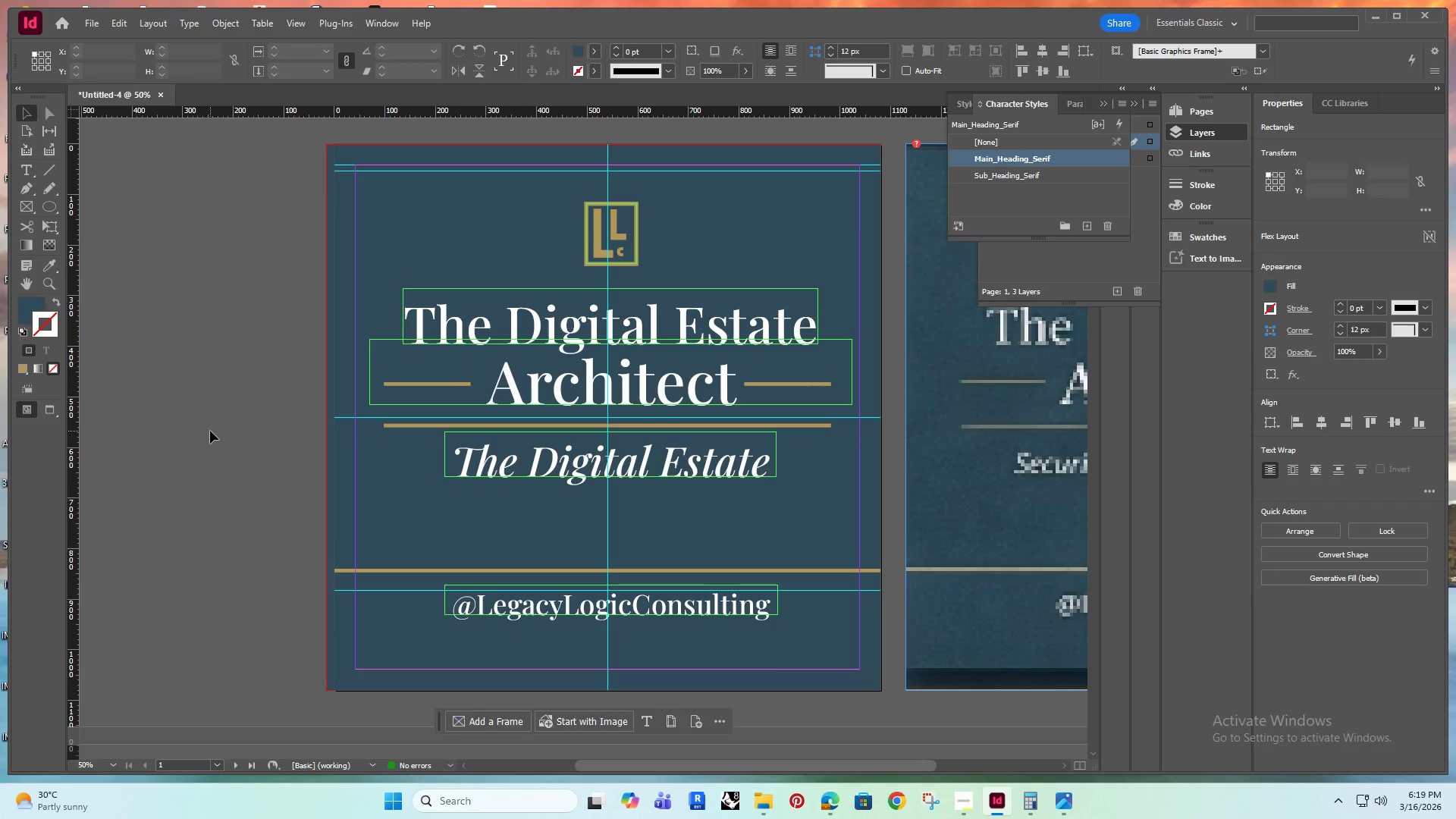 
key(Shift+W)
 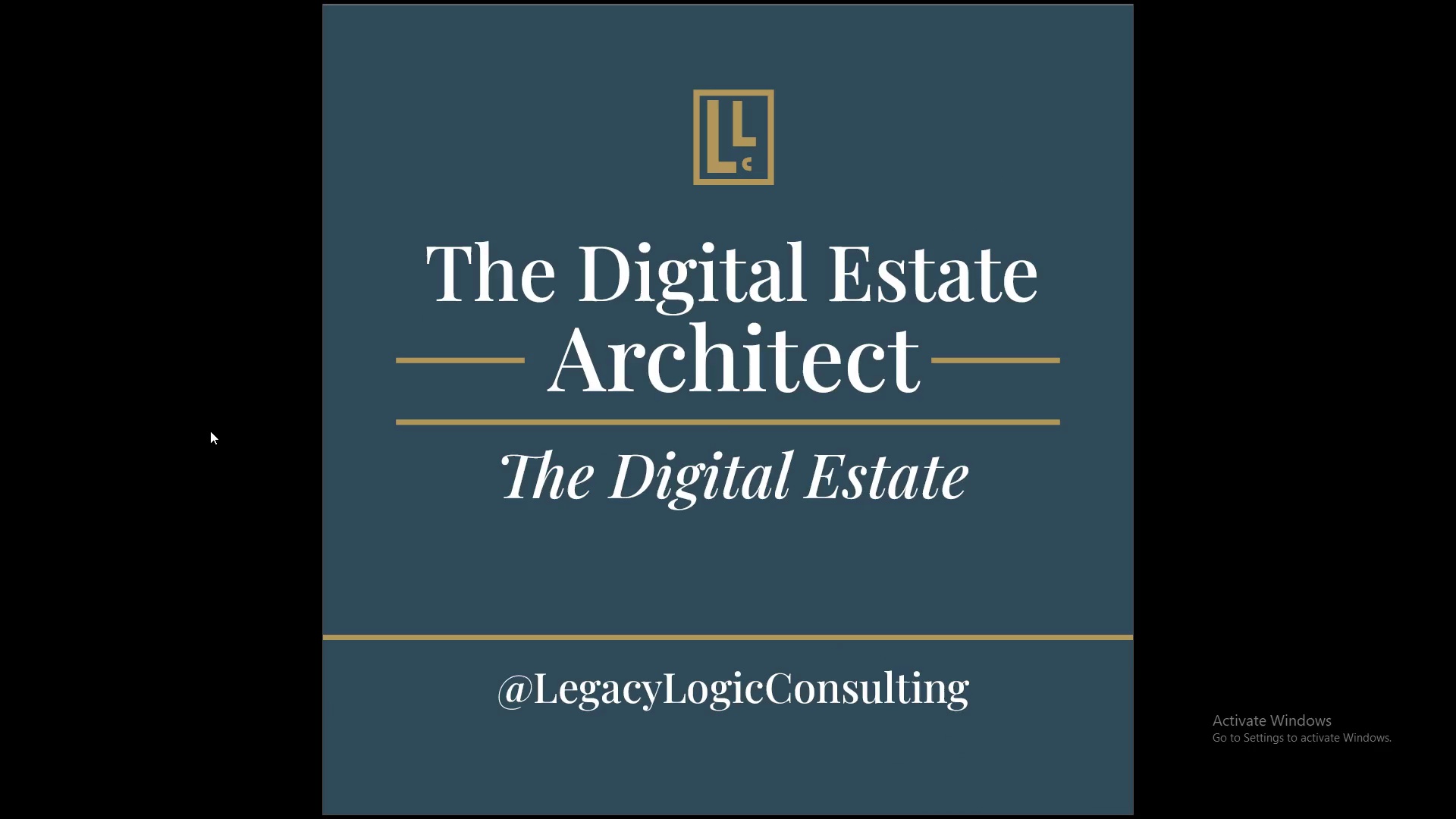 
wait(6.64)
 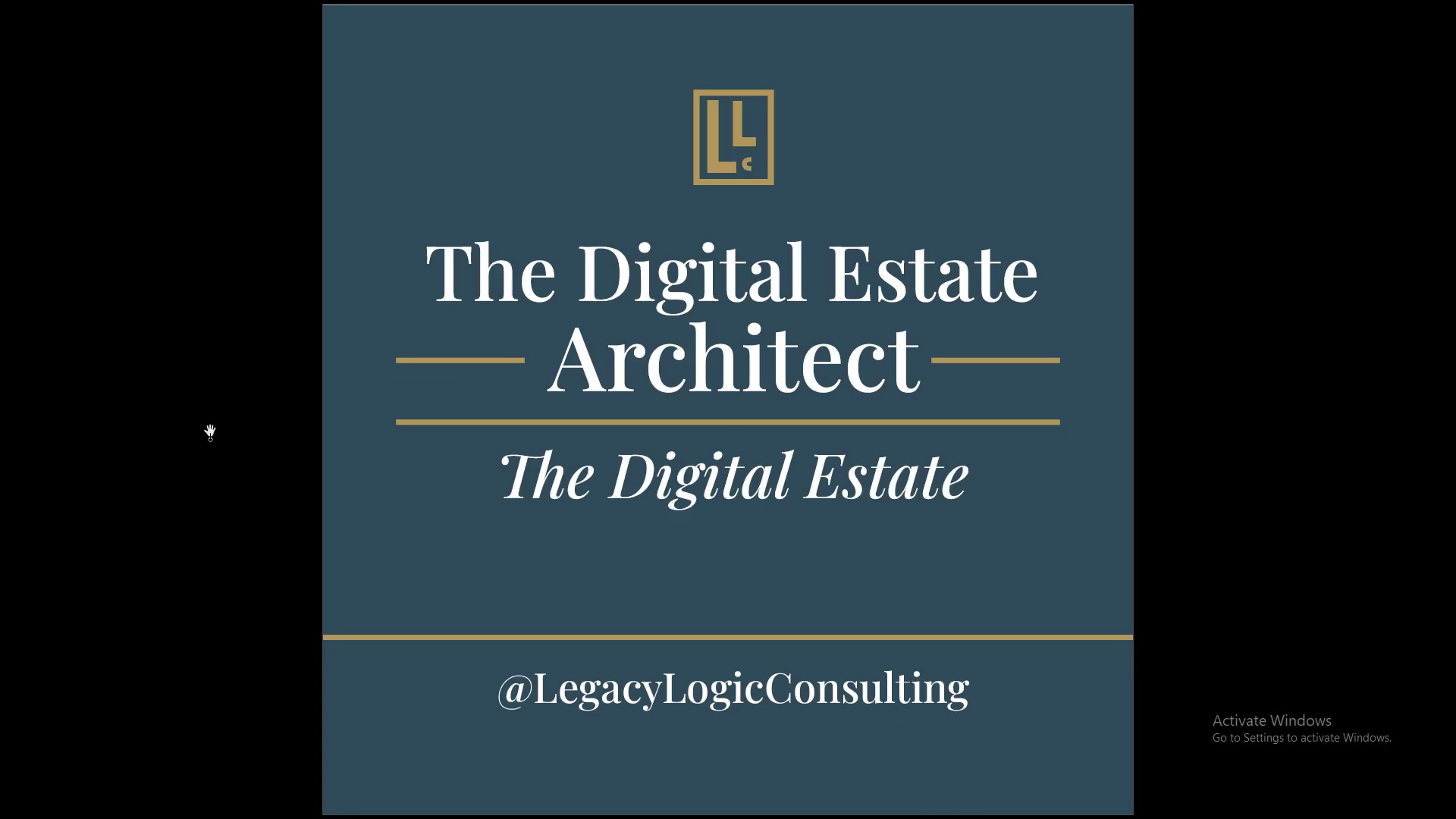 
key(Escape)
 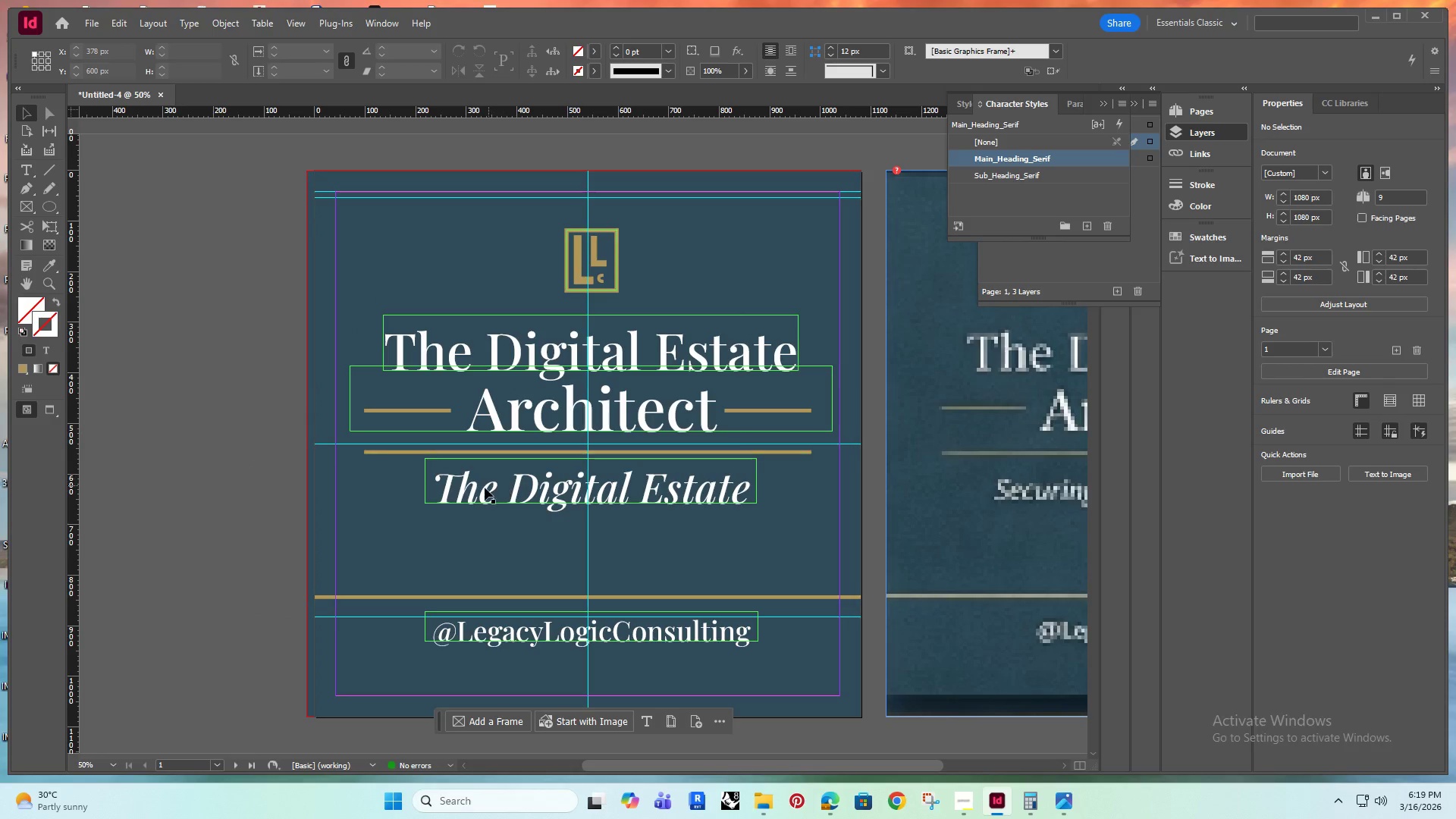 
hold_key(key=AltRight, duration=0.33)
scroll: coordinate [686, 533], scroll_direction: down, amount: 2.0
 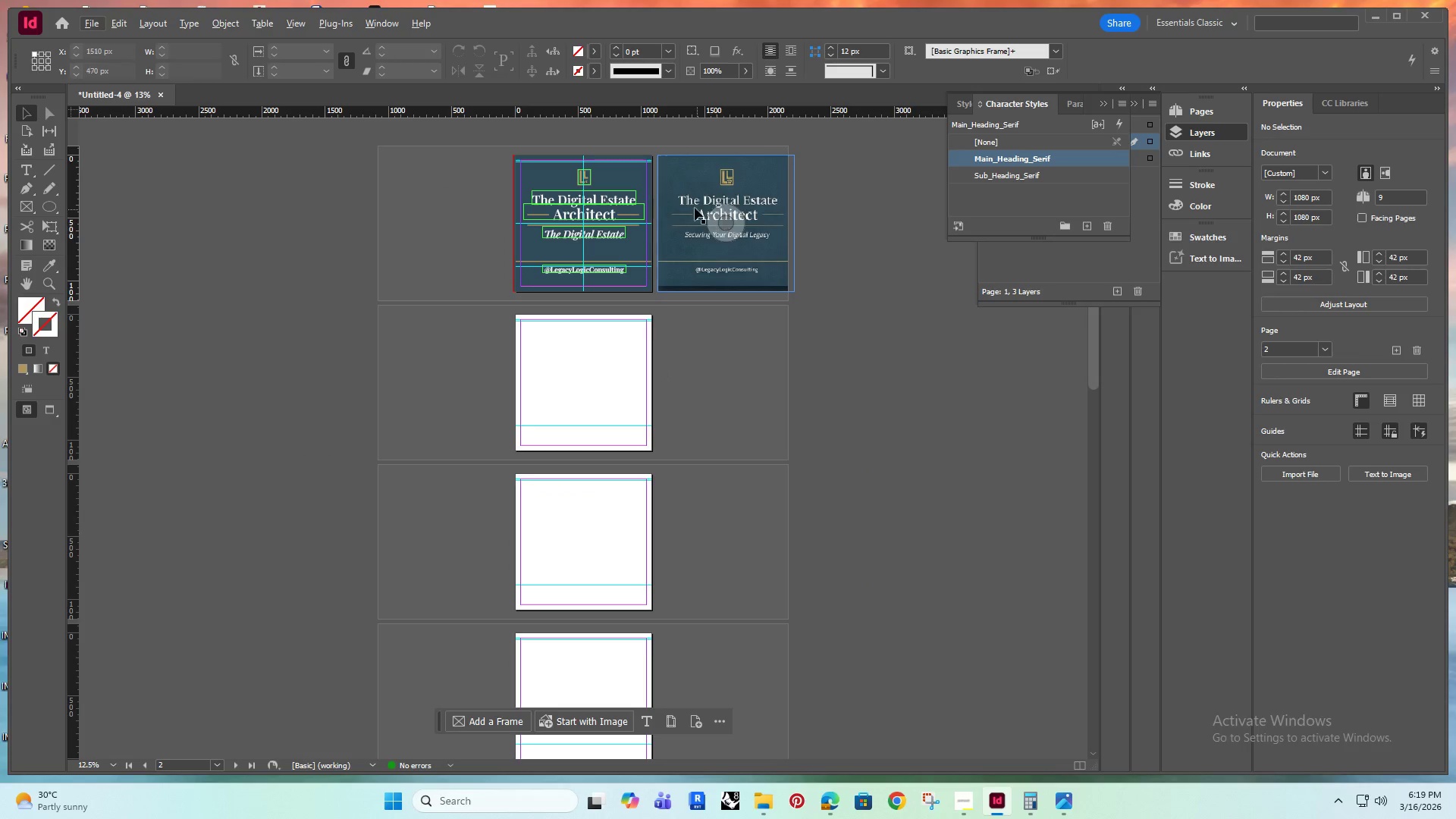 
left_click([664, 197])
 